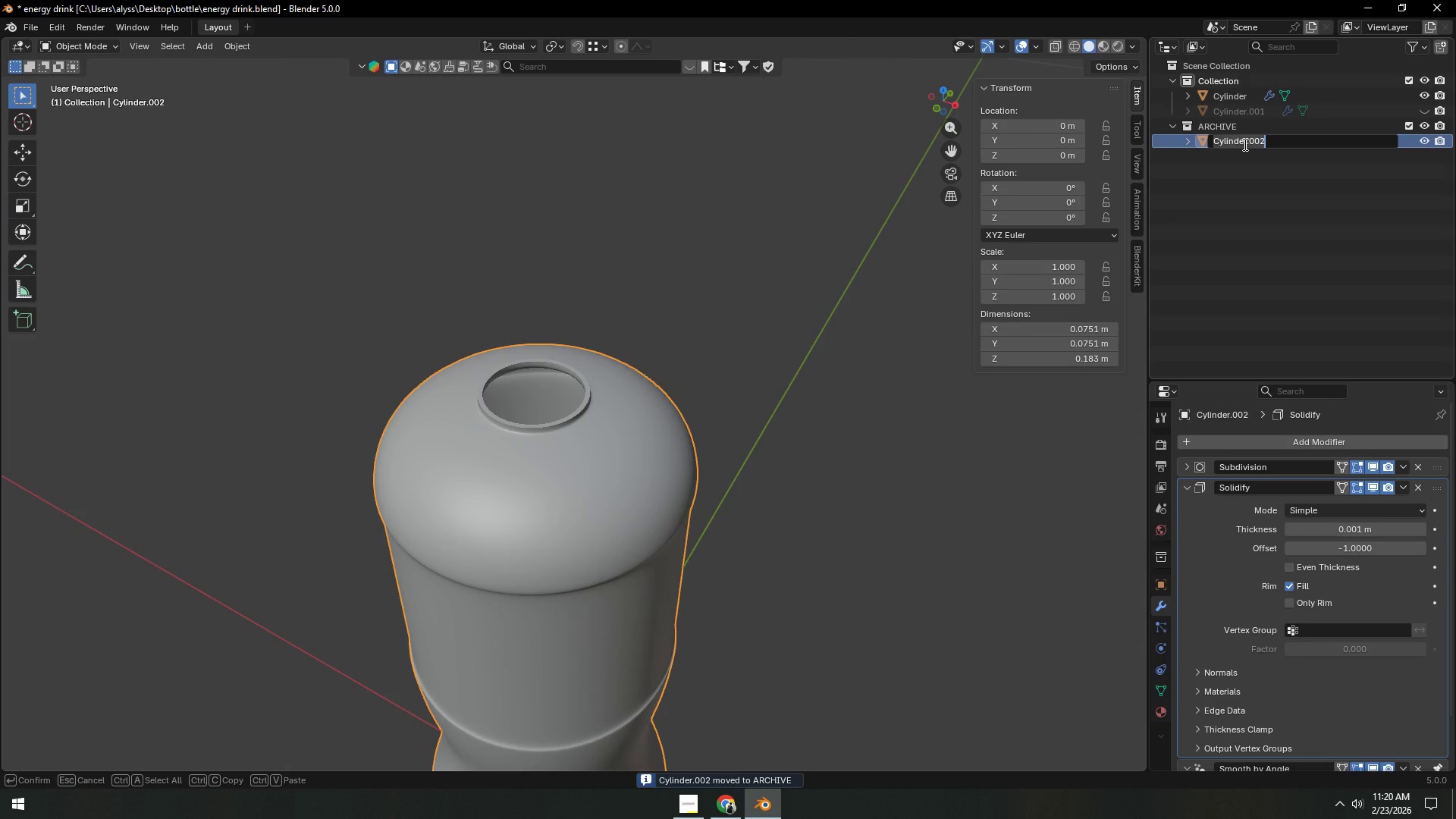 
type(BOTTLE)
 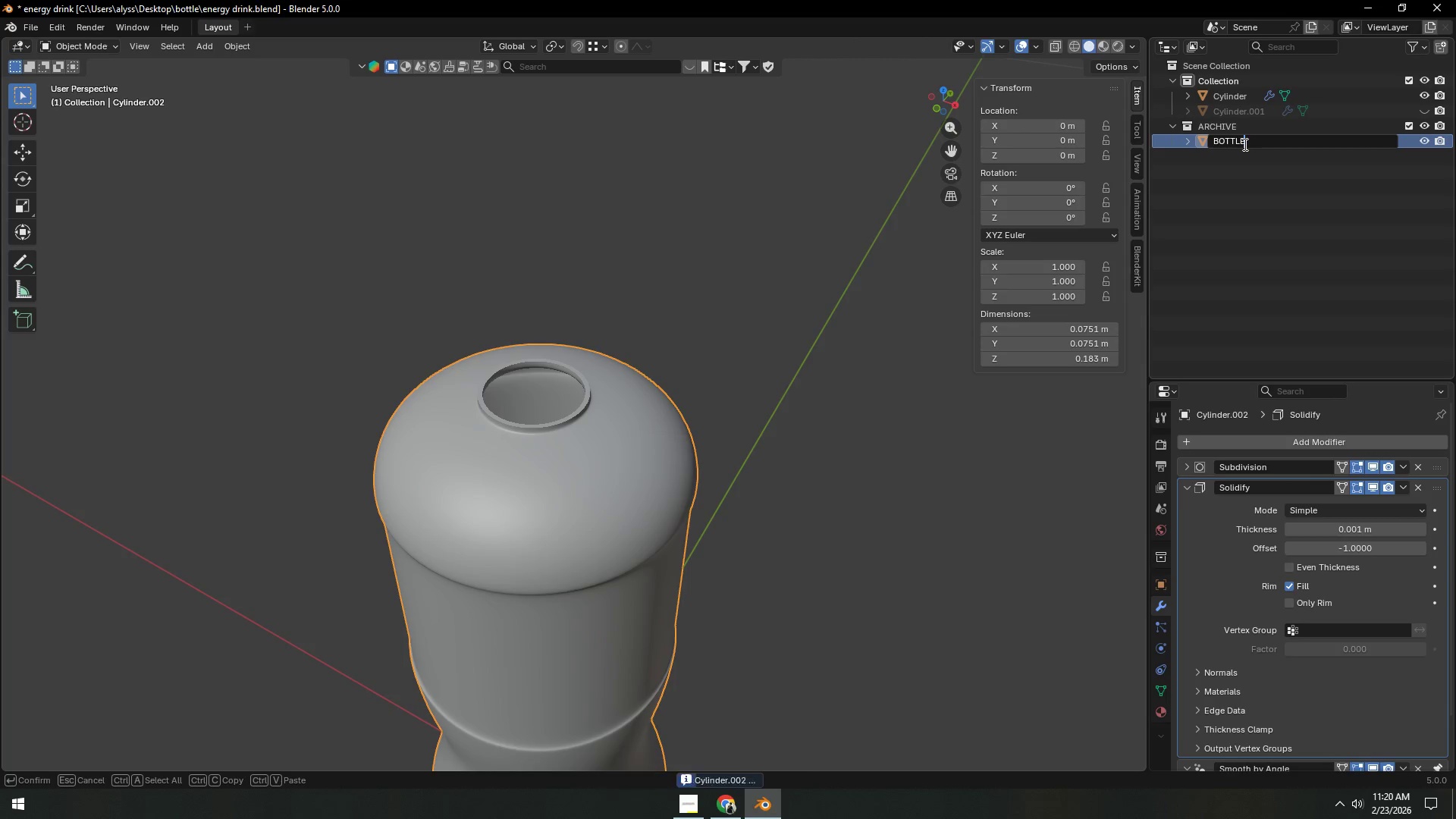 
key(Enter)
 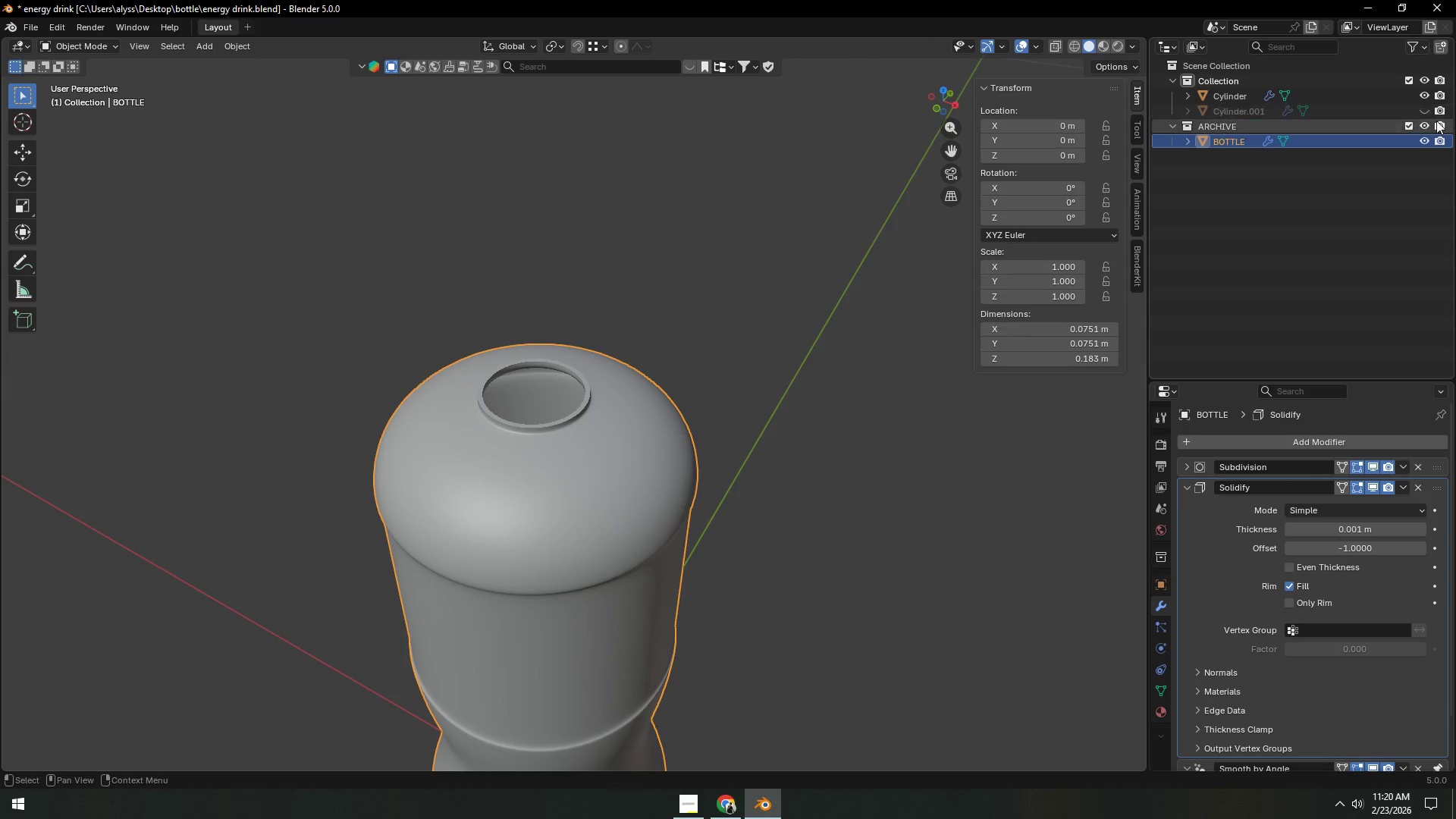 
left_click([1406, 125])
 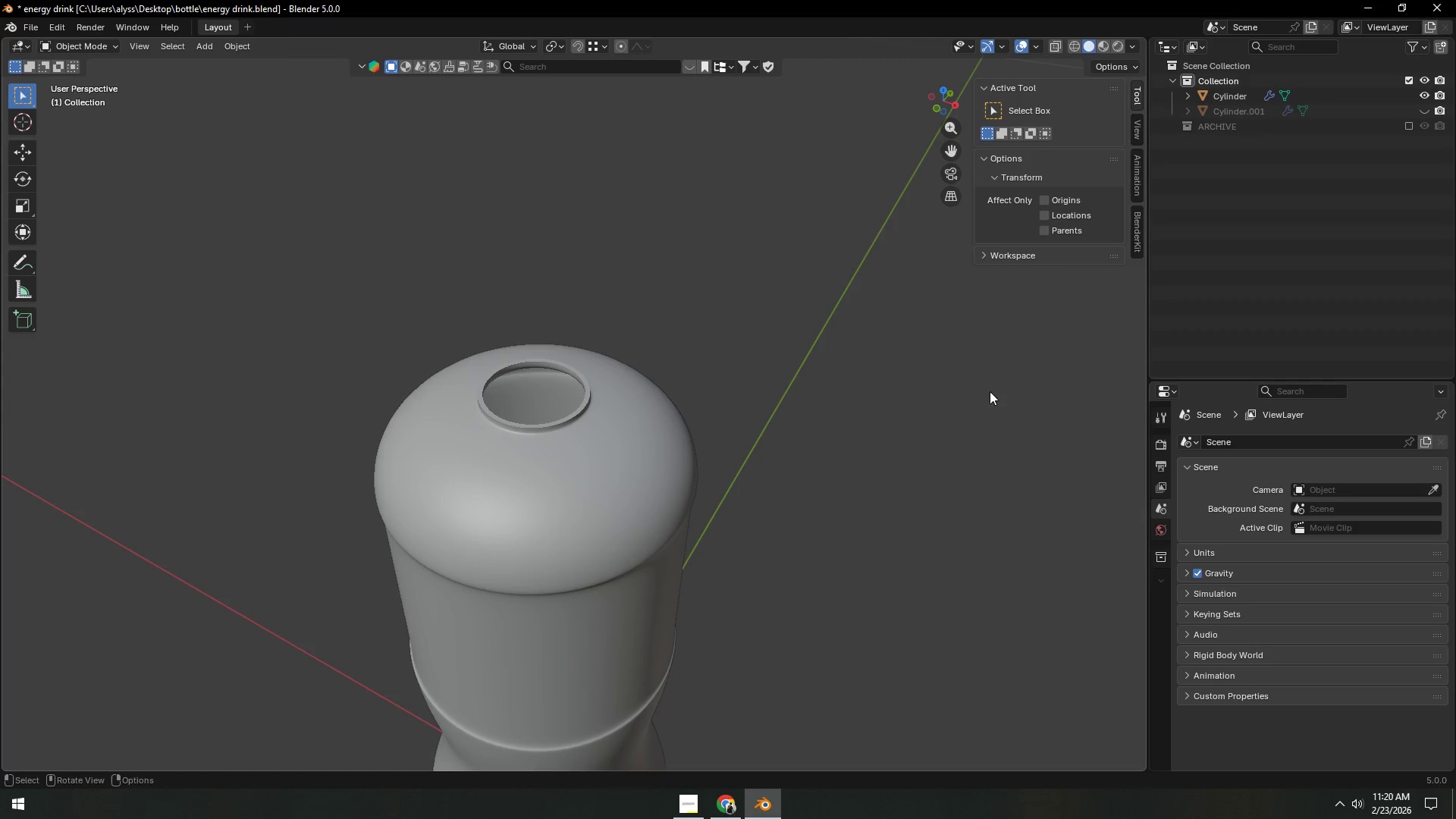 
left_click([903, 432])
 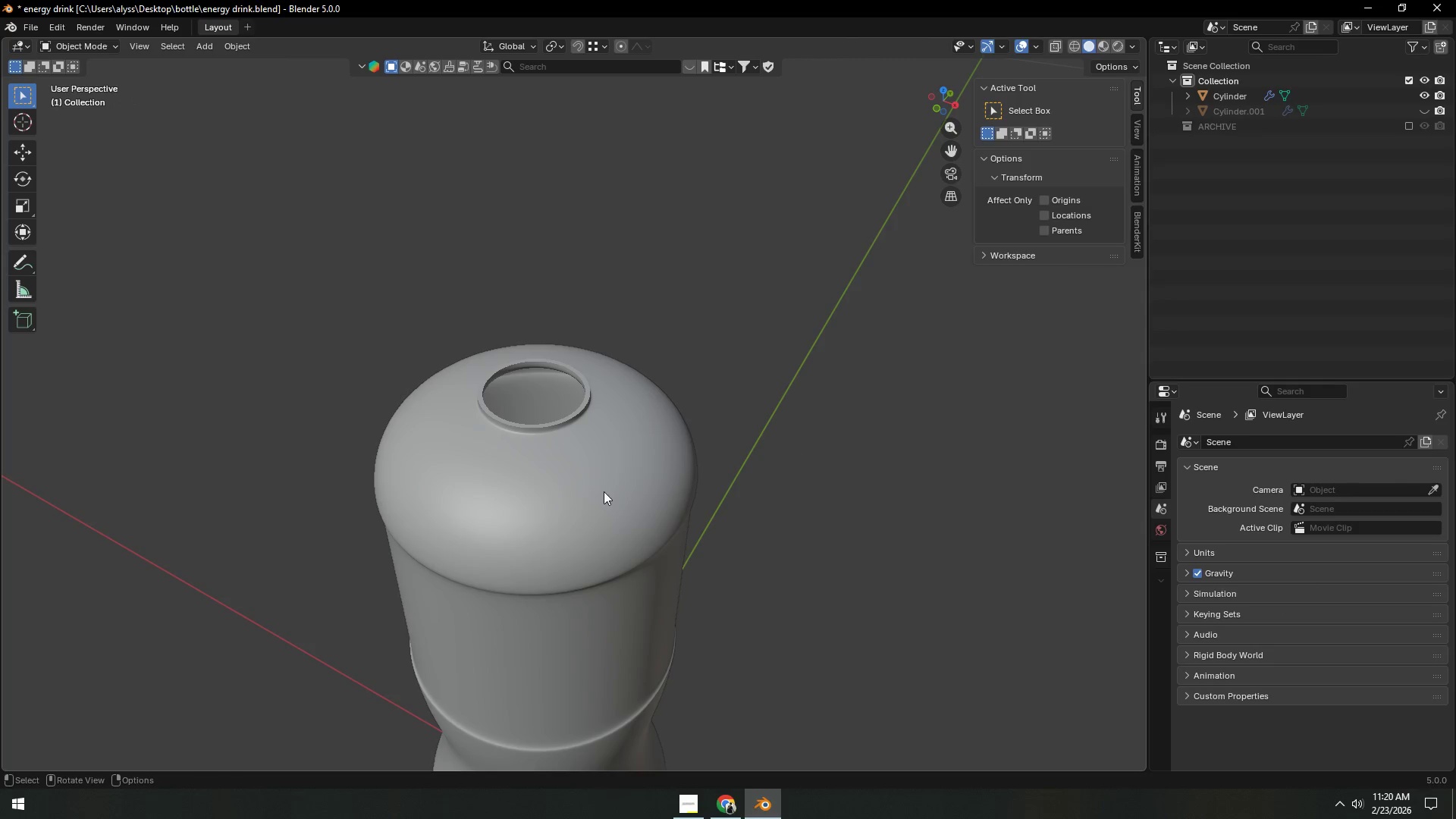 
left_click([601, 491])
 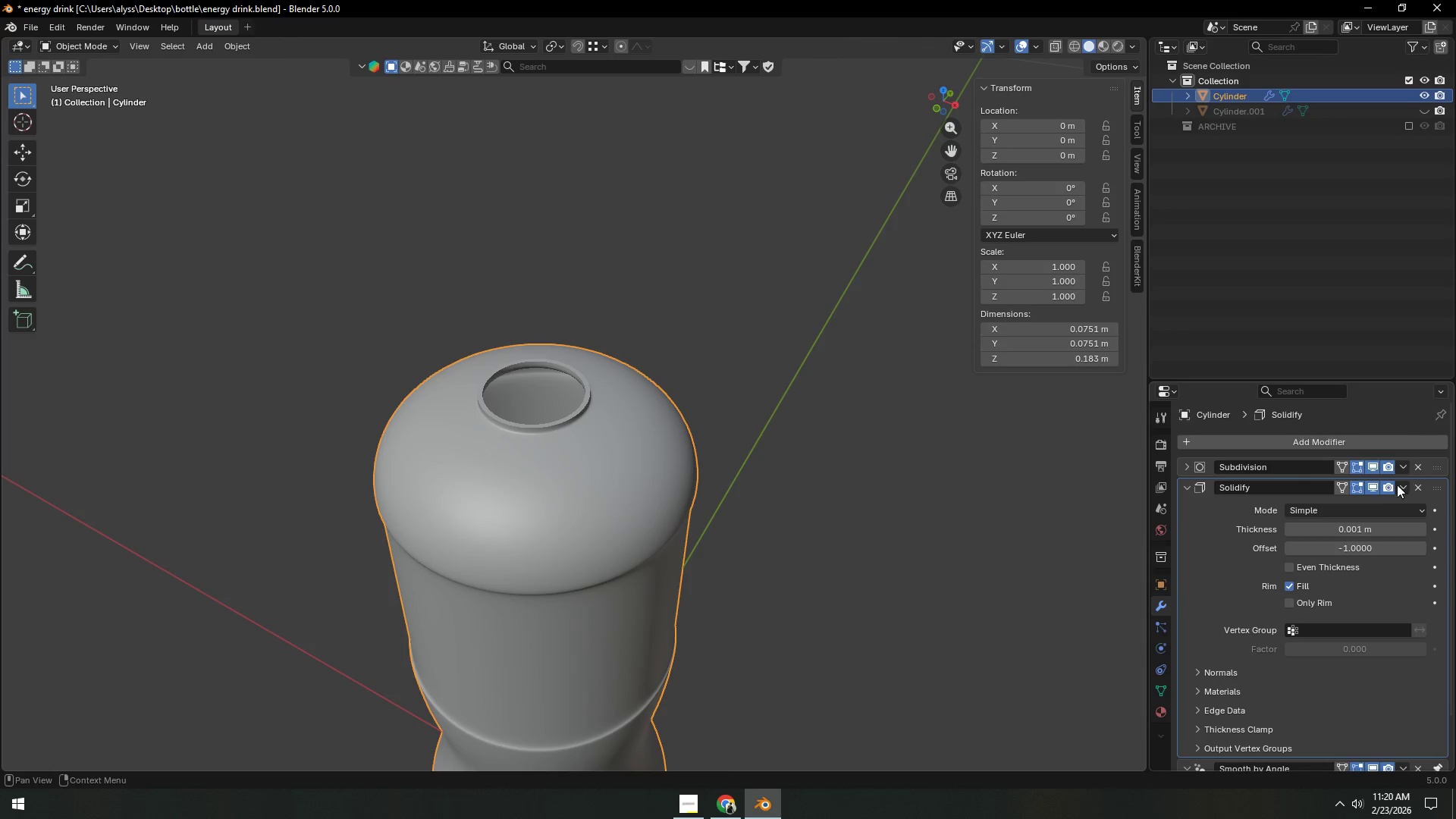 
left_click([1399, 485])
 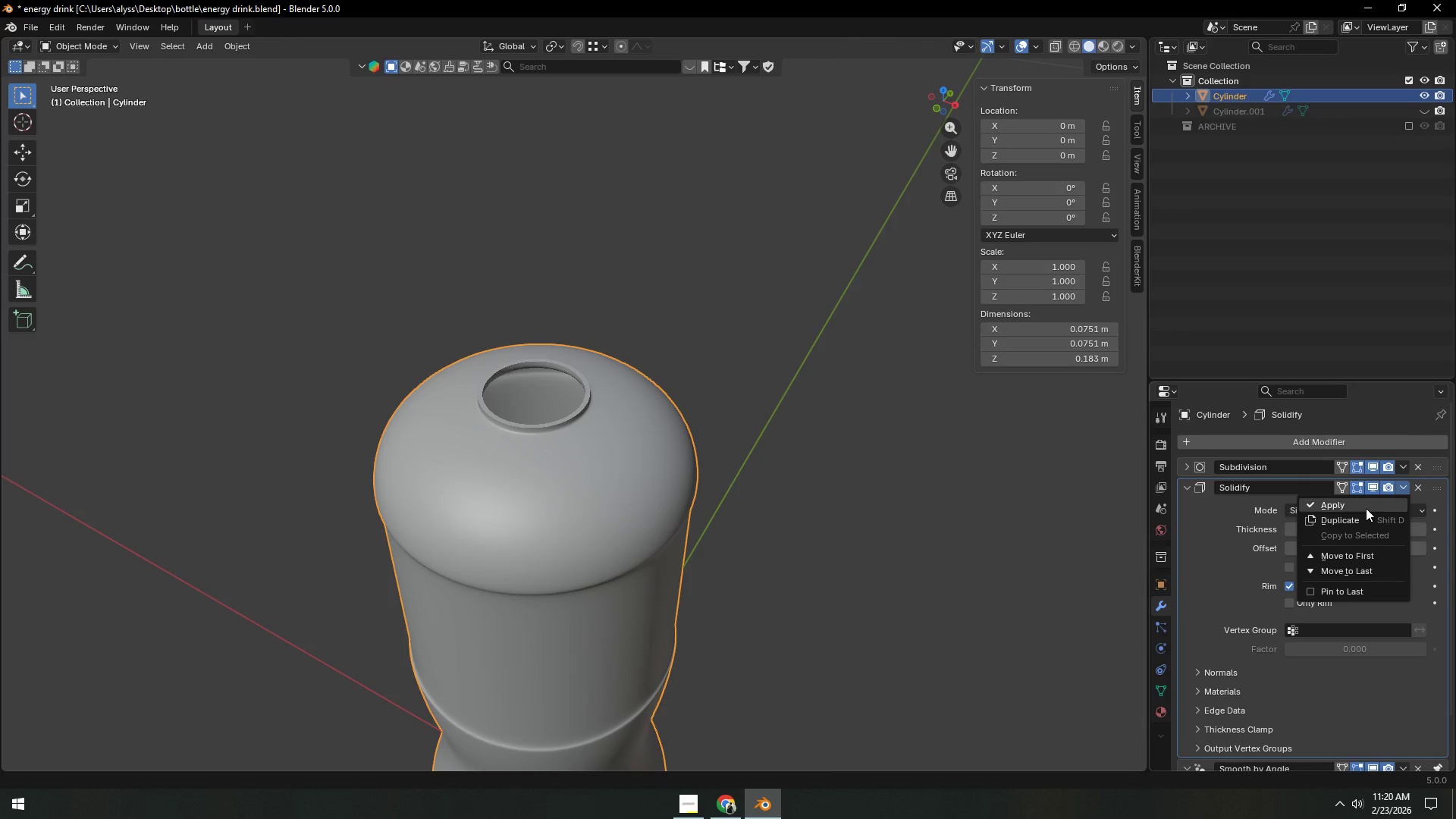 
left_click([1366, 508])
 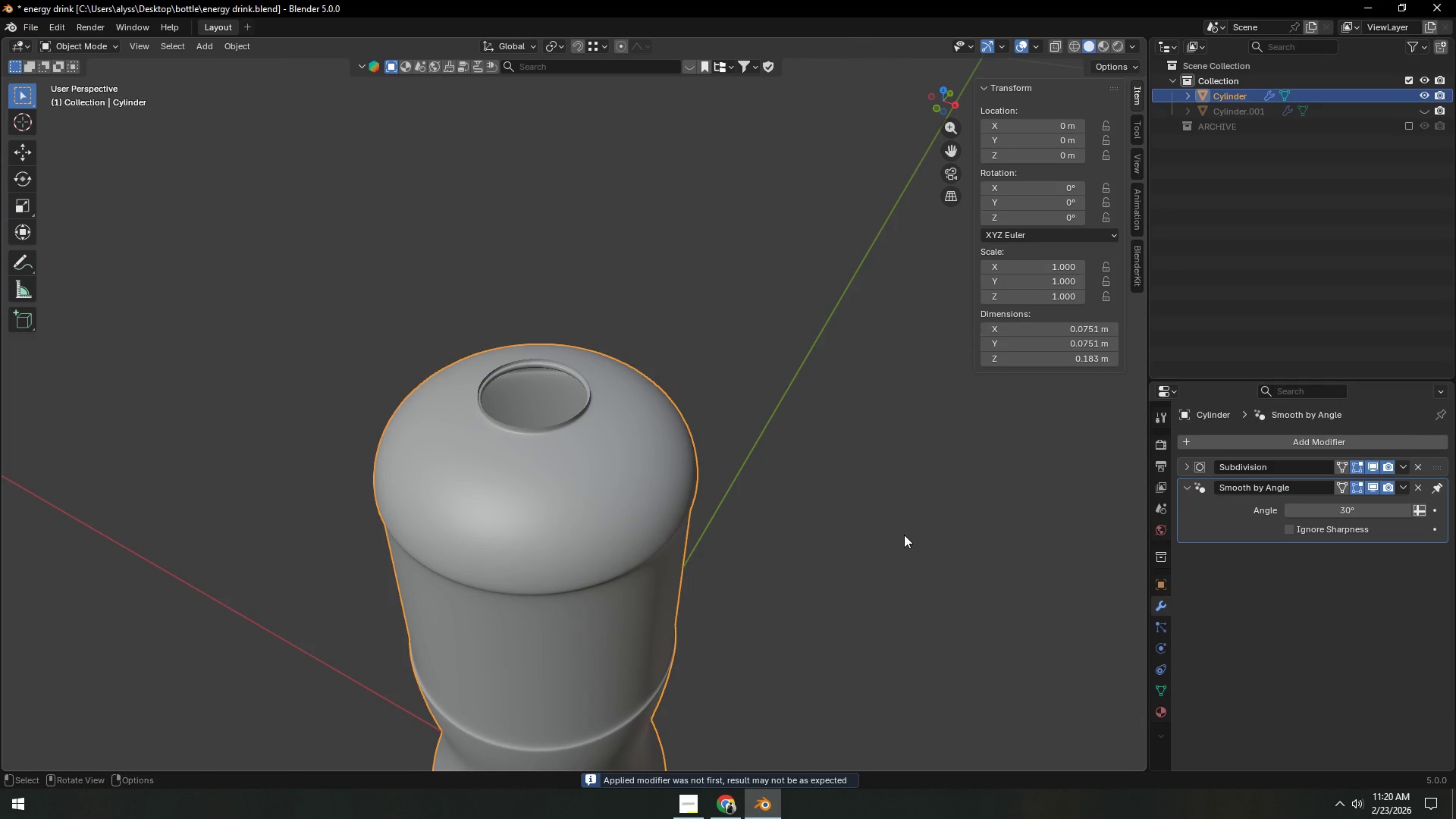 
left_click([904, 535])
 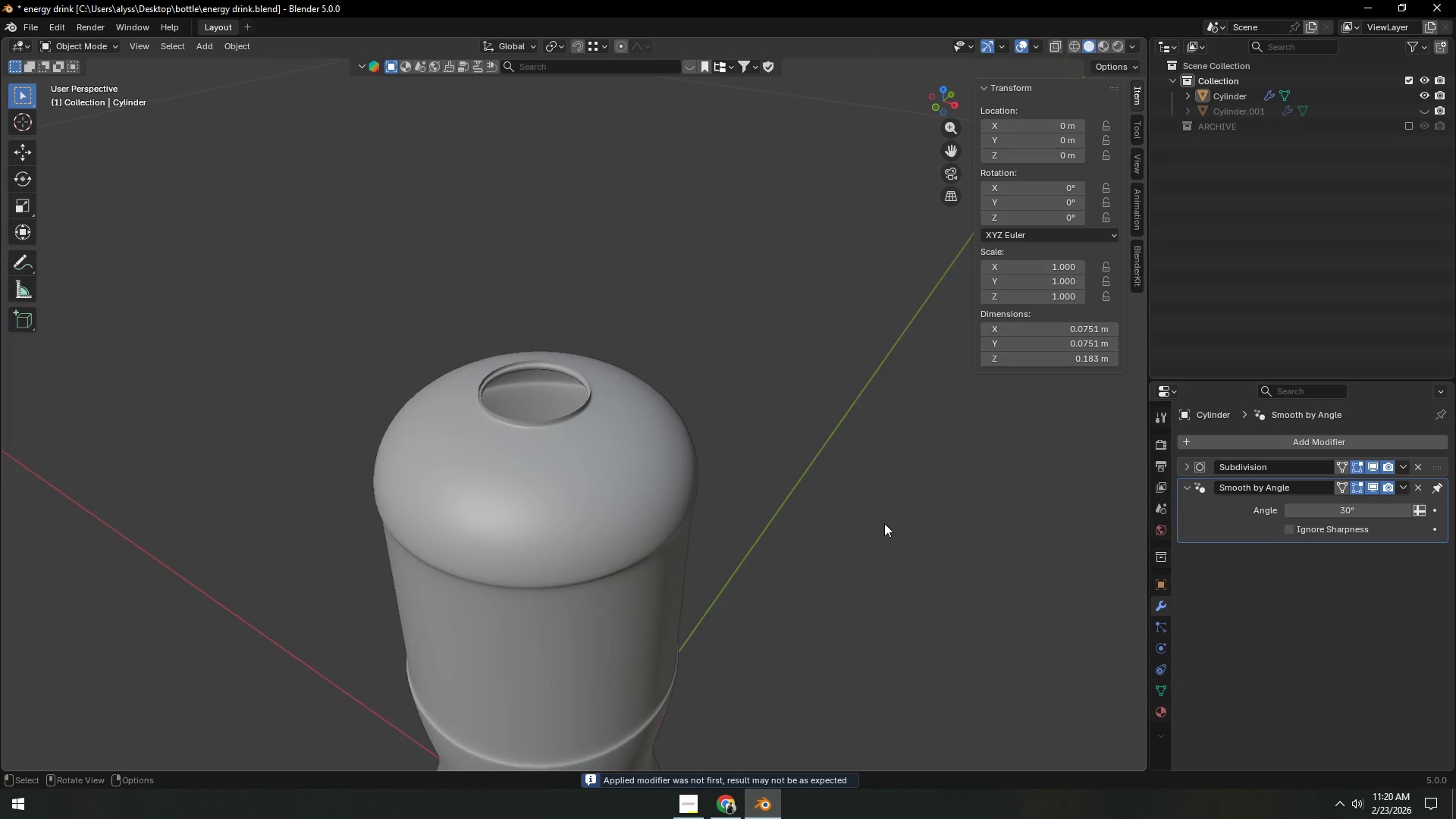 
left_click([600, 476])
 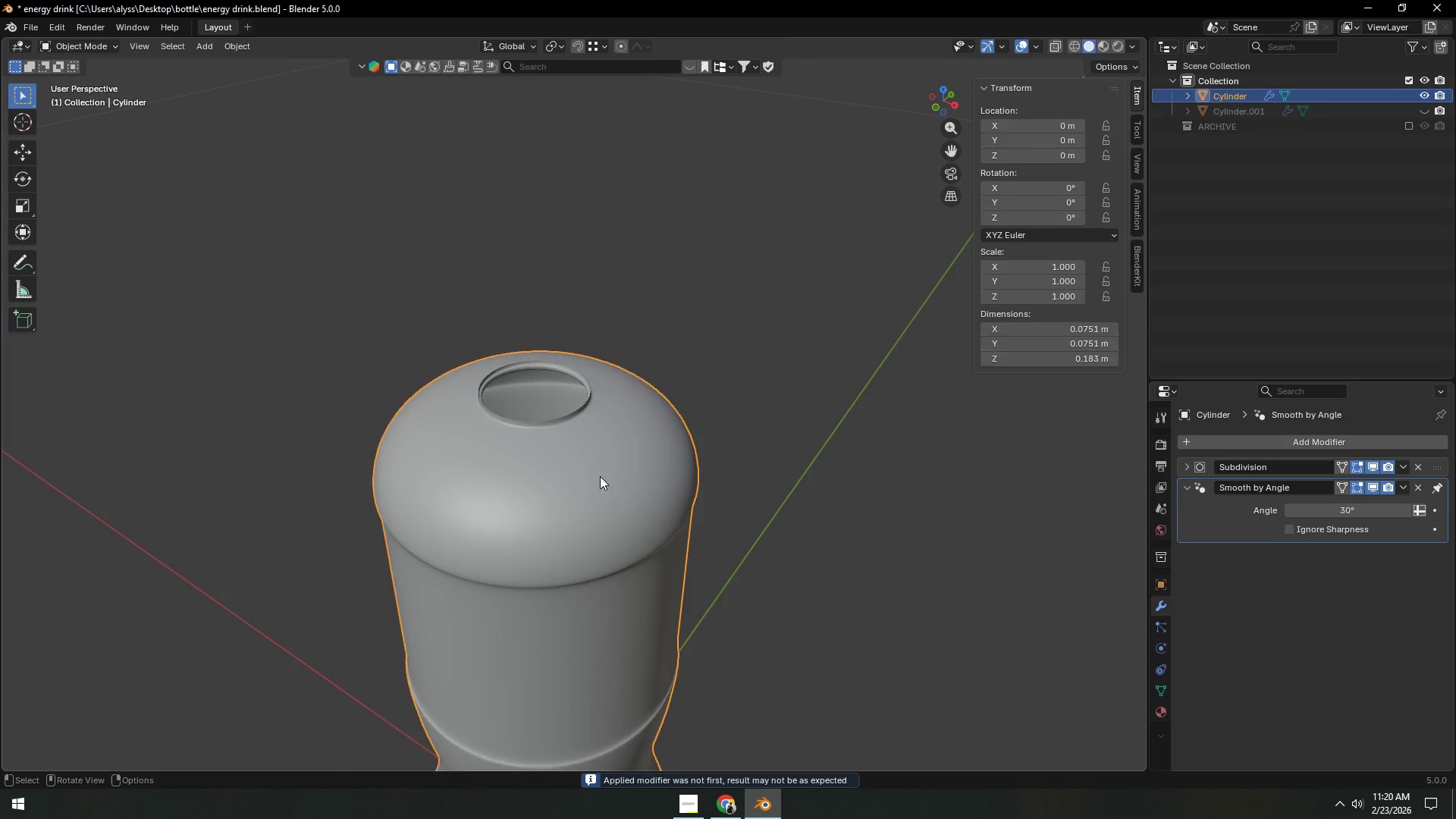 
key(Tab)
 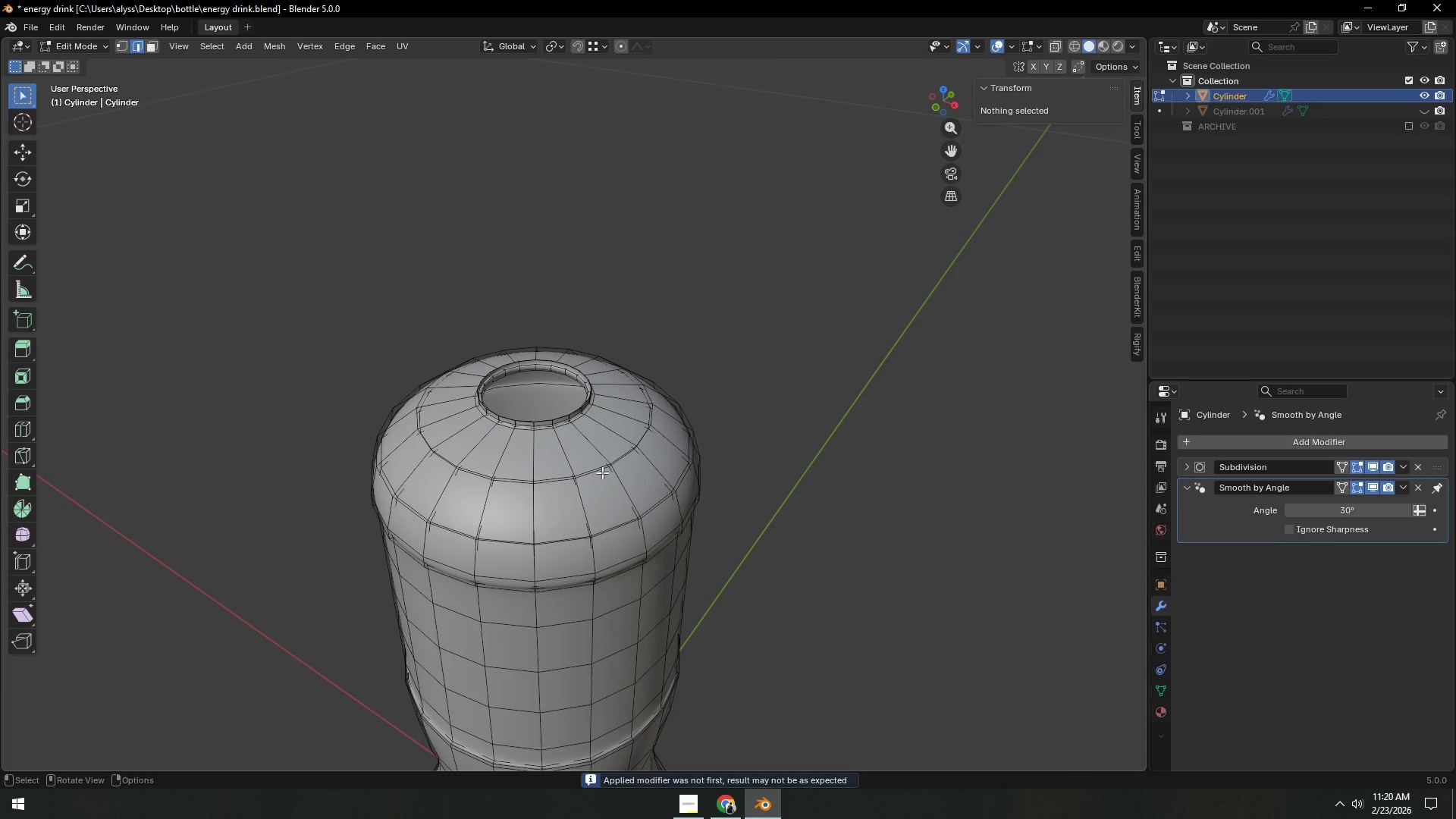 
key(Shift+ShiftLeft)
 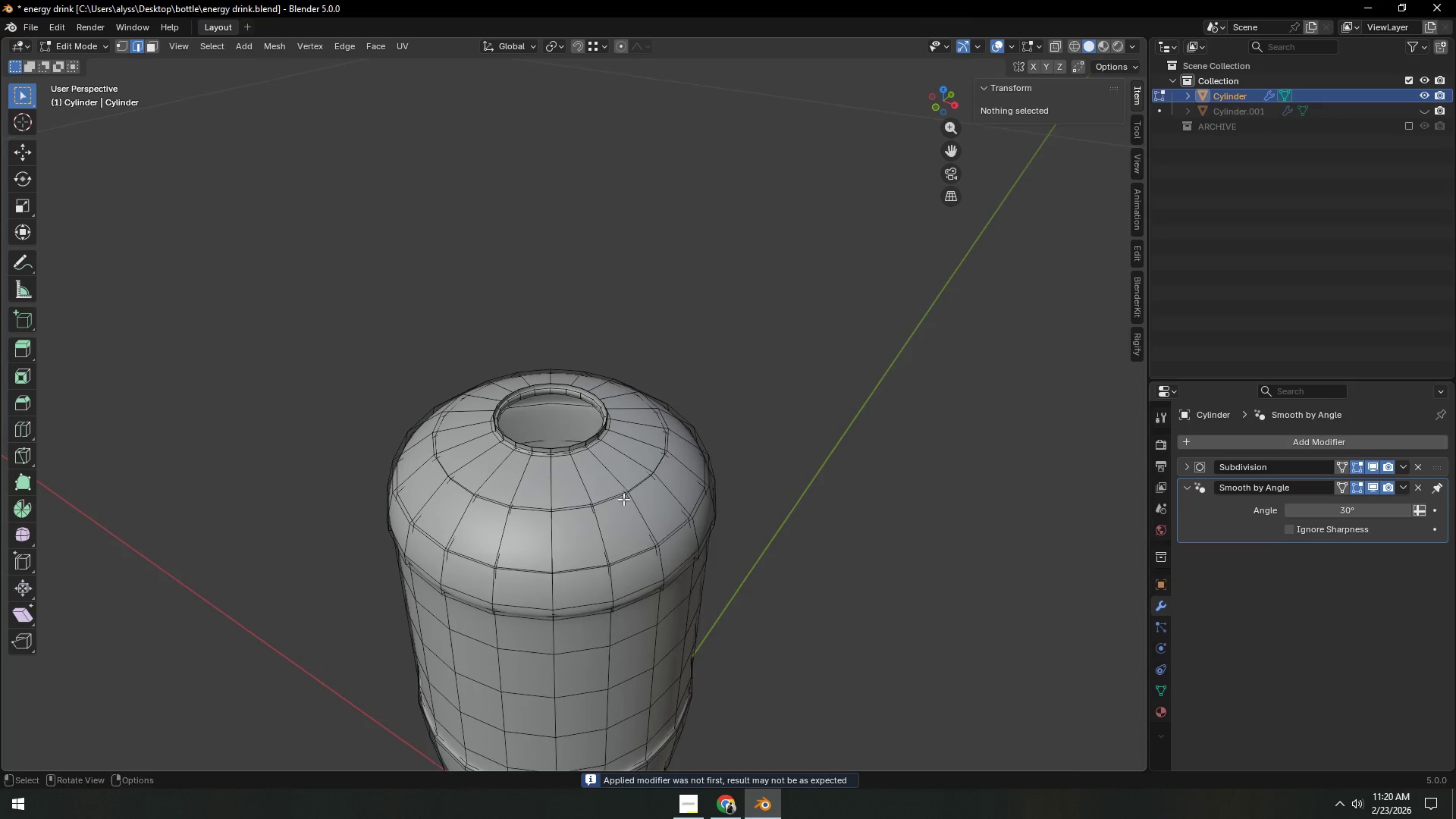 
scroll: coordinate [628, 500], scroll_direction: up, amount: 7.0
 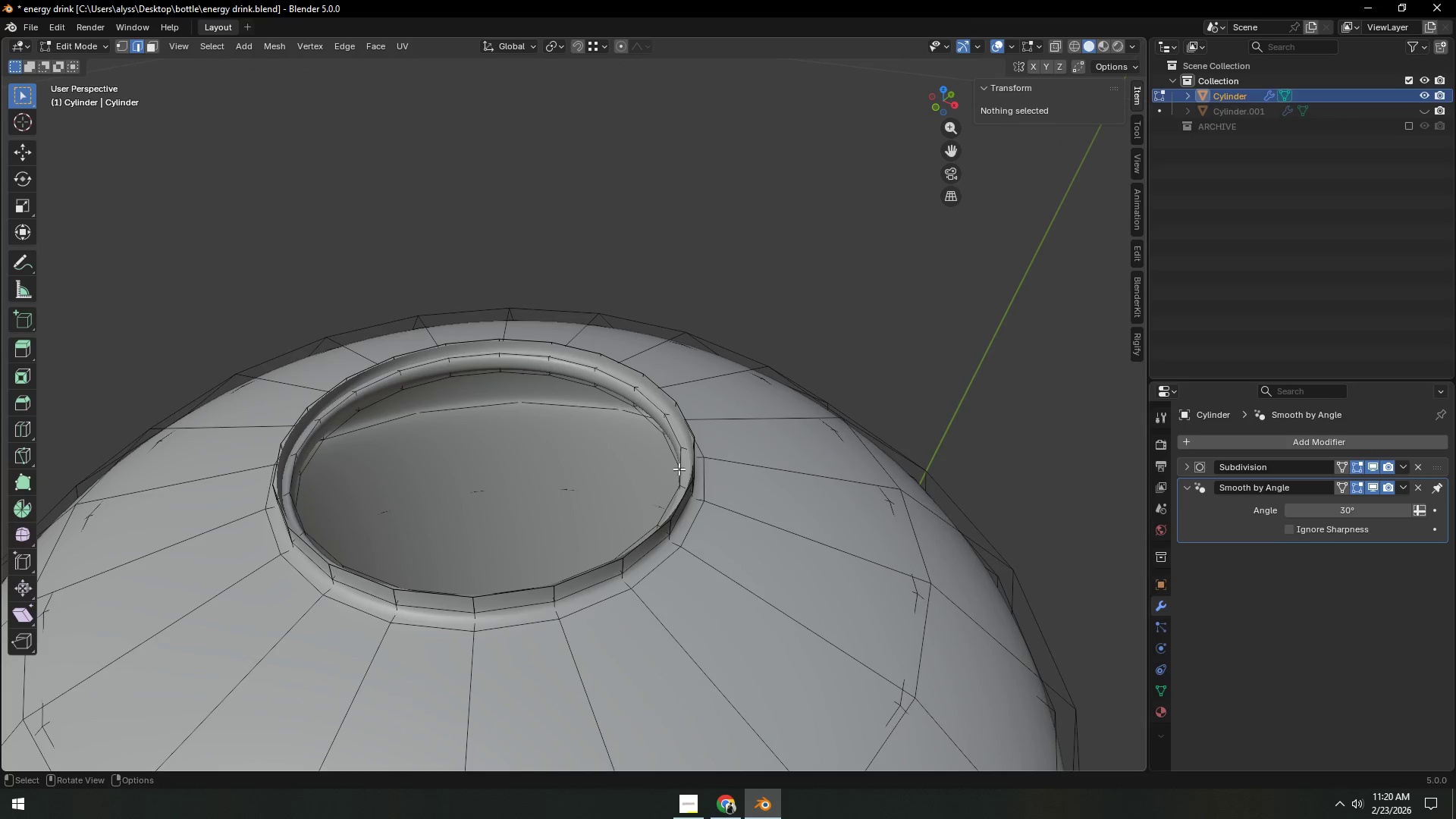 
key(Control+R)
 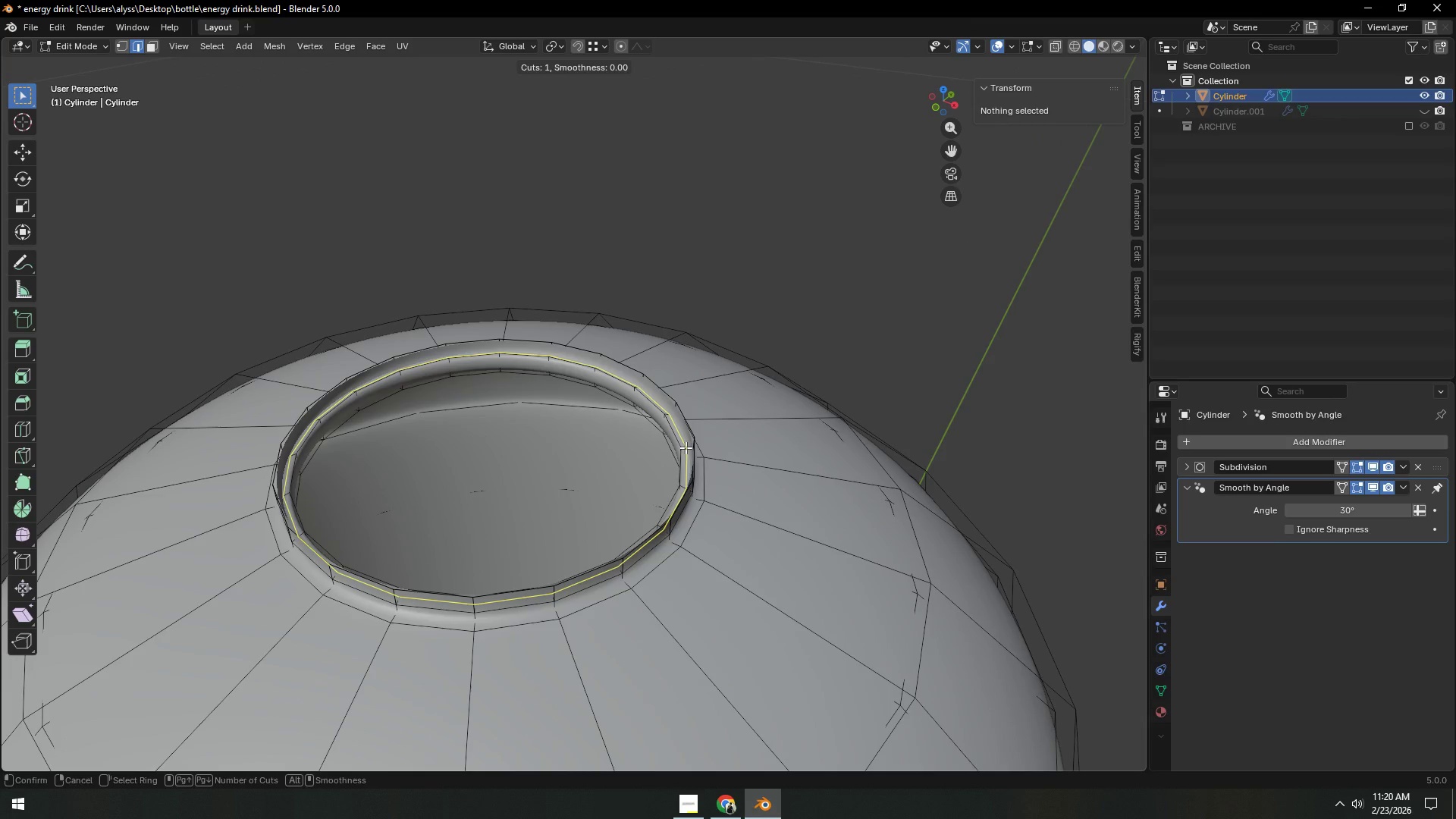 
right_click([686, 447])
 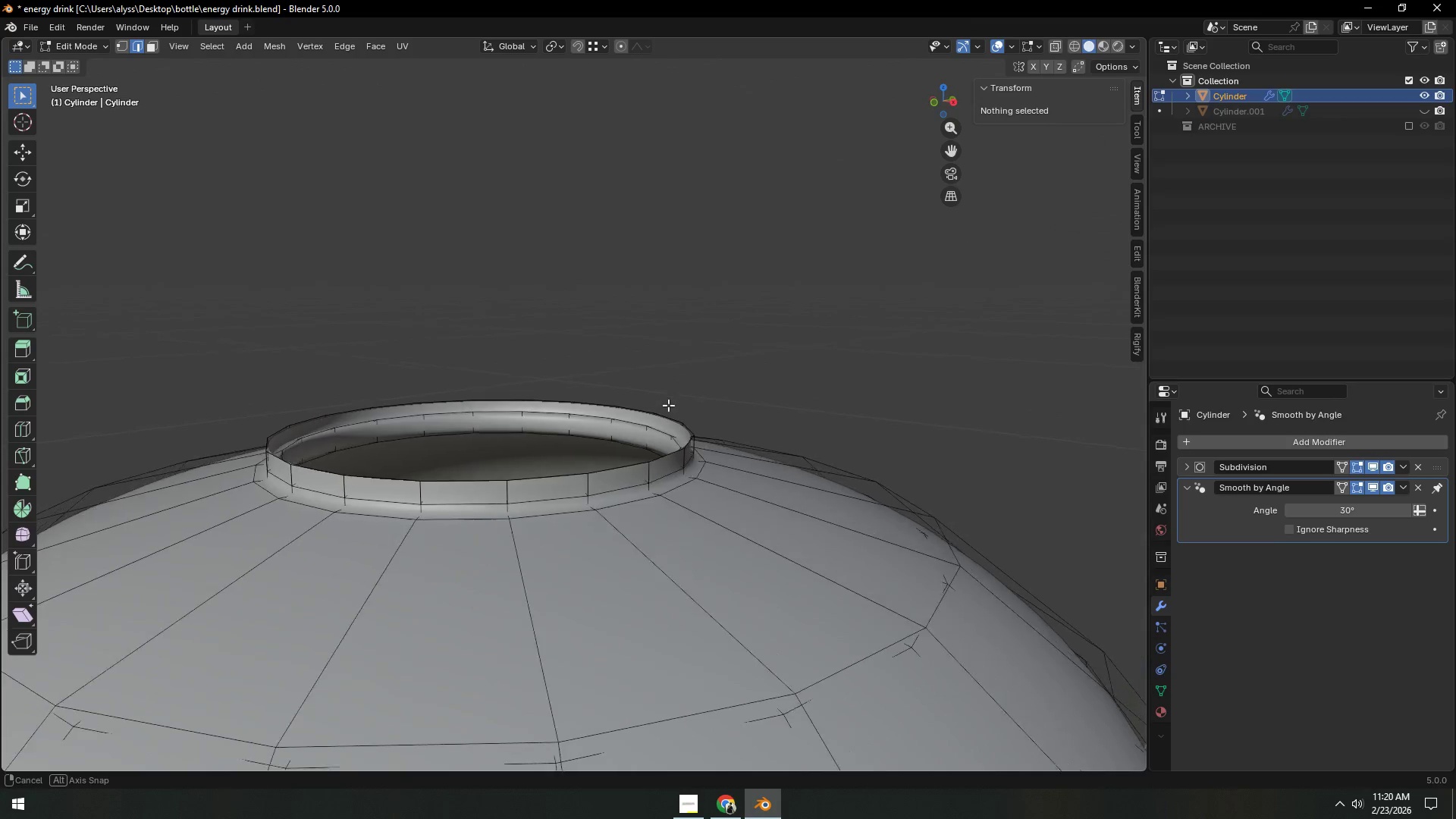 
scroll: coordinate [663, 422], scroll_direction: up, amount: 4.0
 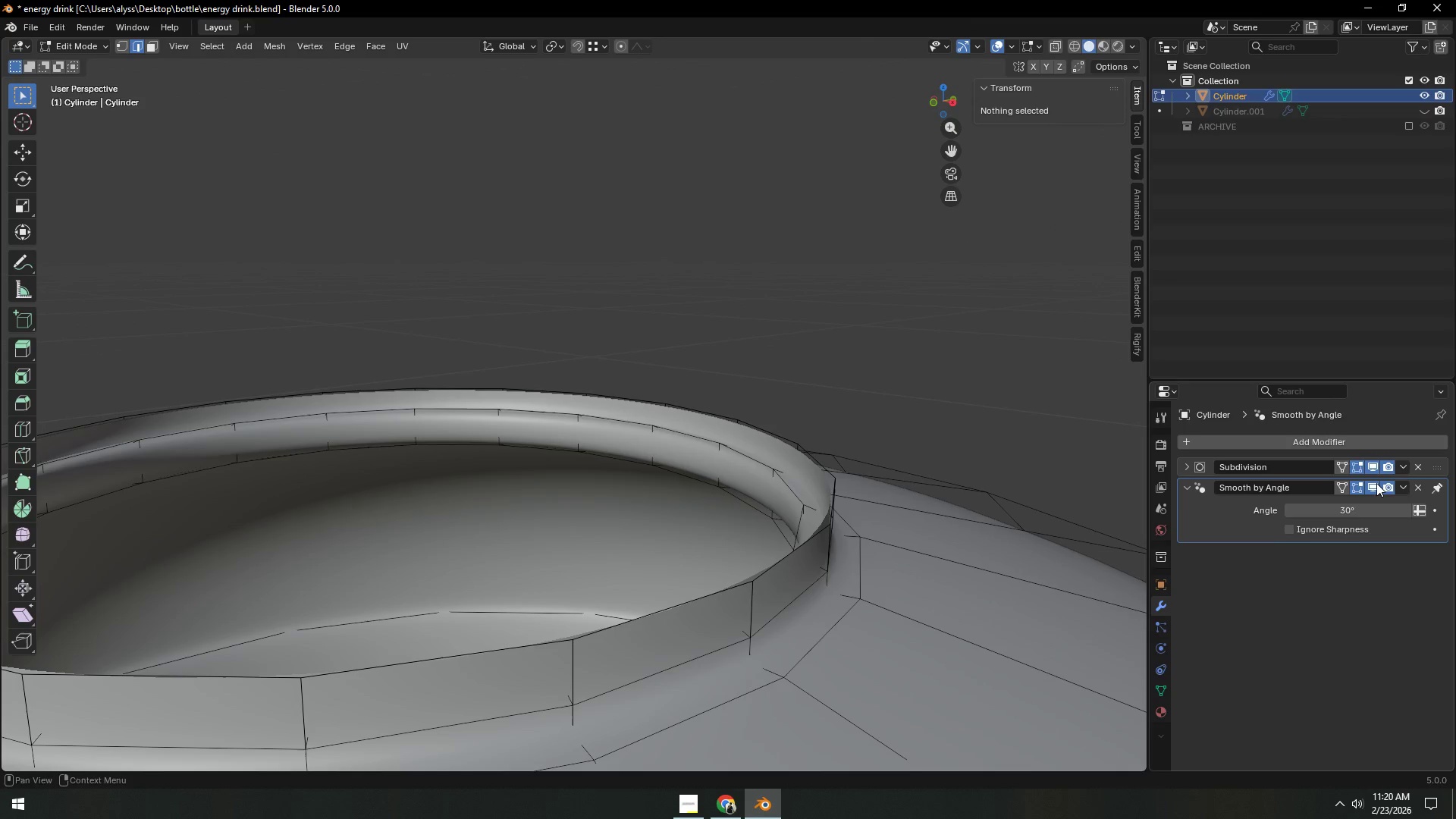 
left_click([1370, 464])
 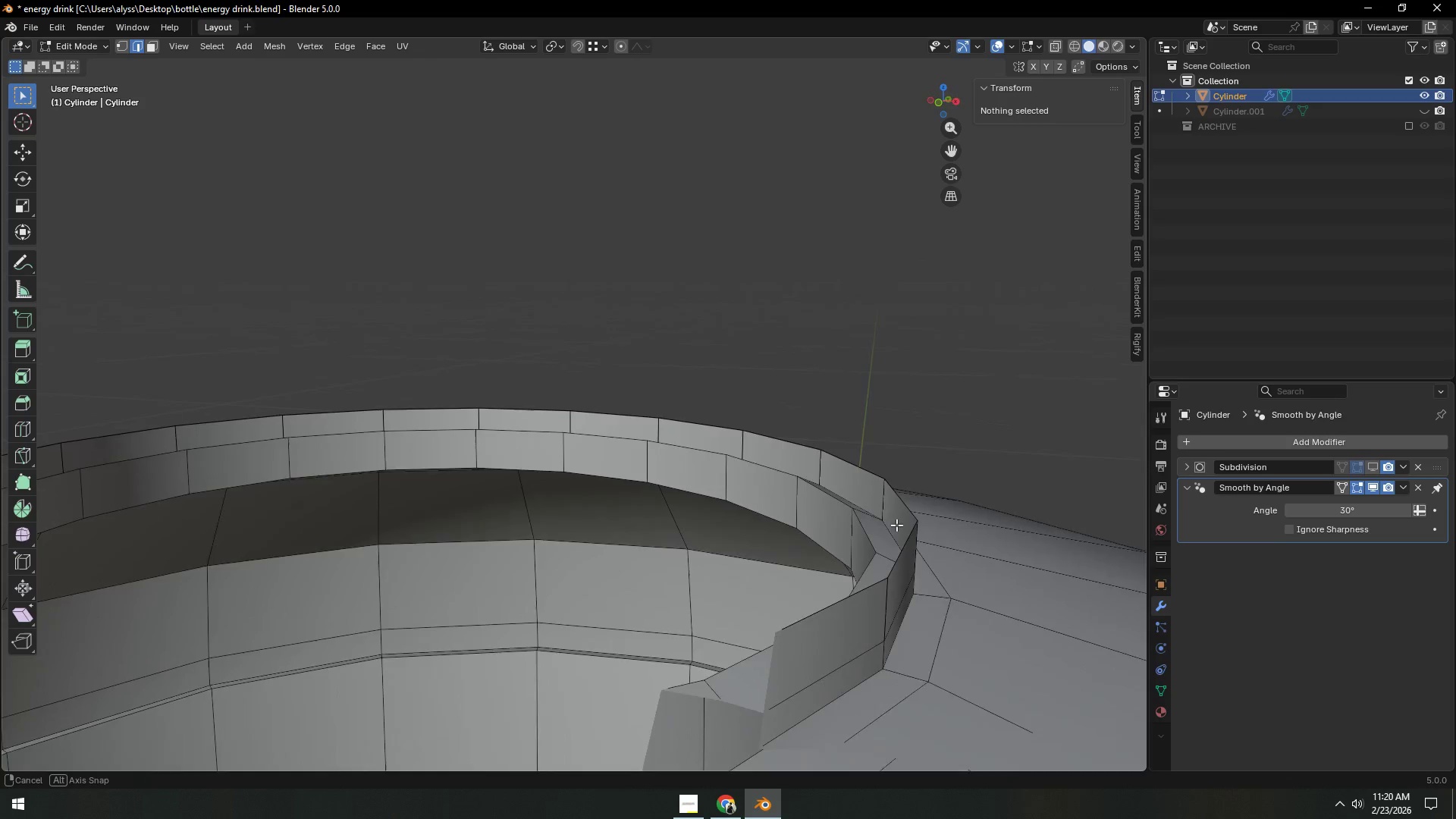 
scroll: coordinate [899, 528], scroll_direction: down, amount: 3.0
 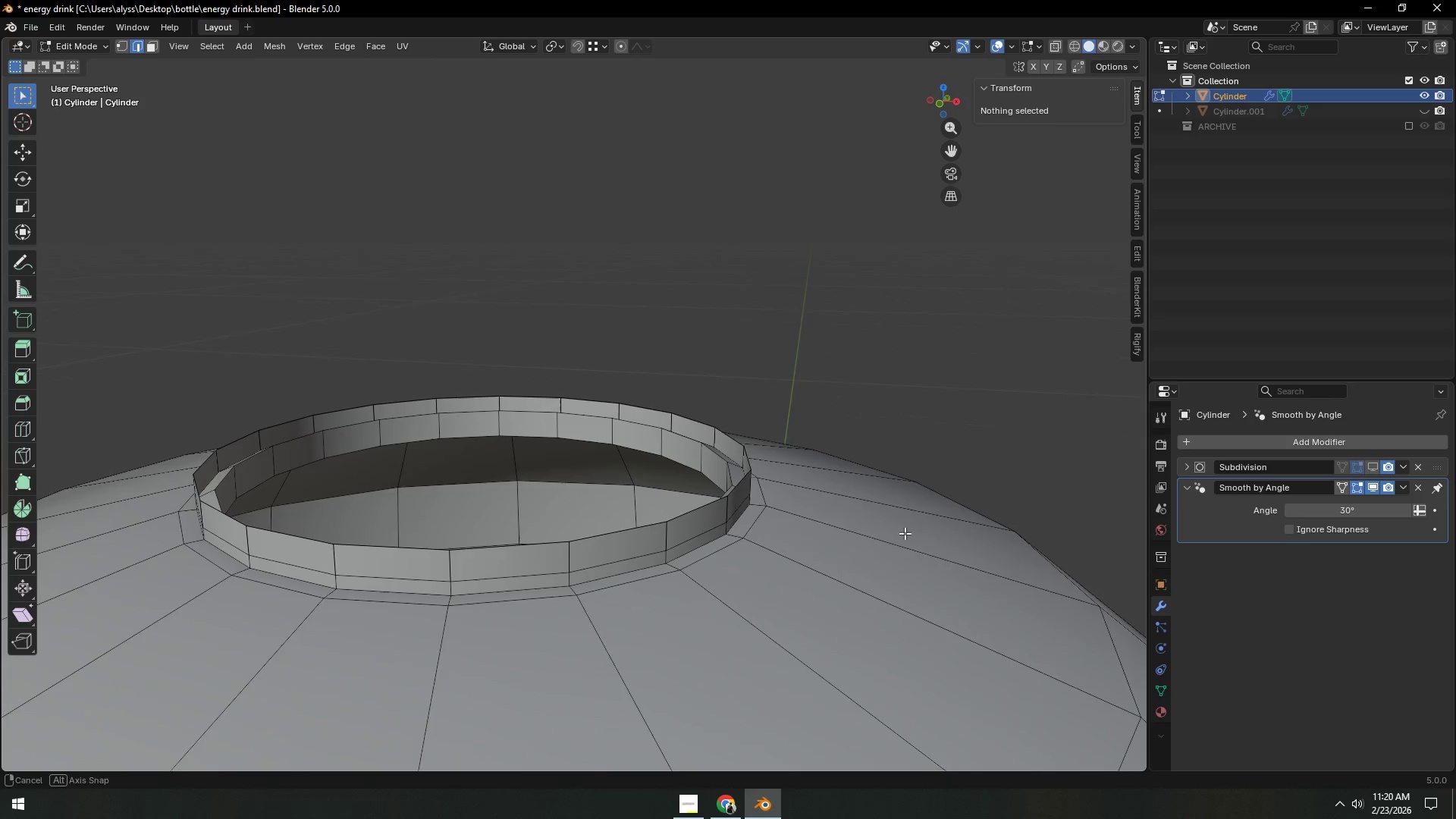 
key(Control+Z)
 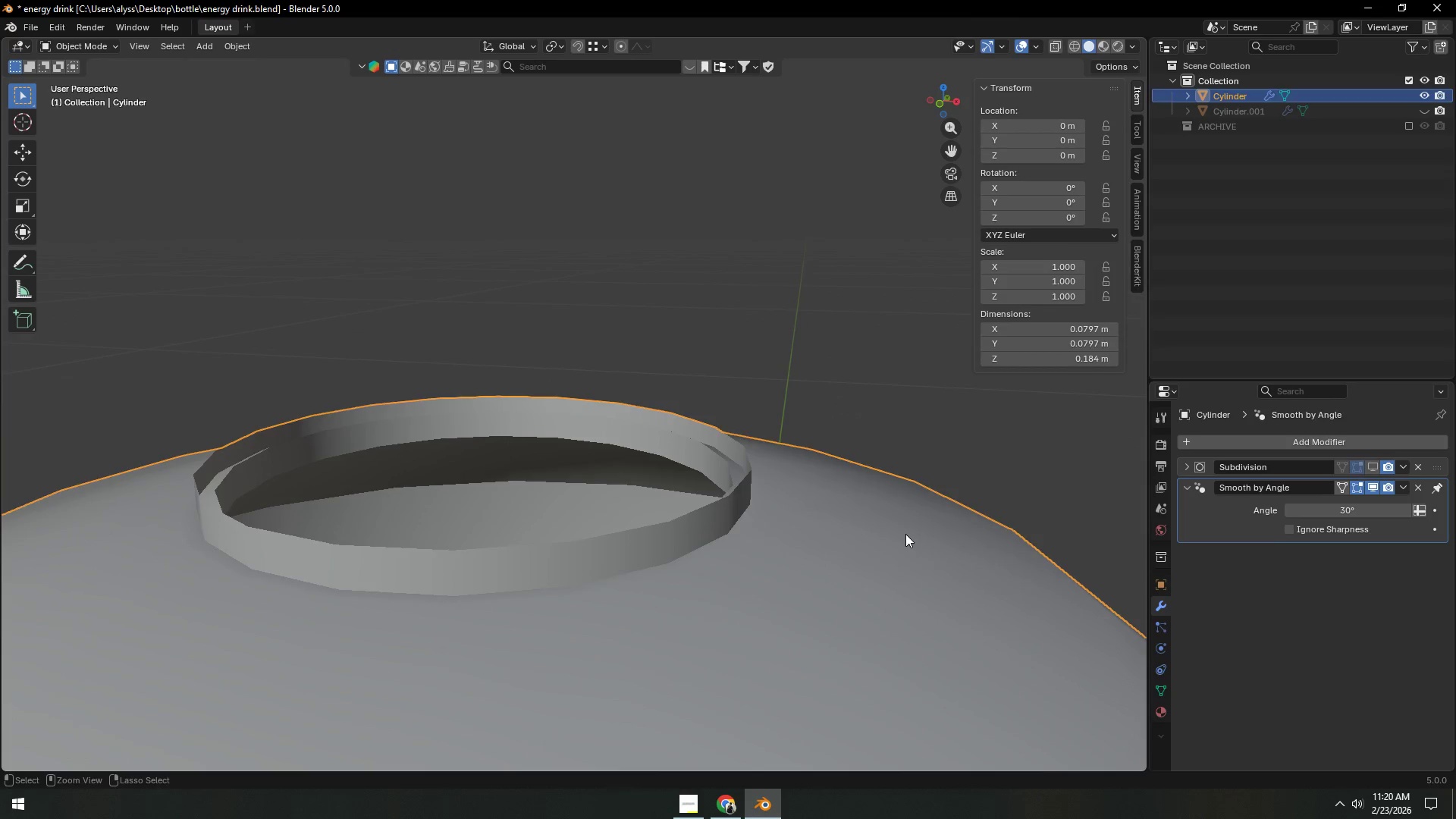 
key(Control+Z)
 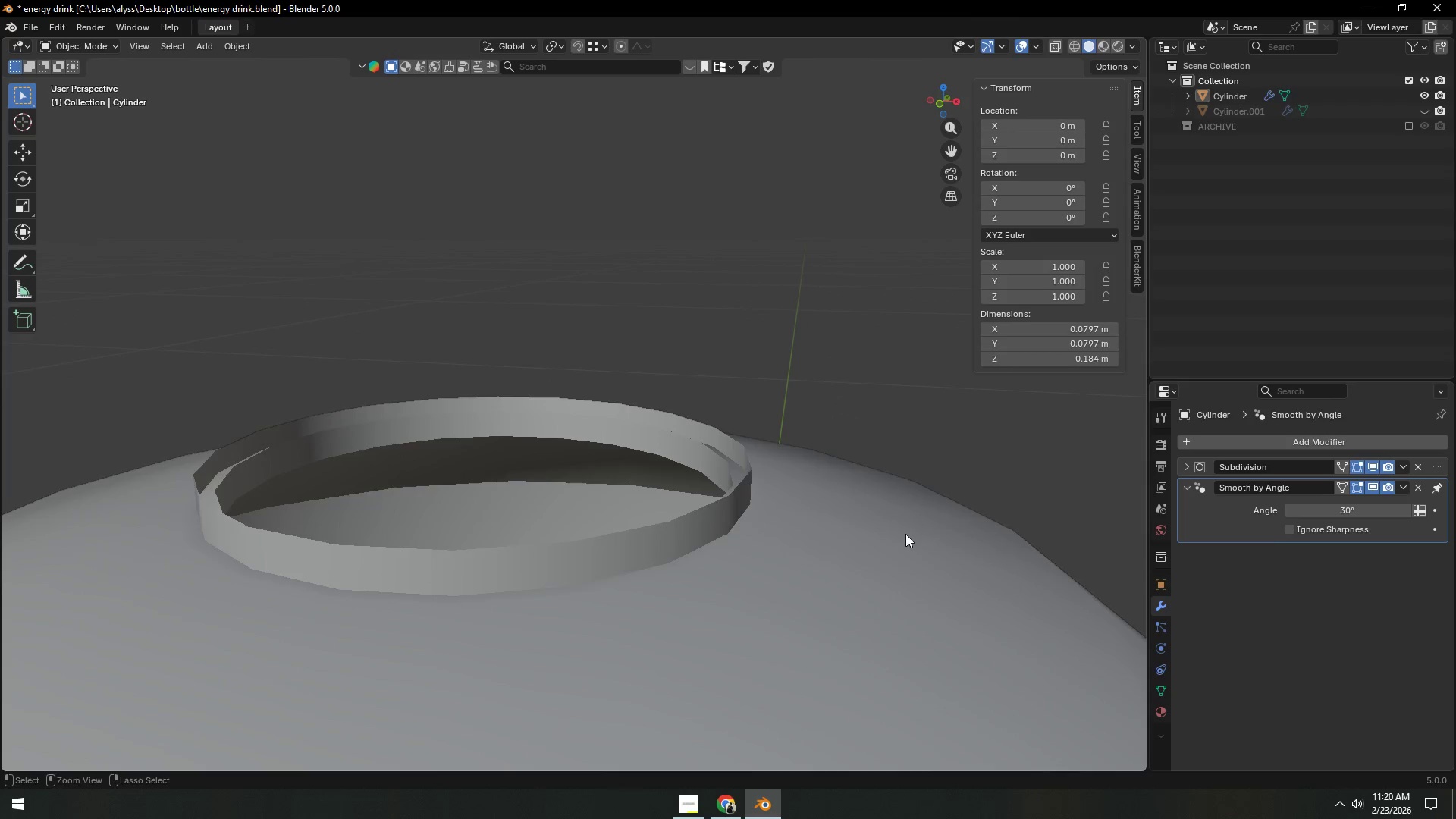 
key(Control+Z)
 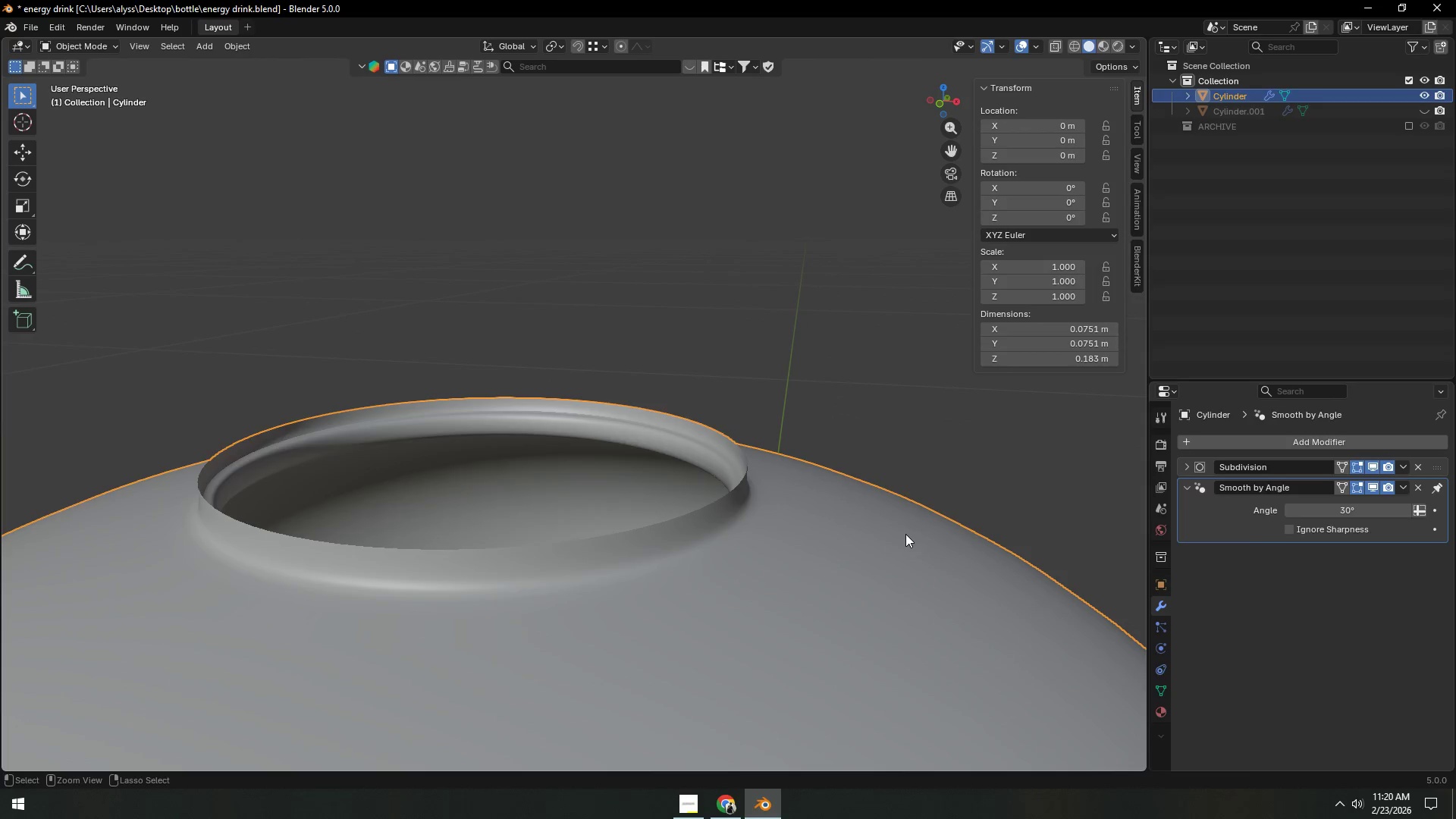 
key(Control+Z)
 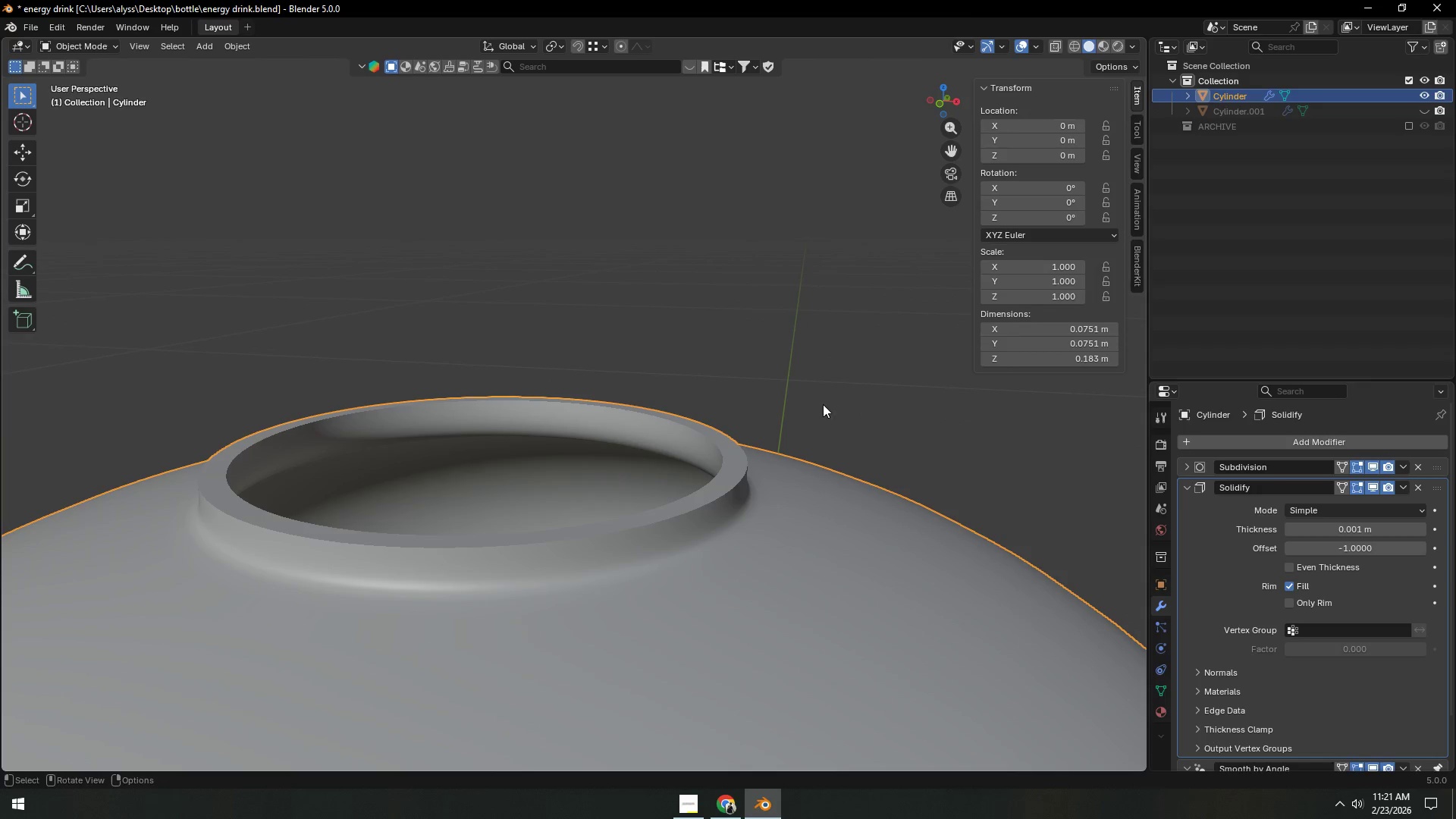 
left_click([1040, 46])
 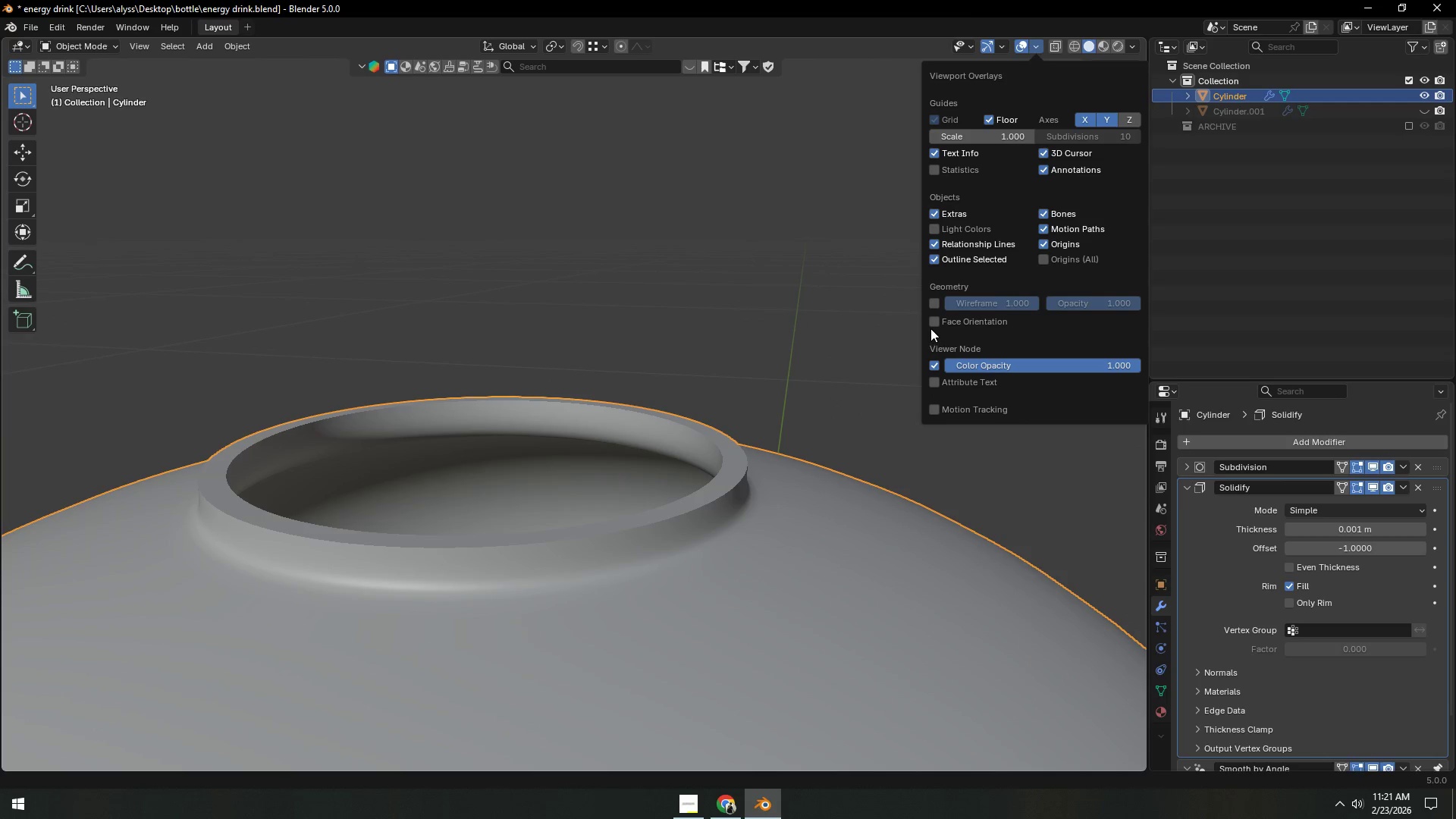 
double_click([936, 324])
 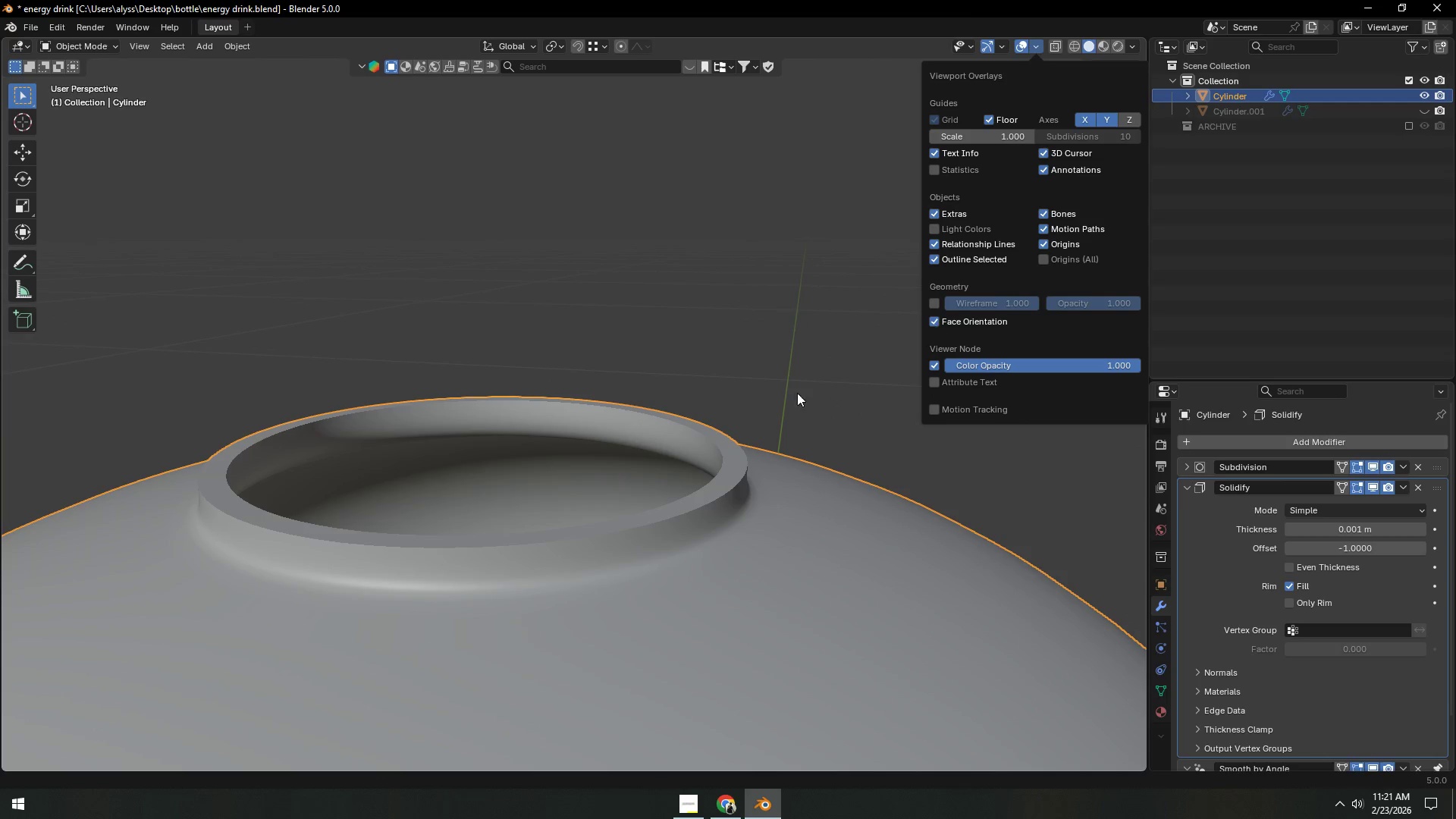 
scroll: coordinate [691, 464], scroll_direction: down, amount: 11.0
 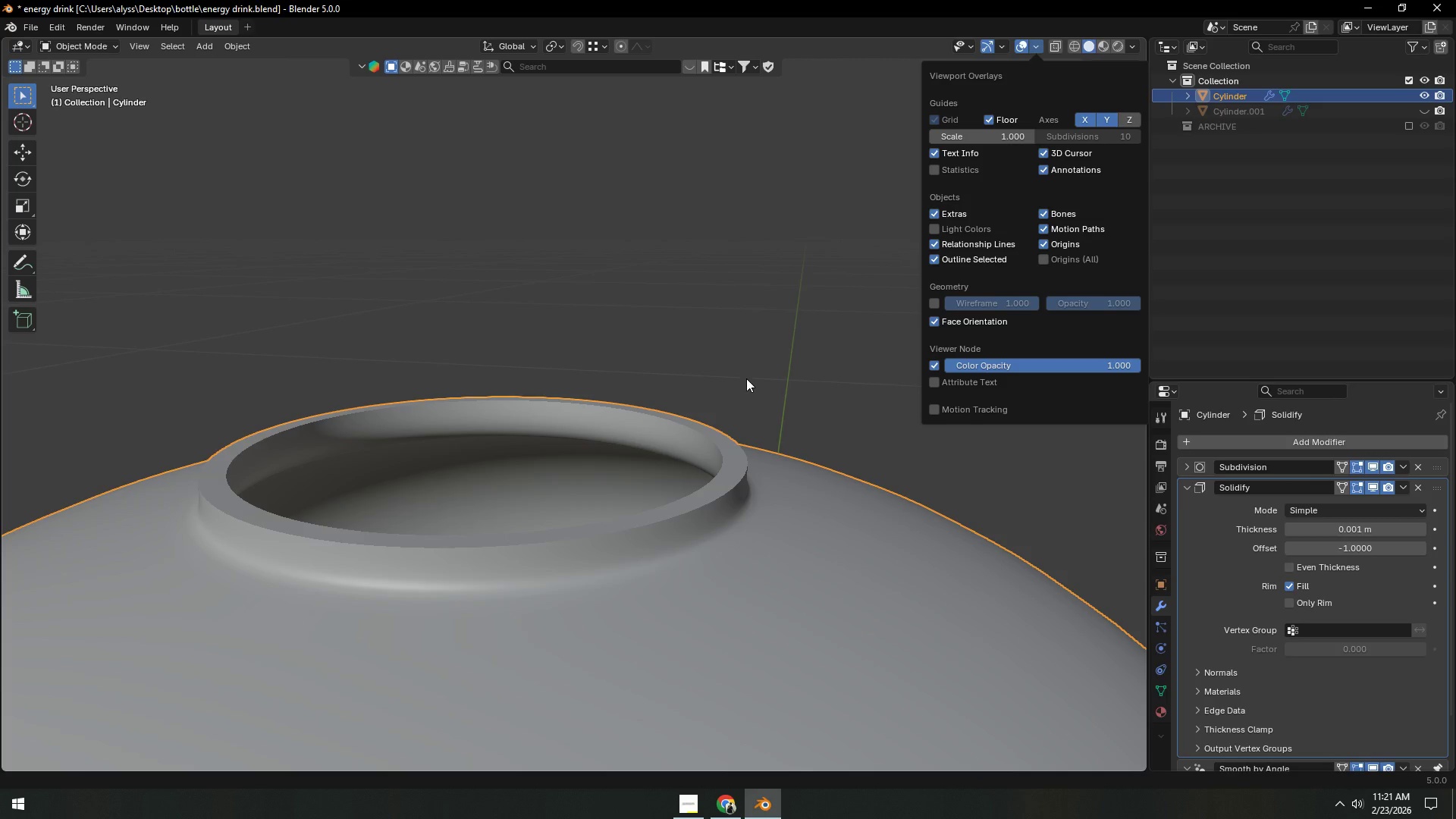 
left_click([747, 378])
 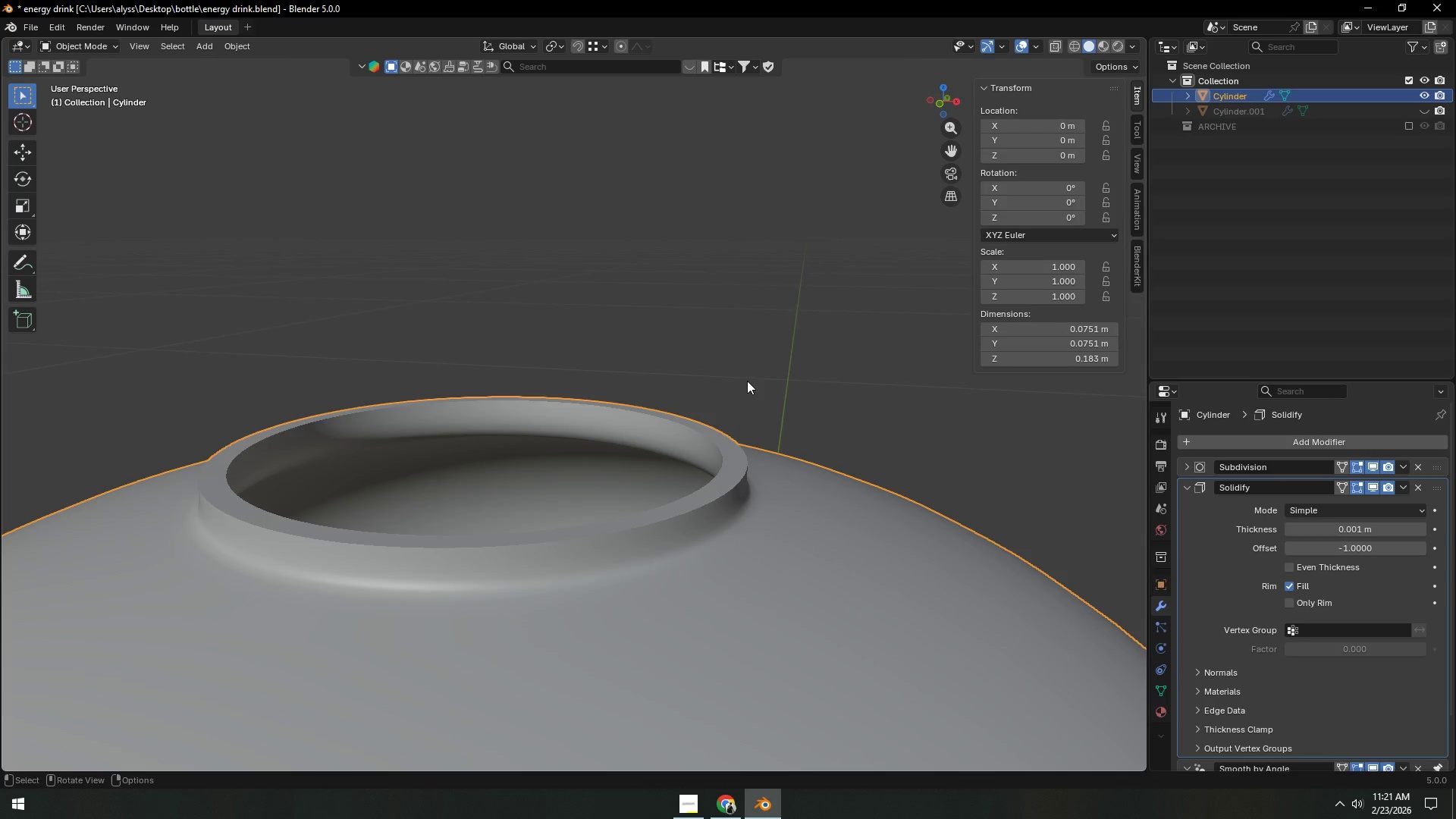 
scroll: coordinate [743, 421], scroll_direction: down, amount: 10.0
 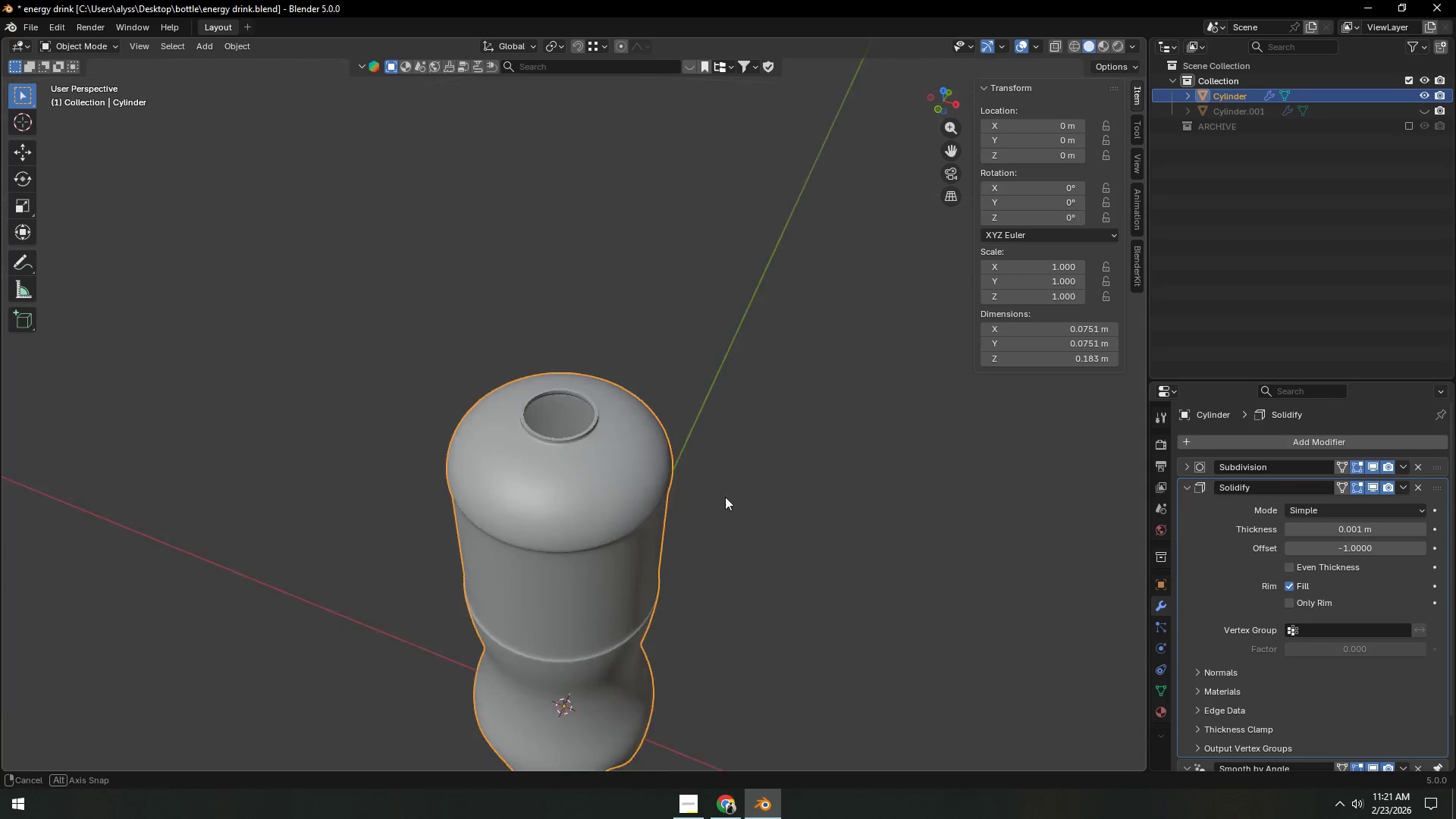 
scroll: coordinate [723, 513], scroll_direction: up, amount: 3.0
 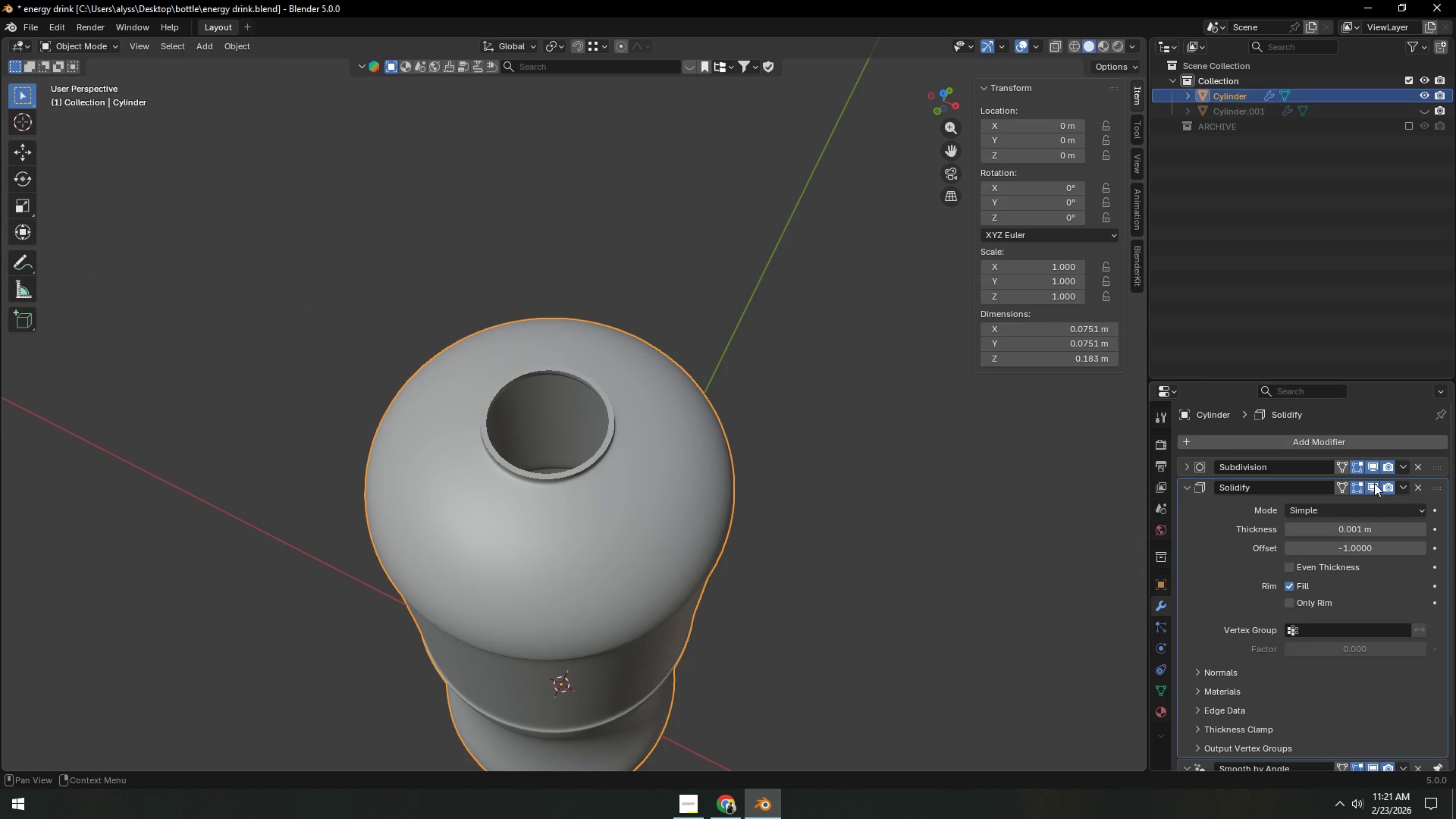 
left_click([1376, 485])
 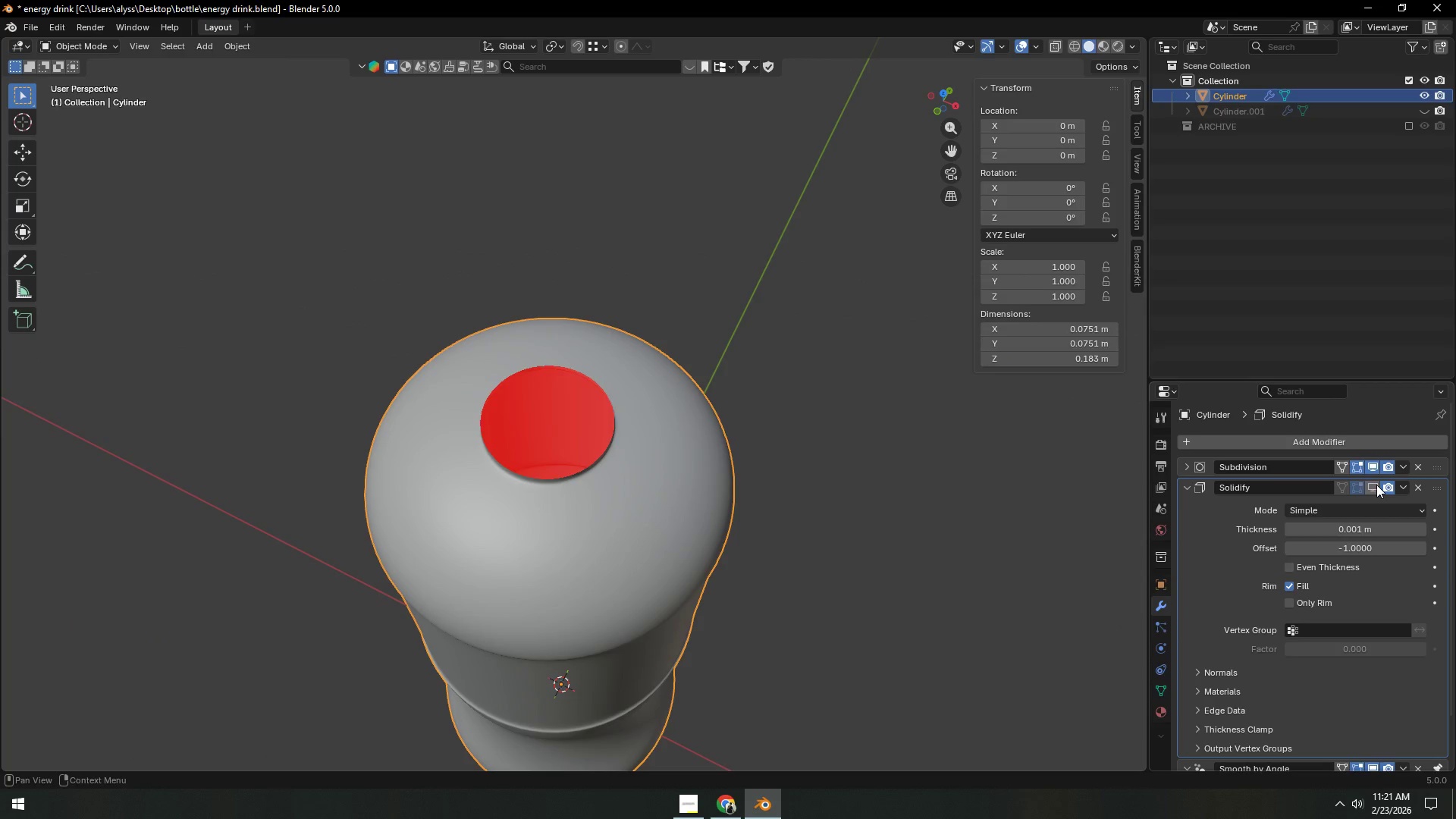 
left_click([1376, 485])
 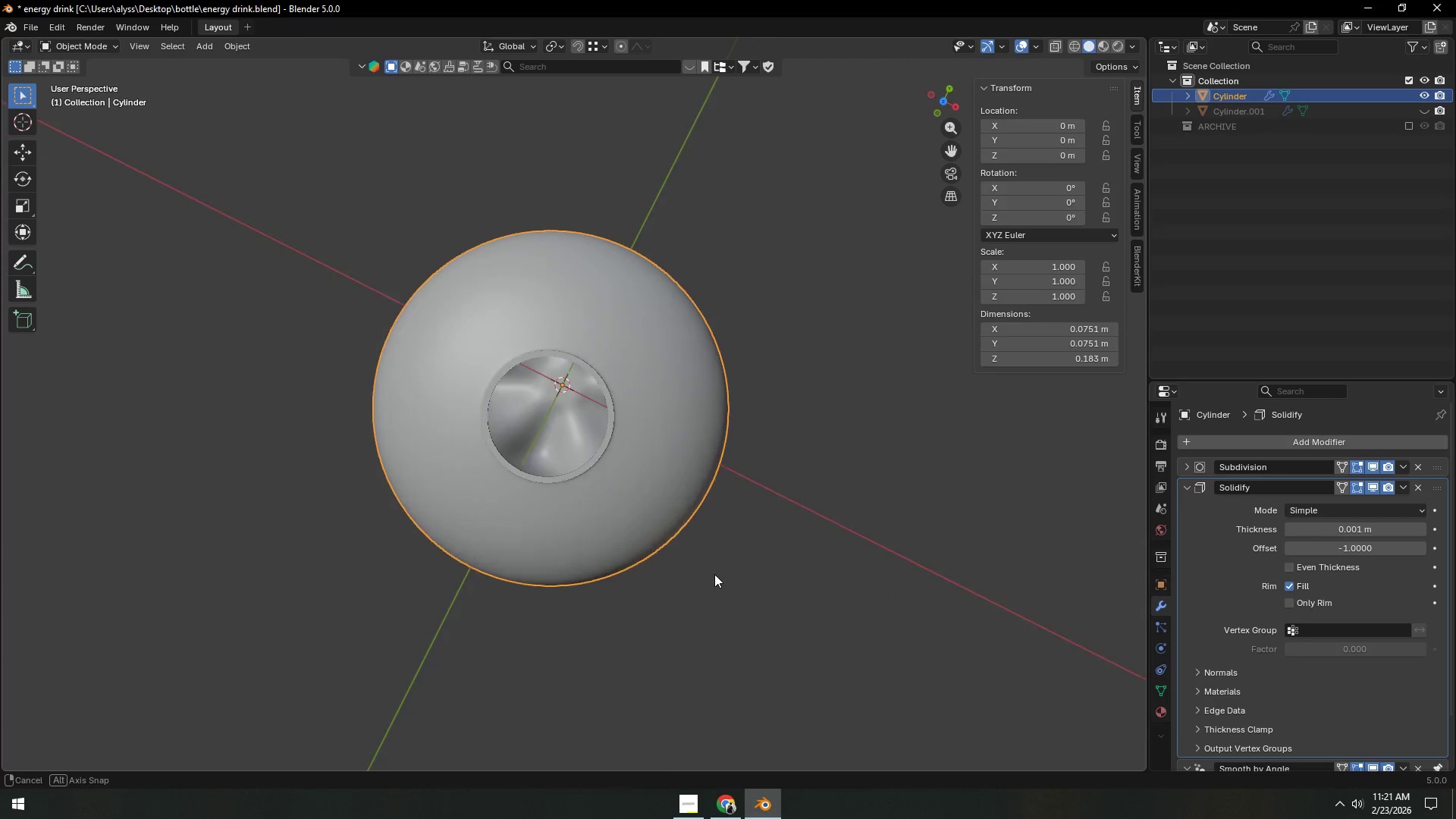 
scroll: coordinate [711, 569], scroll_direction: down, amount: 4.0
 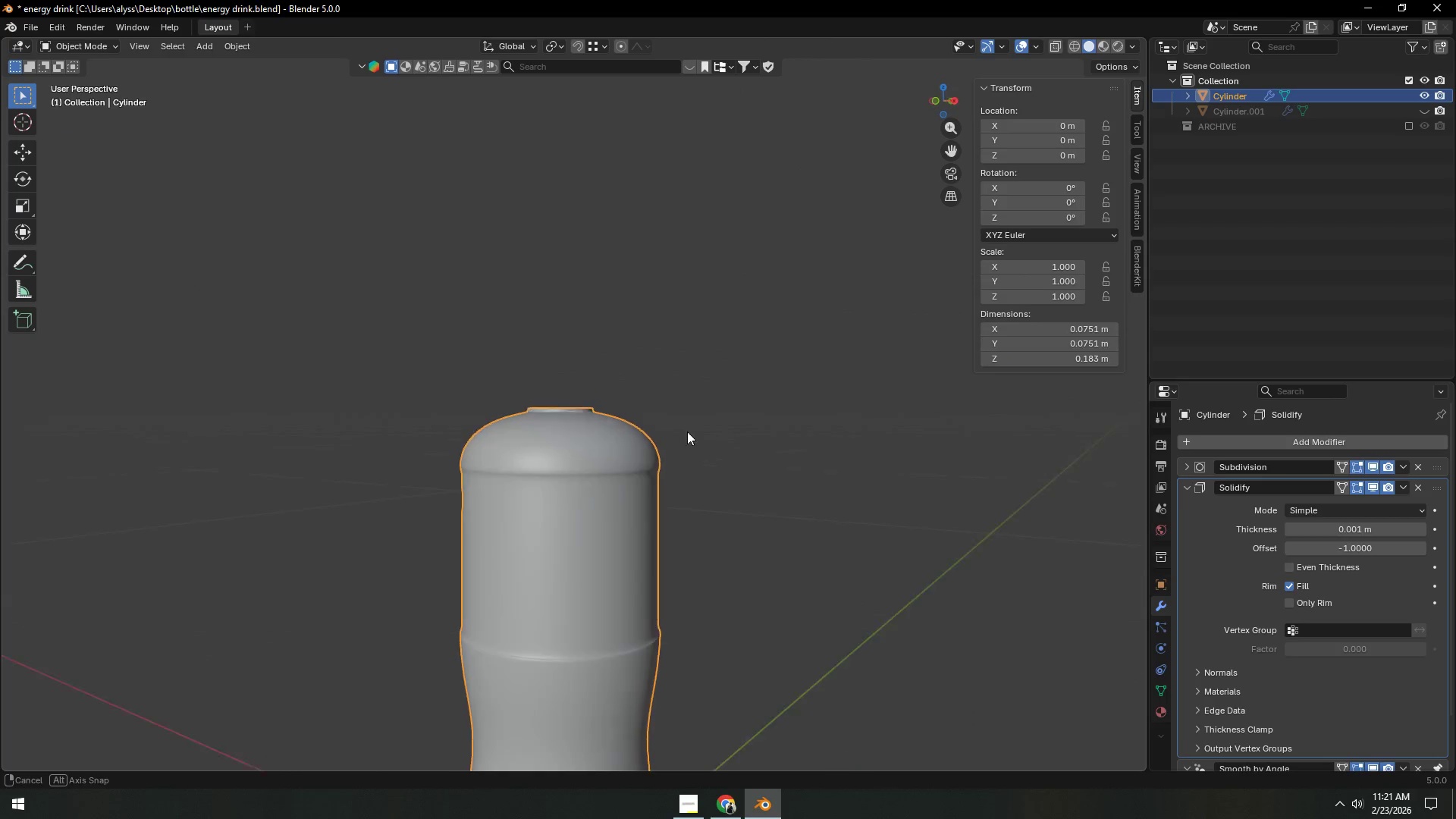 
key(Shift+ShiftLeft)
 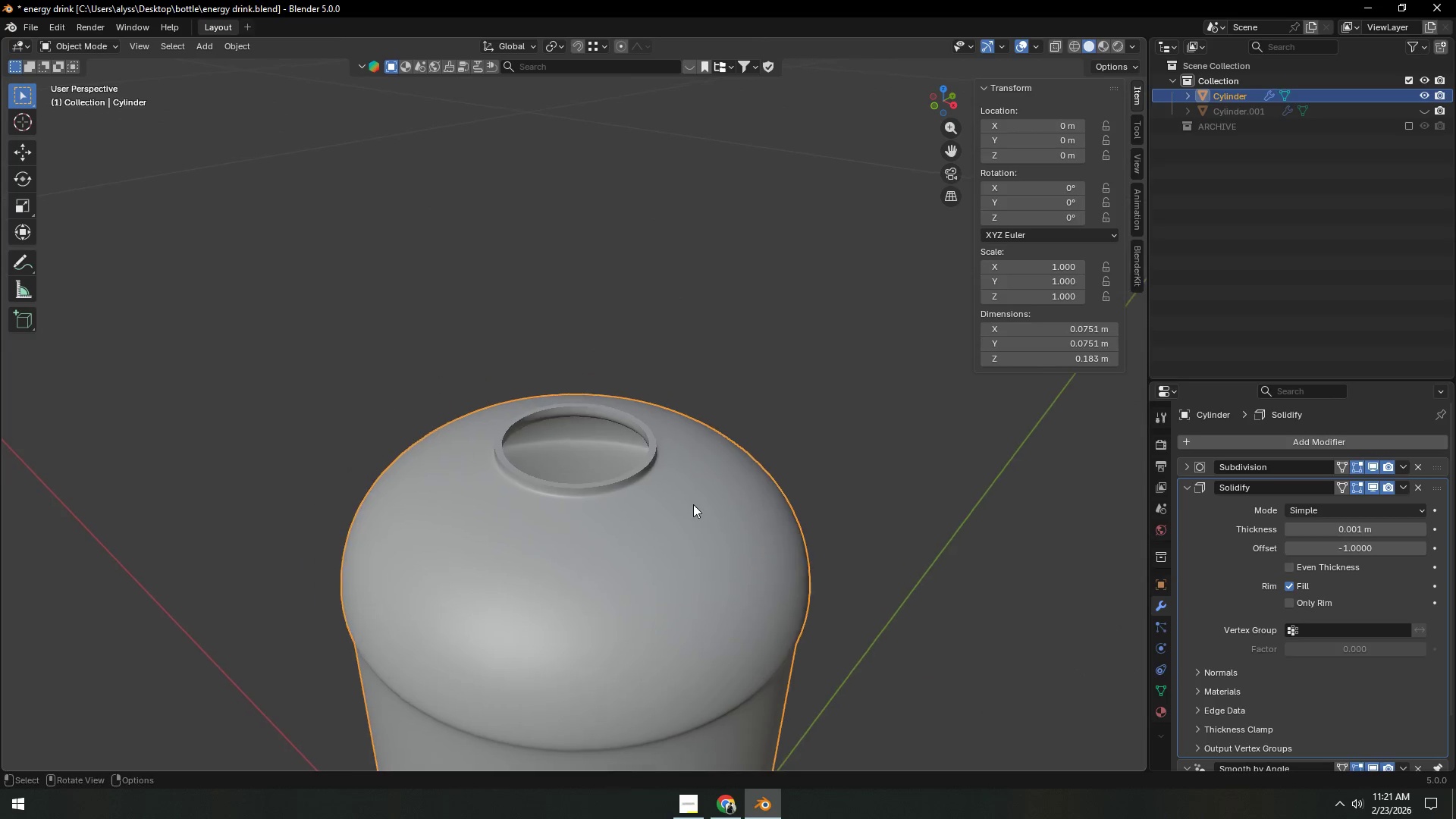 
scroll: coordinate [671, 488], scroll_direction: up, amount: 5.0
 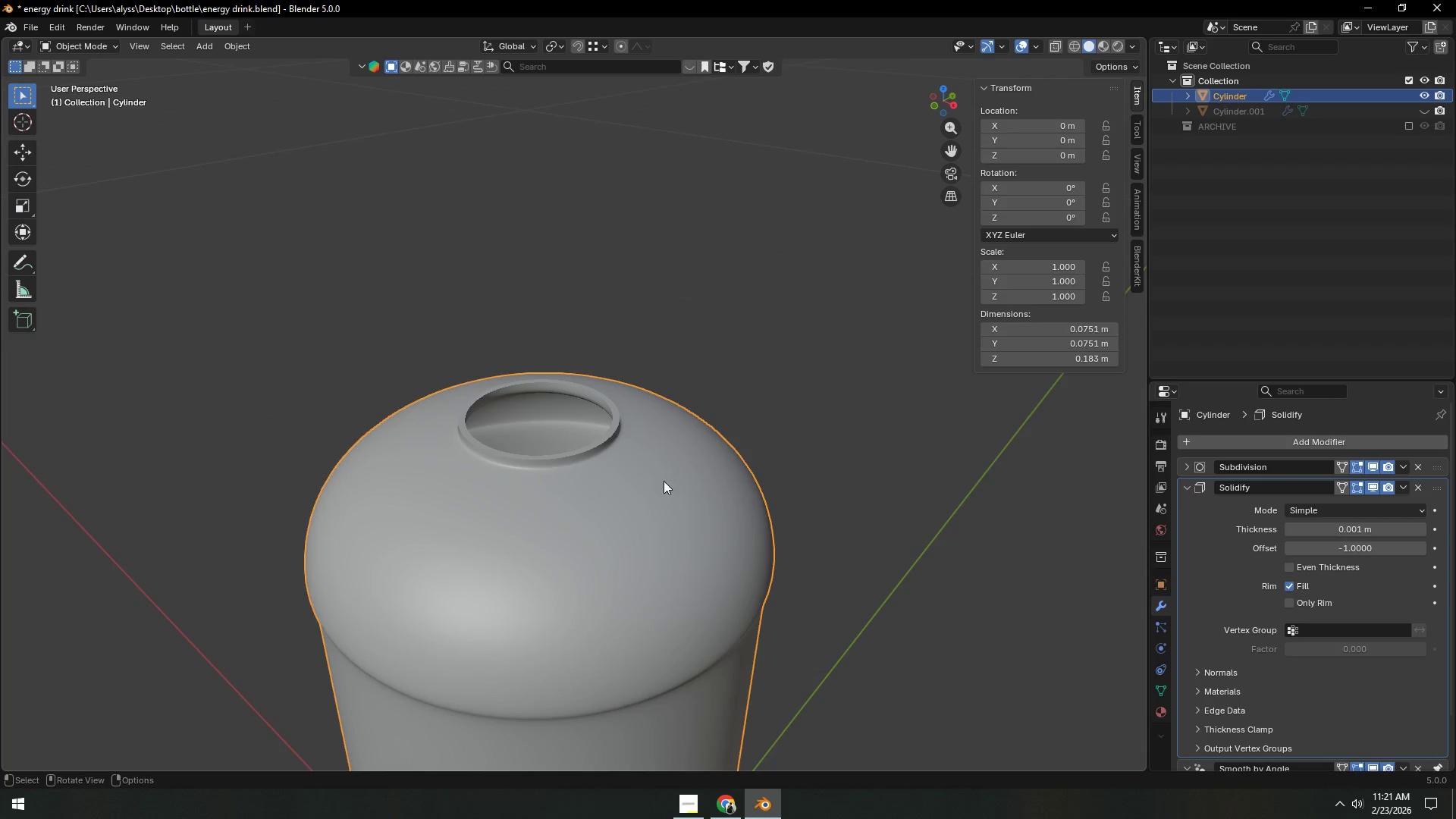 
left_click([720, 522])
 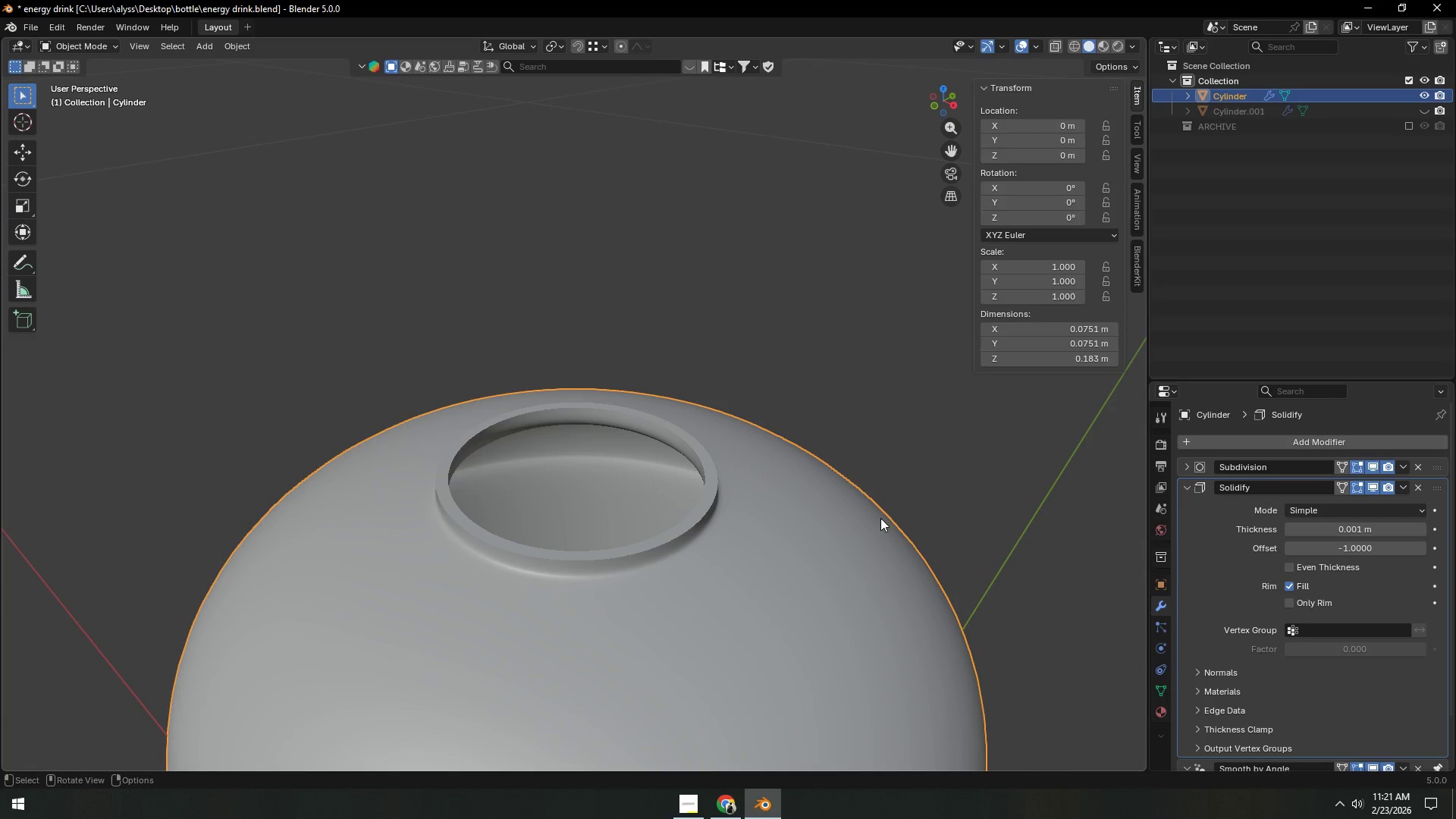 
scroll: coordinate [693, 504], scroll_direction: up, amount: 3.0
 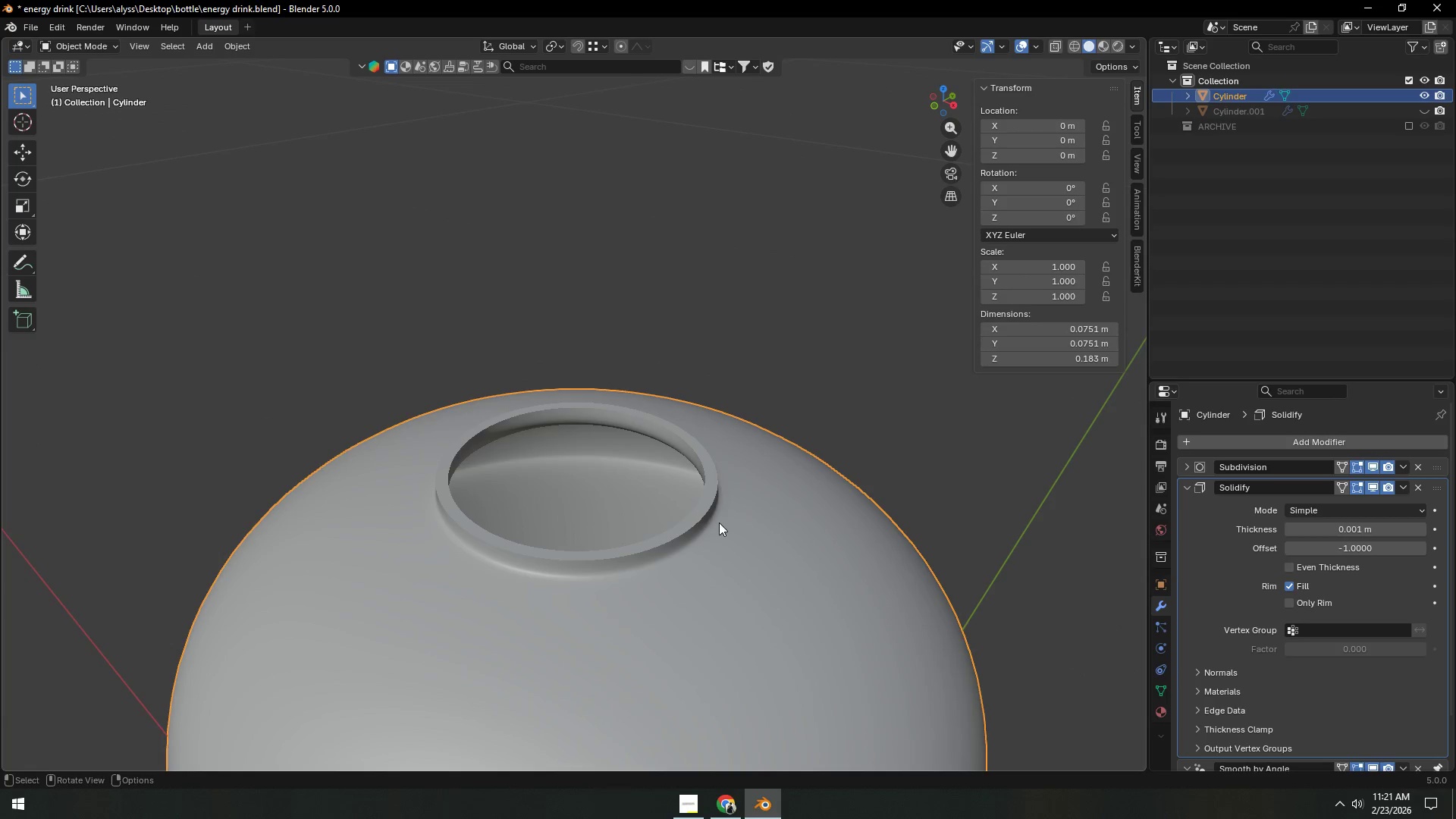 
key(Shift+ShiftLeft)
 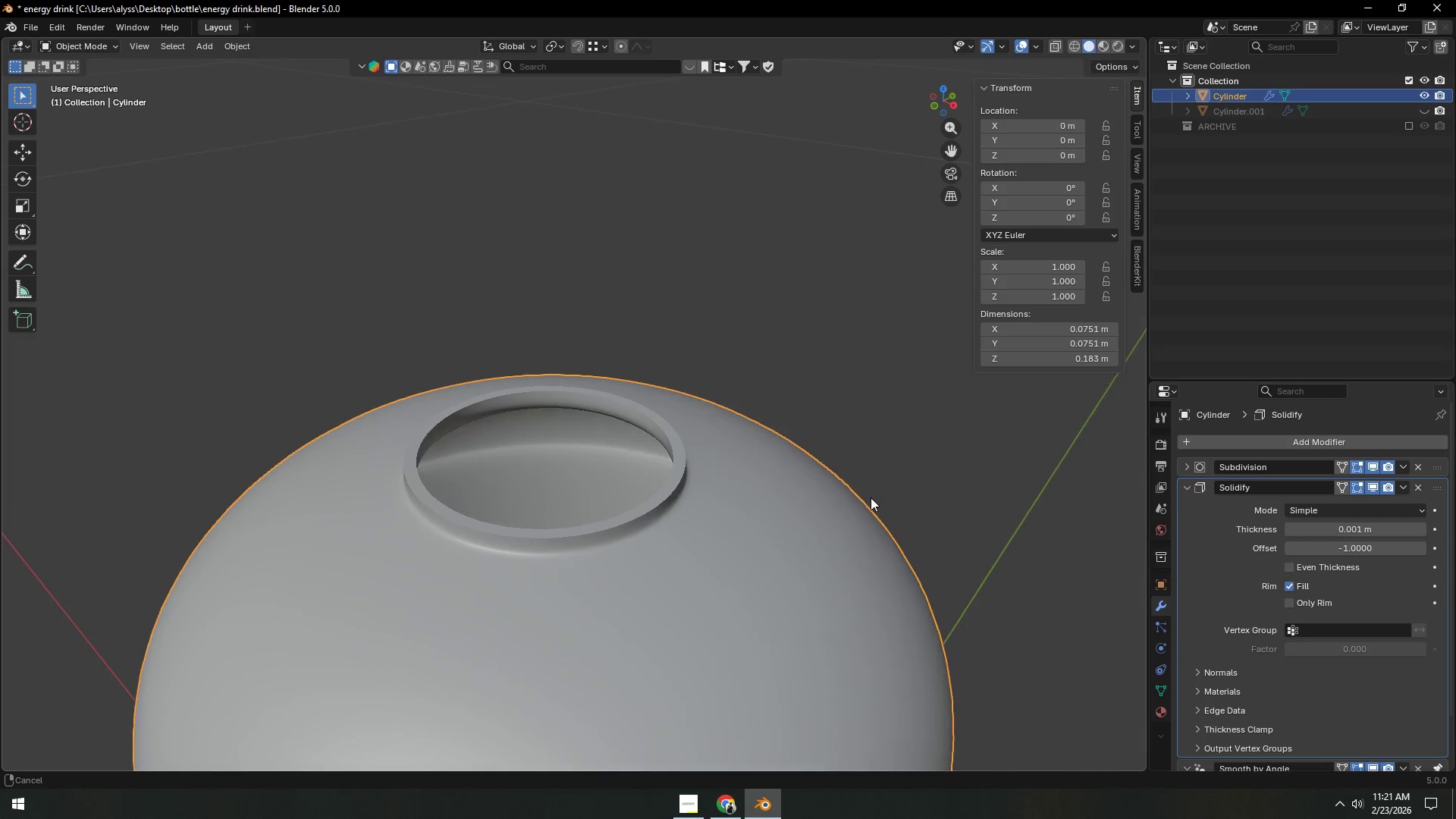 
scroll: coordinate [864, 492], scroll_direction: up, amount: 2.0
 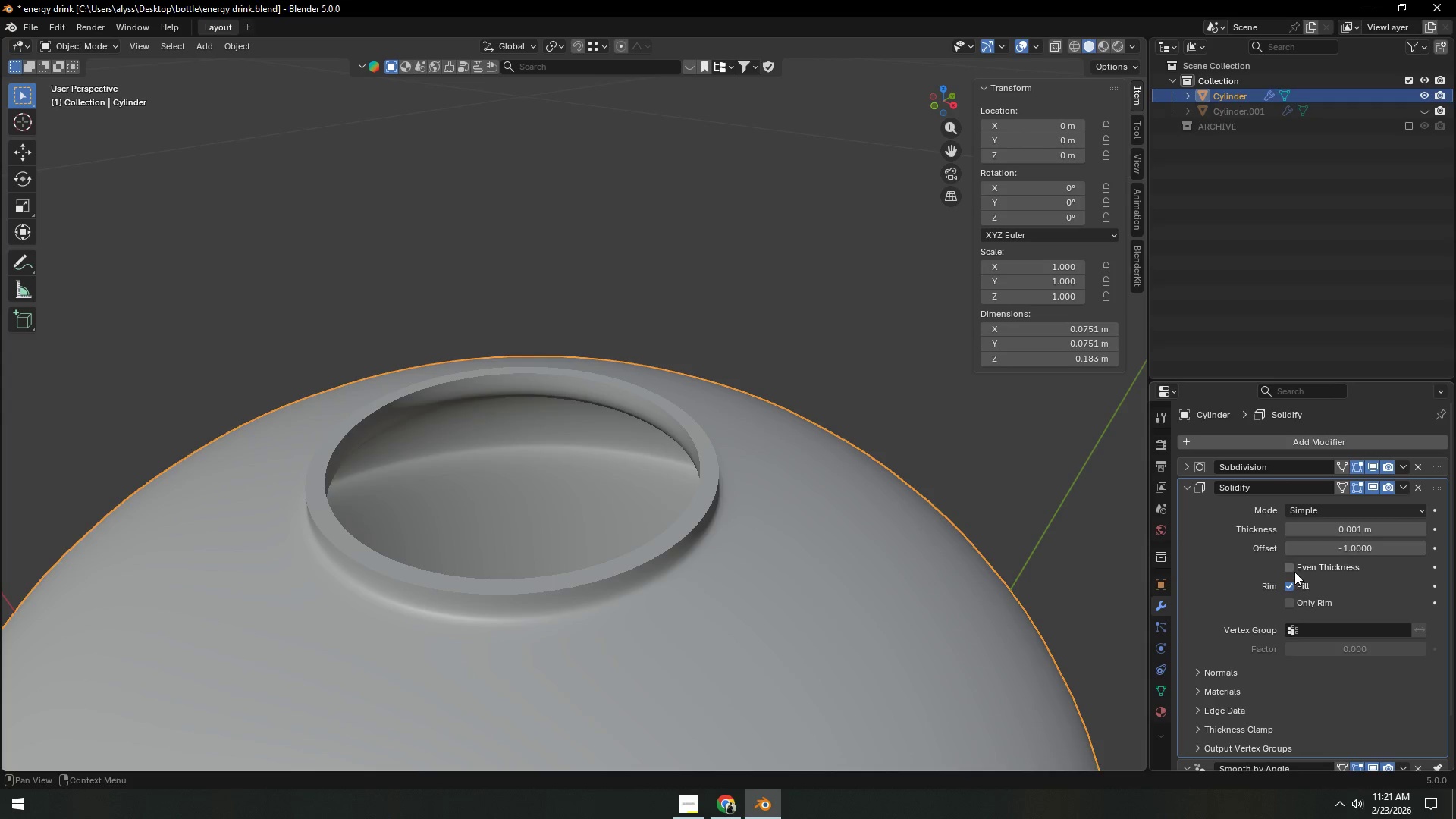 
left_click([1292, 570])
 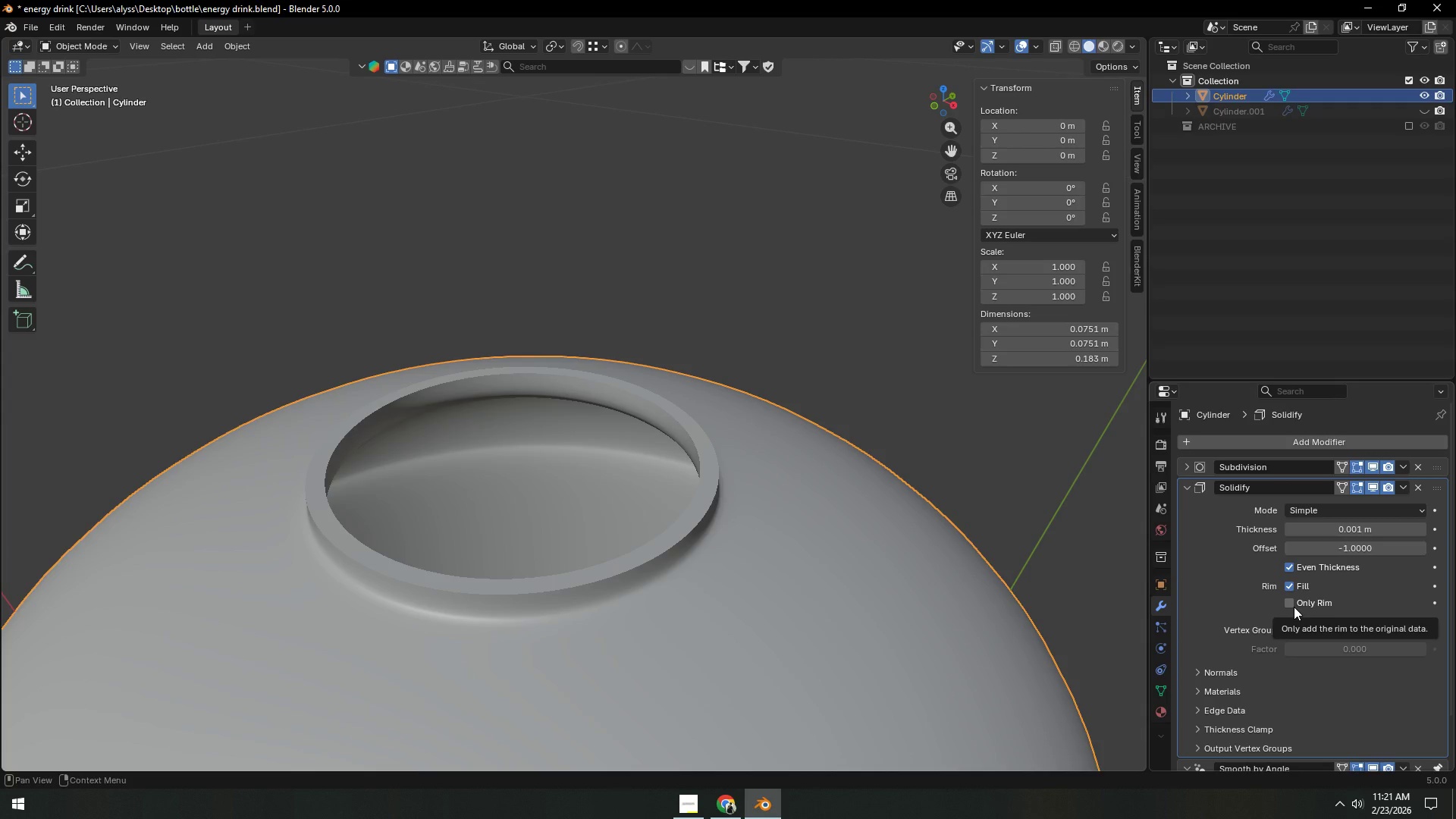 
left_click([1289, 588])
 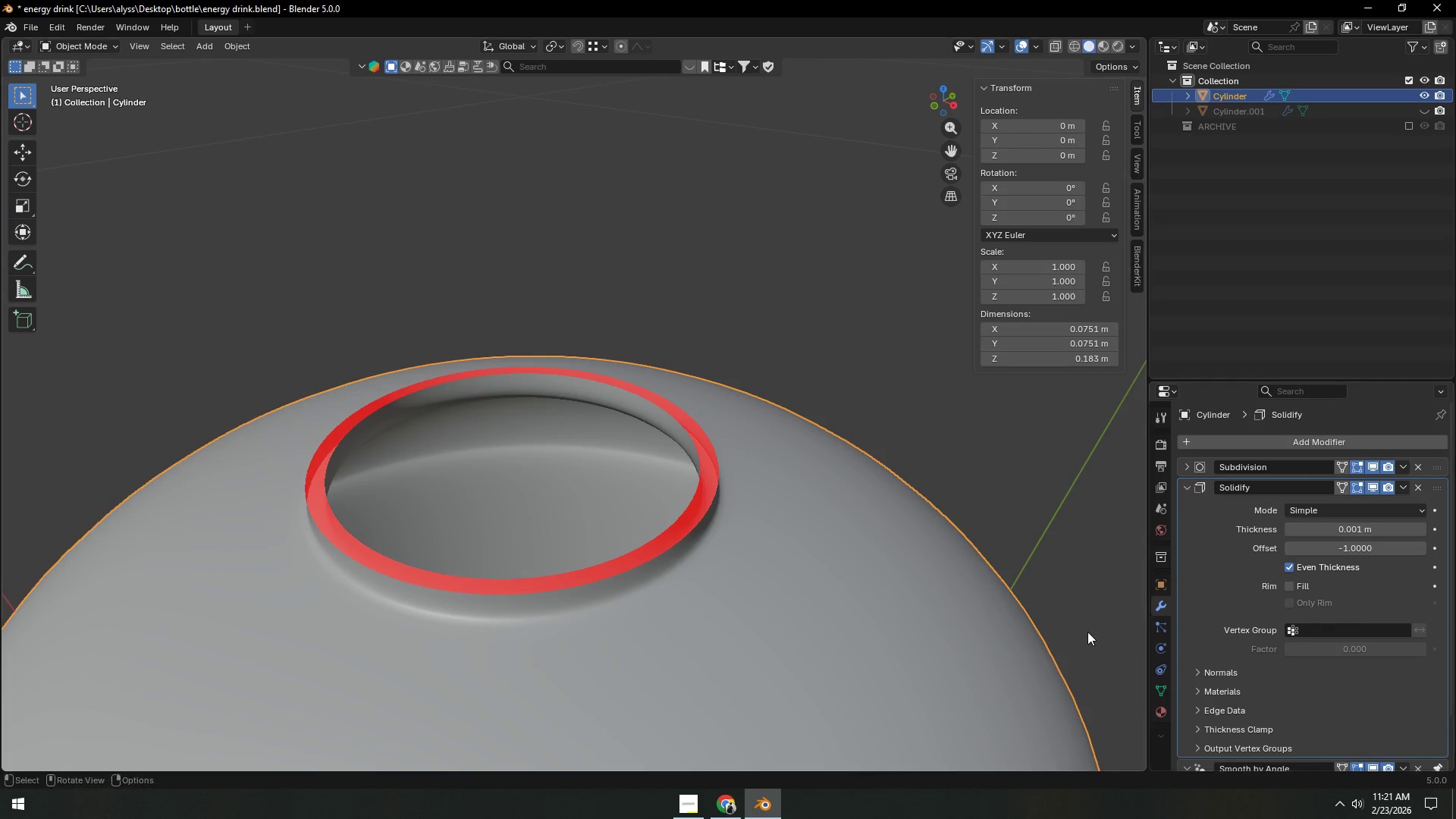 
scroll: coordinate [703, 623], scroll_direction: down, amount: 12.0
 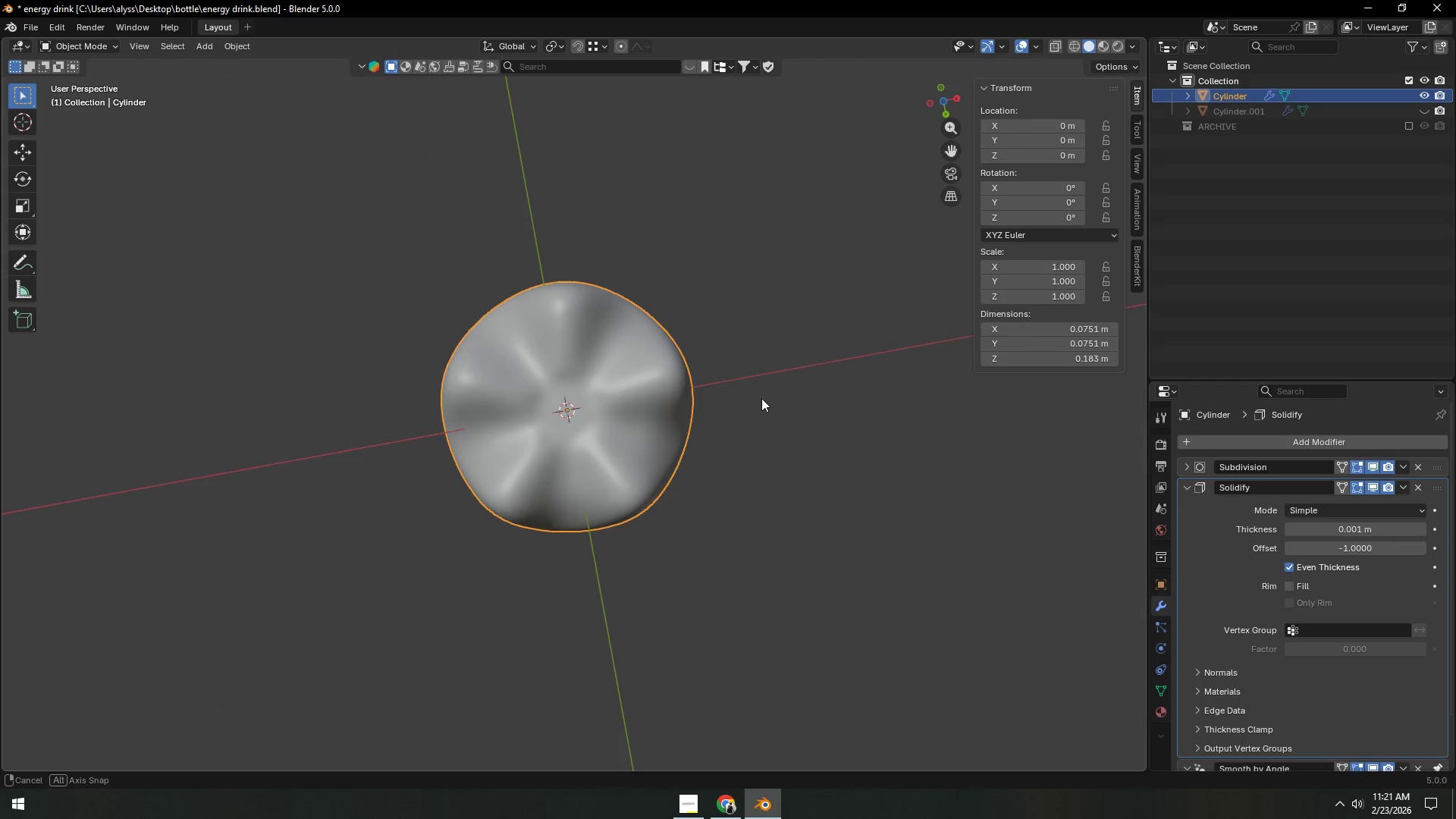 
scroll: coordinate [739, 632], scroll_direction: up, amount: 12.0
 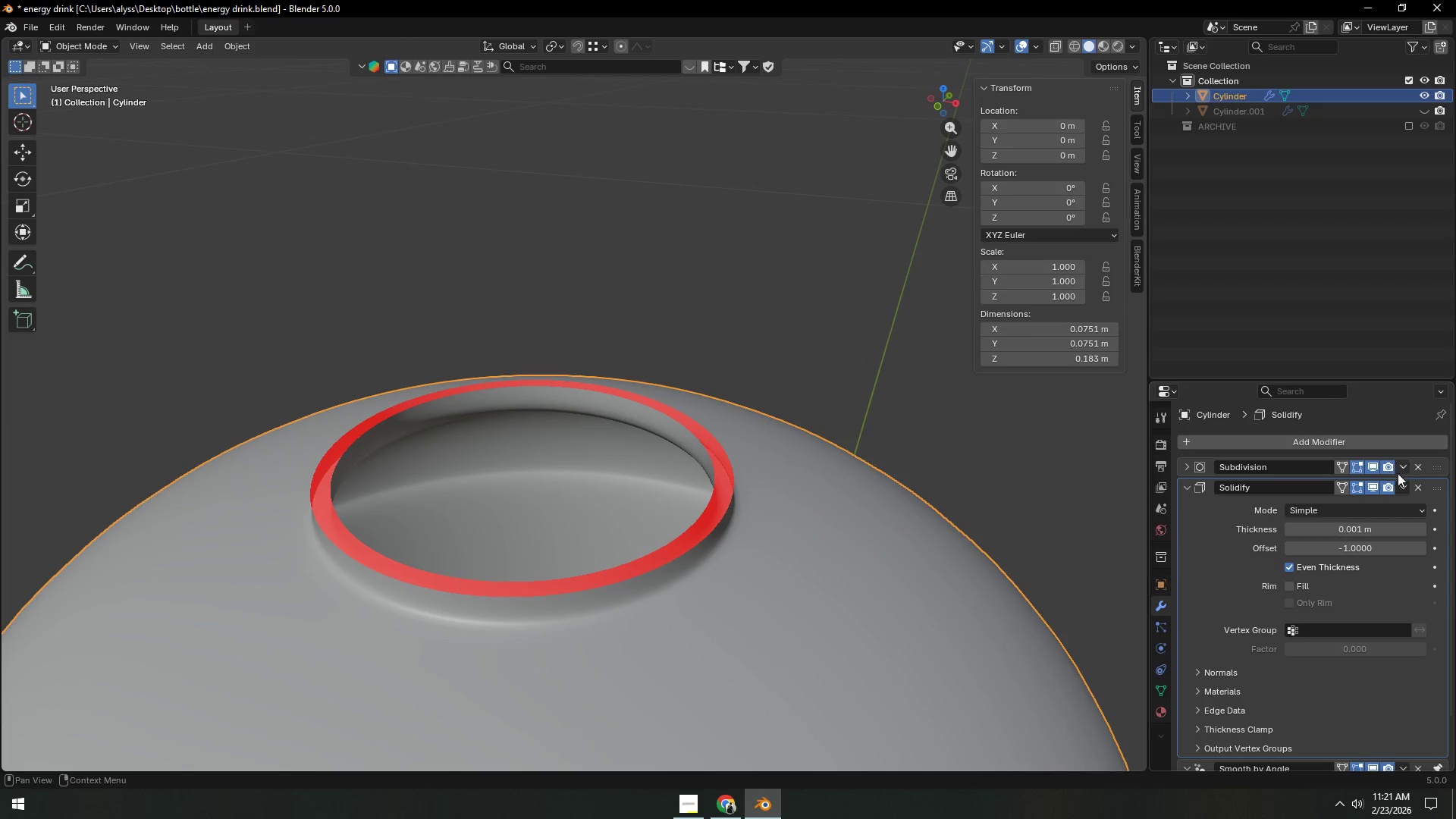 
left_click([1401, 482])
 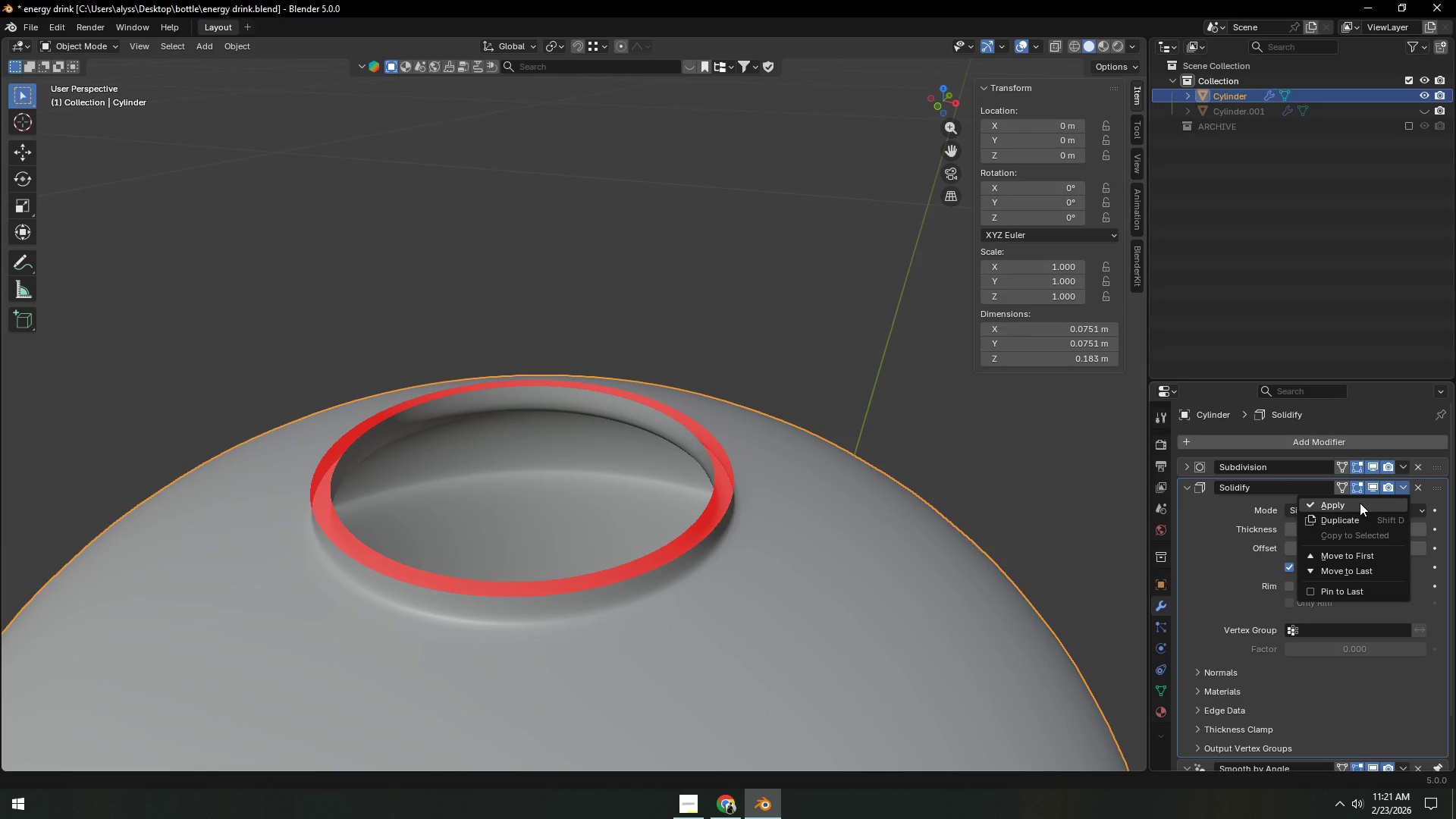 
left_click([1360, 503])
 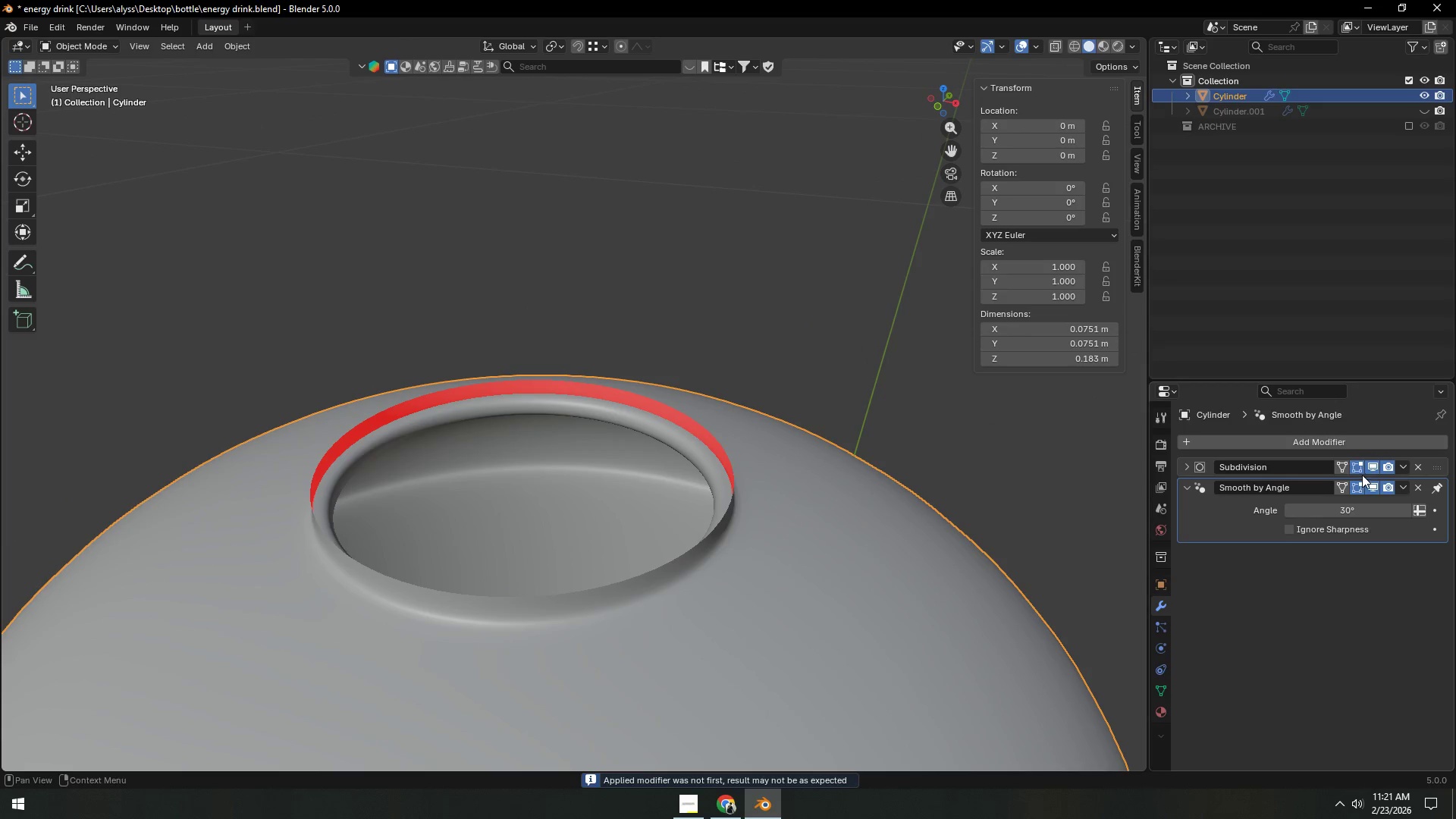 
left_click([1370, 466])
 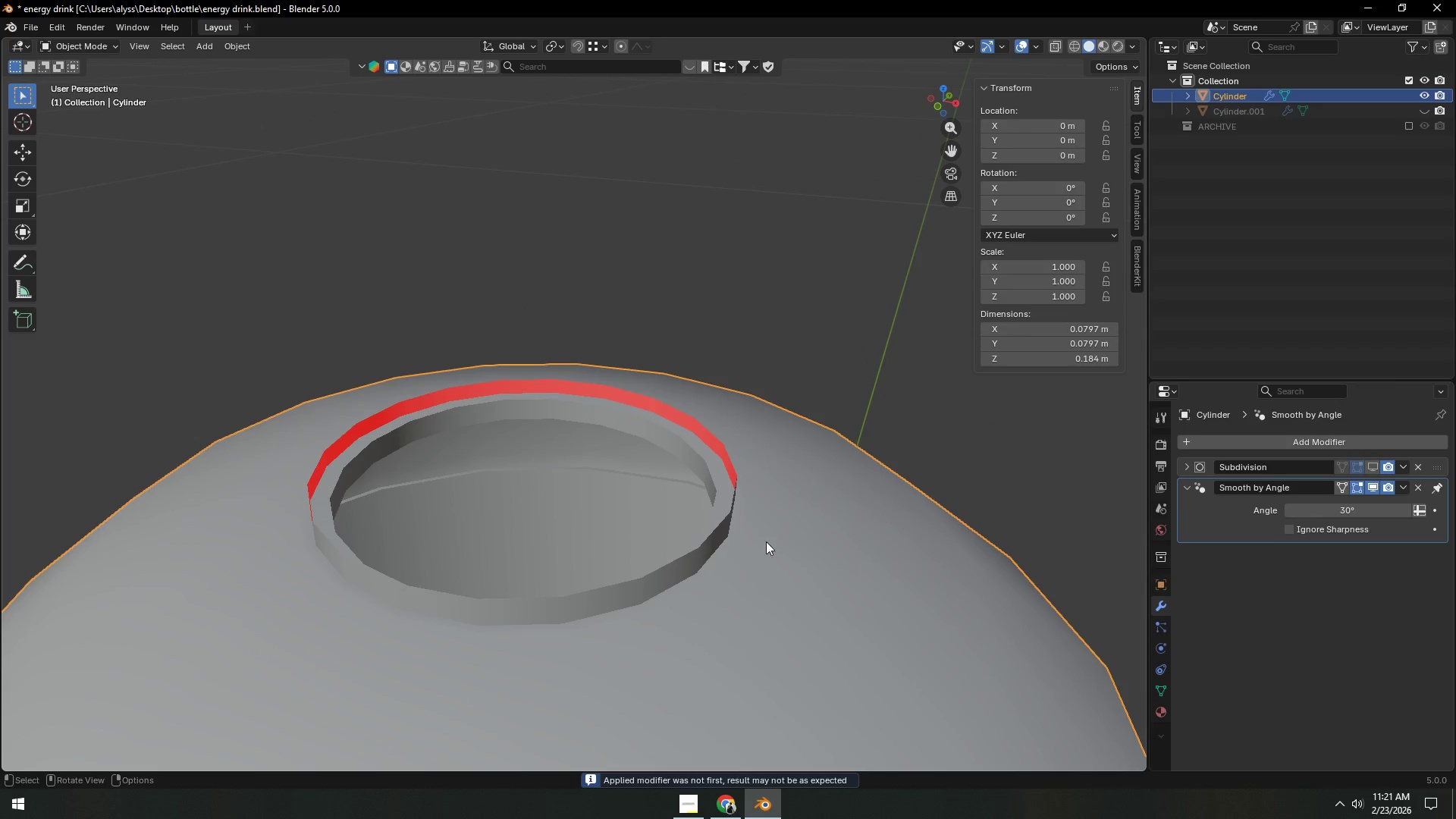 
left_click([754, 541])
 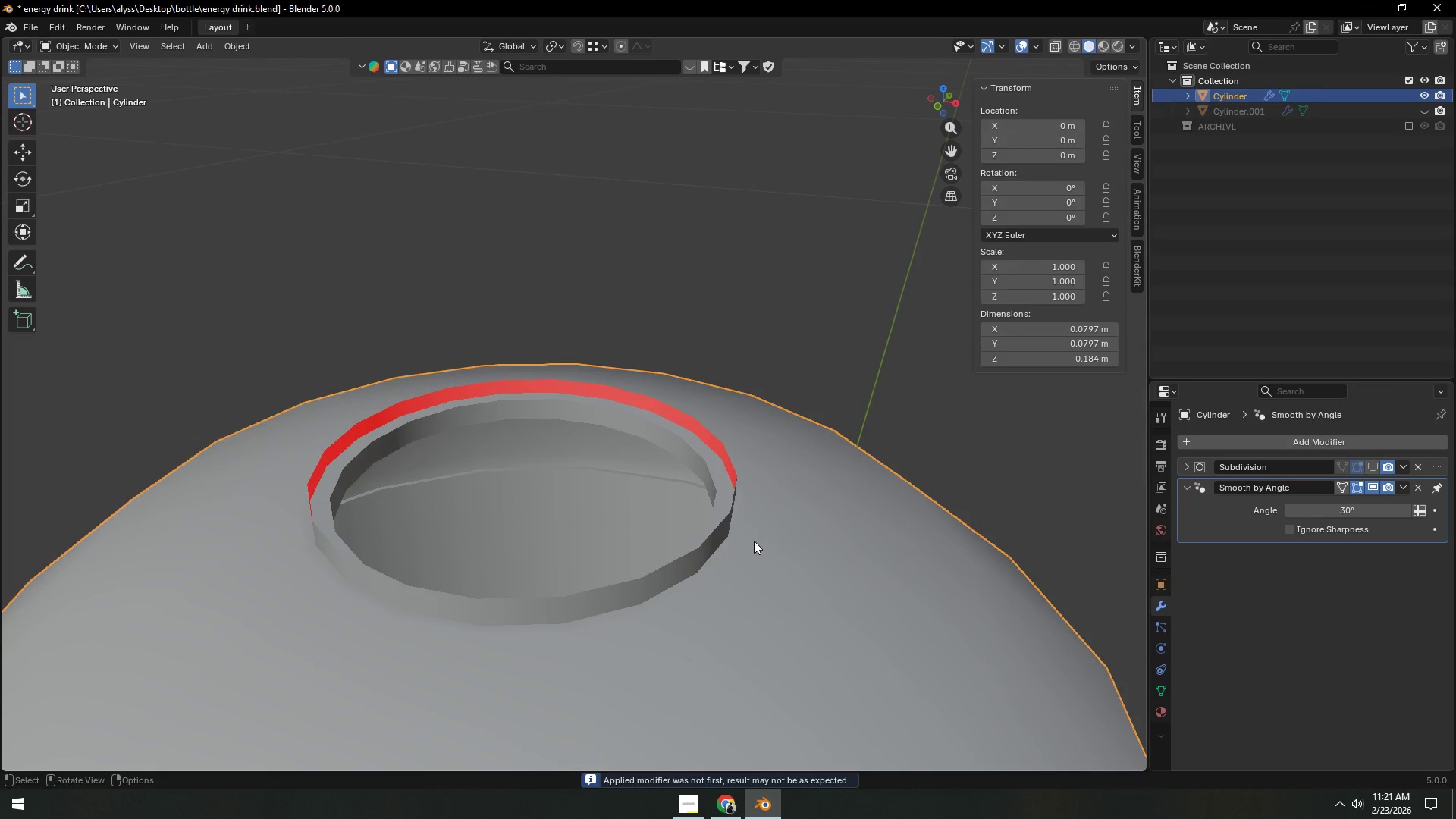 
key(Tab)
 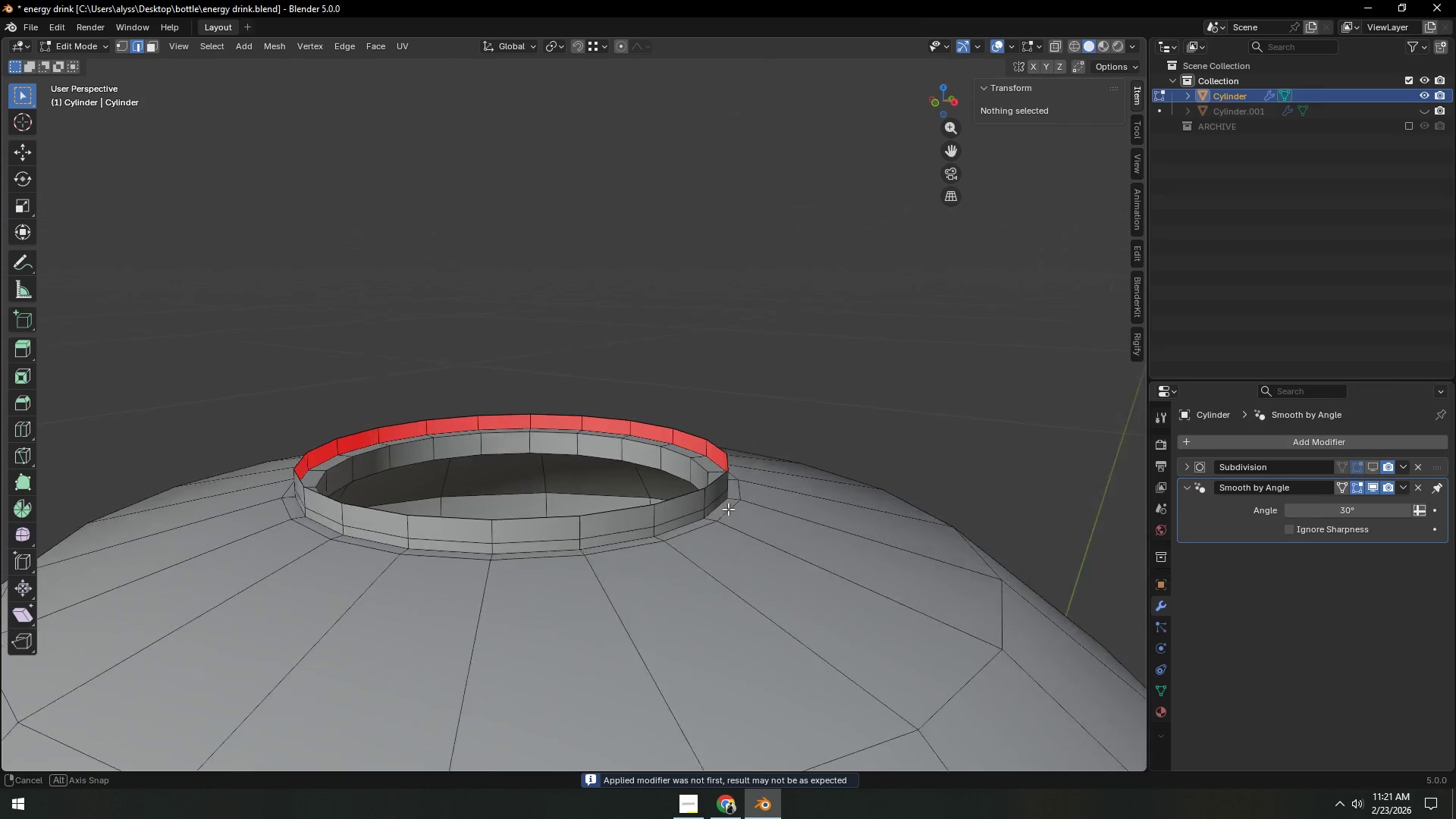 
scroll: coordinate [717, 516], scroll_direction: up, amount: 4.0
 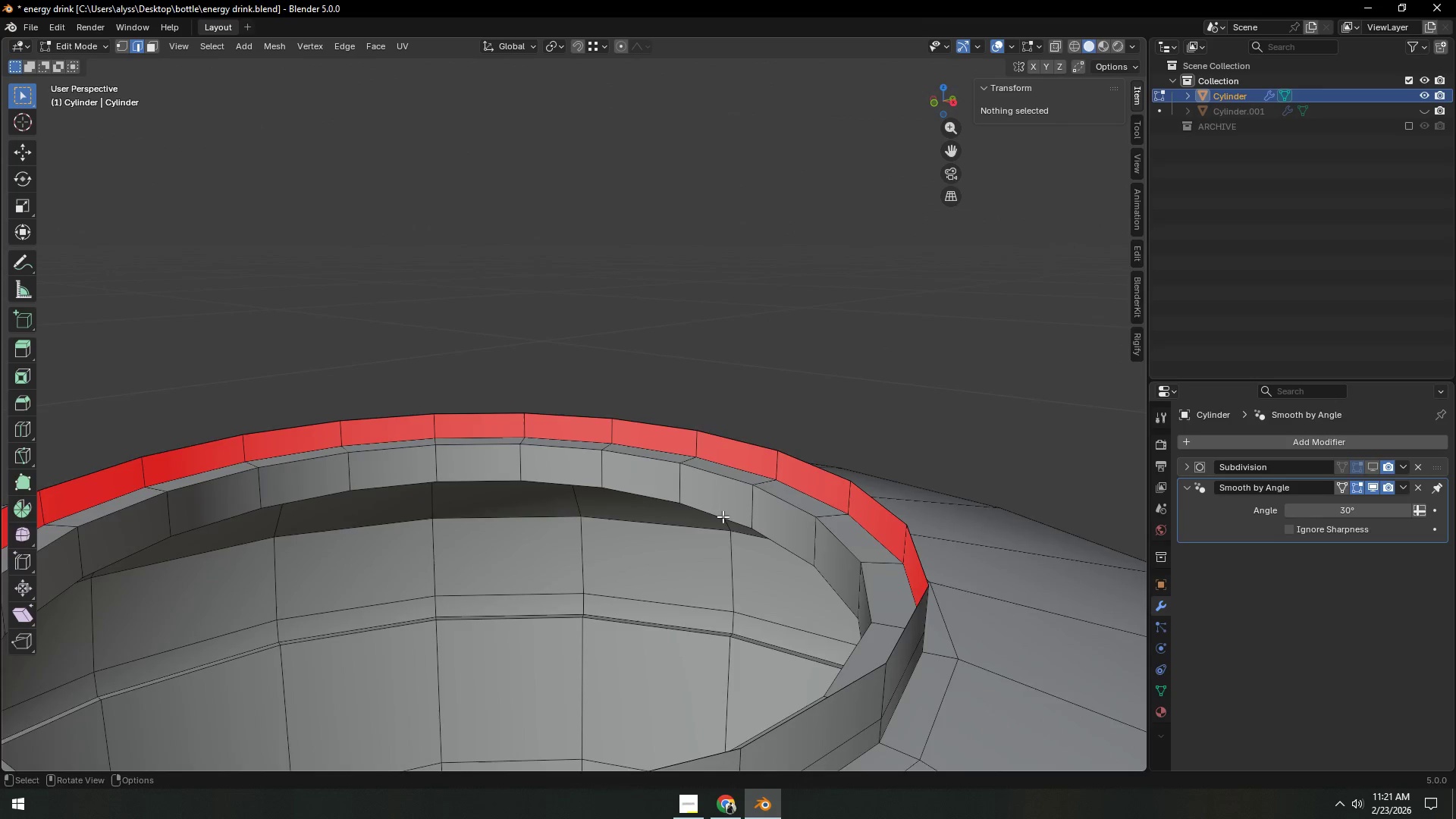 
scroll: coordinate [723, 517], scroll_direction: down, amount: 2.0
 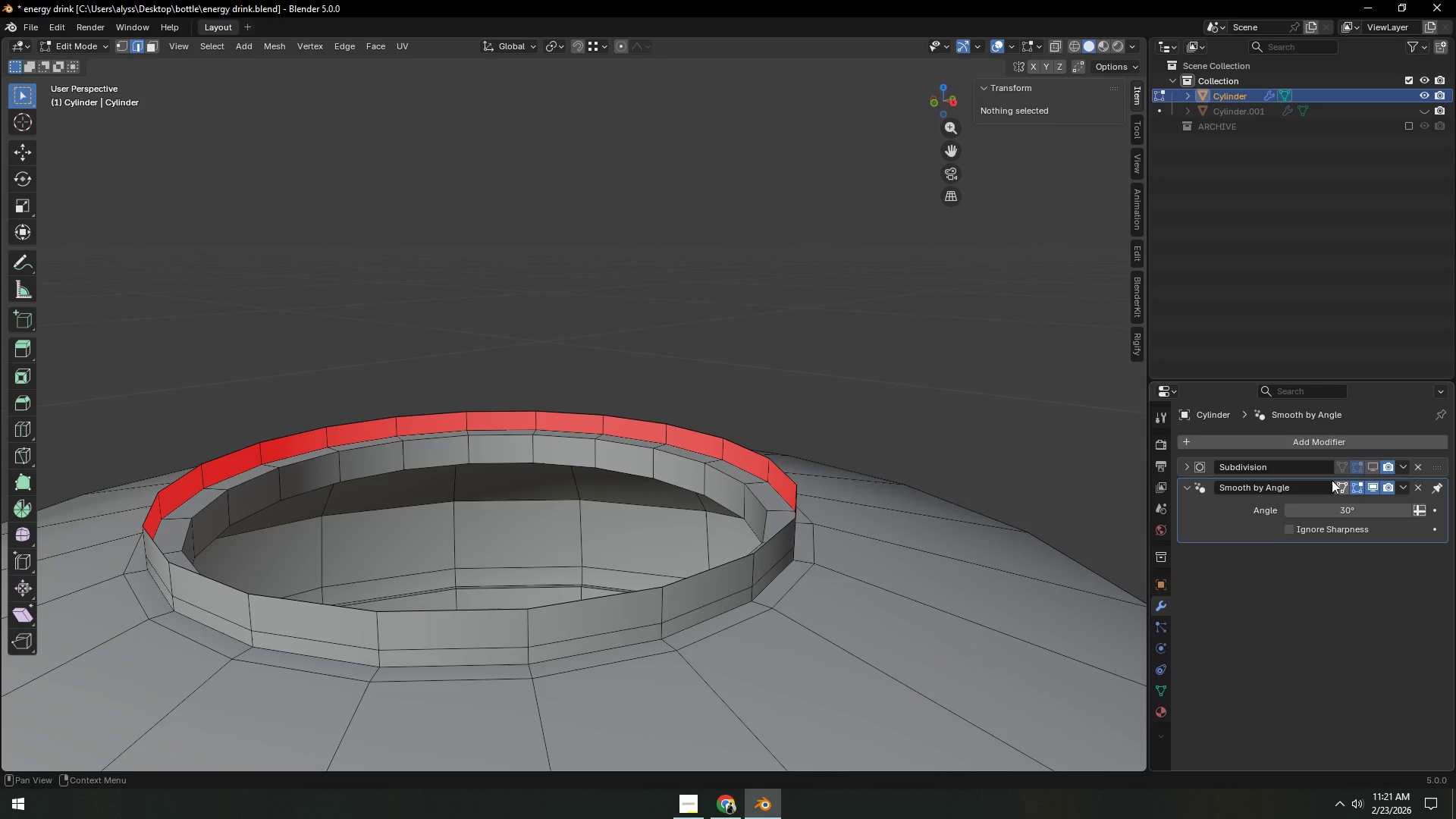 
key(Control+Z)
 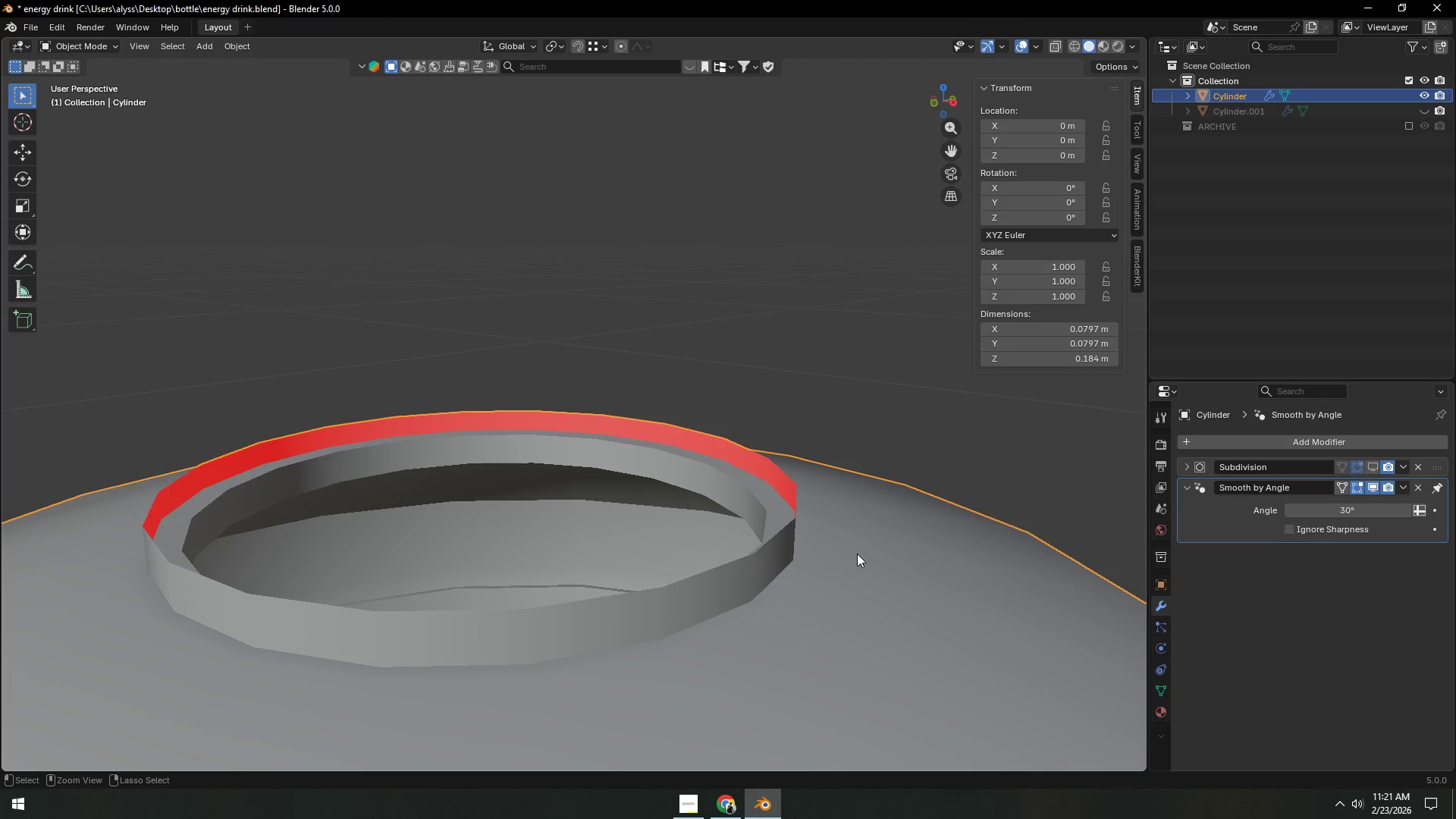 
key(Control+Z)
 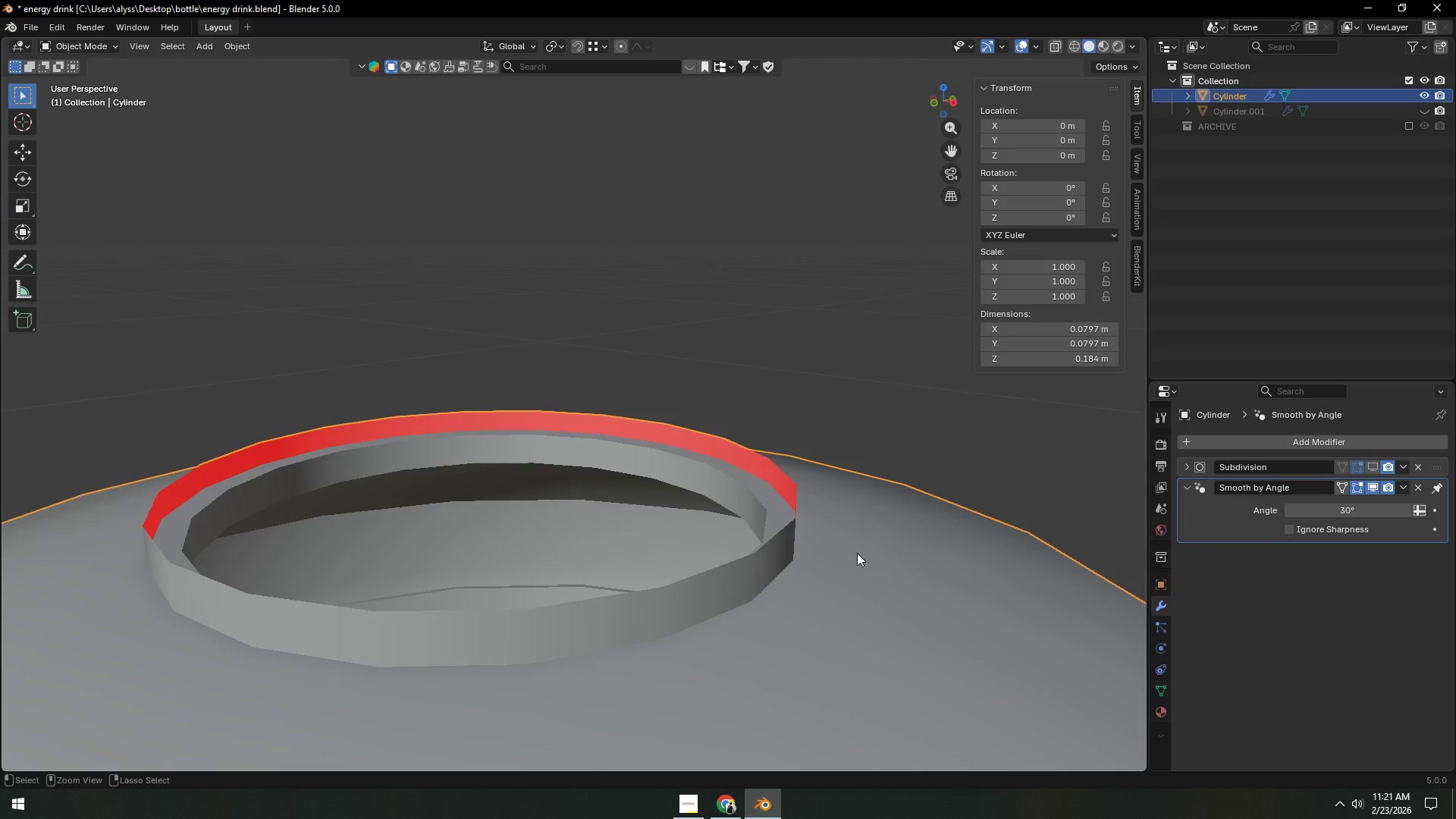 
key(Control+Z)
 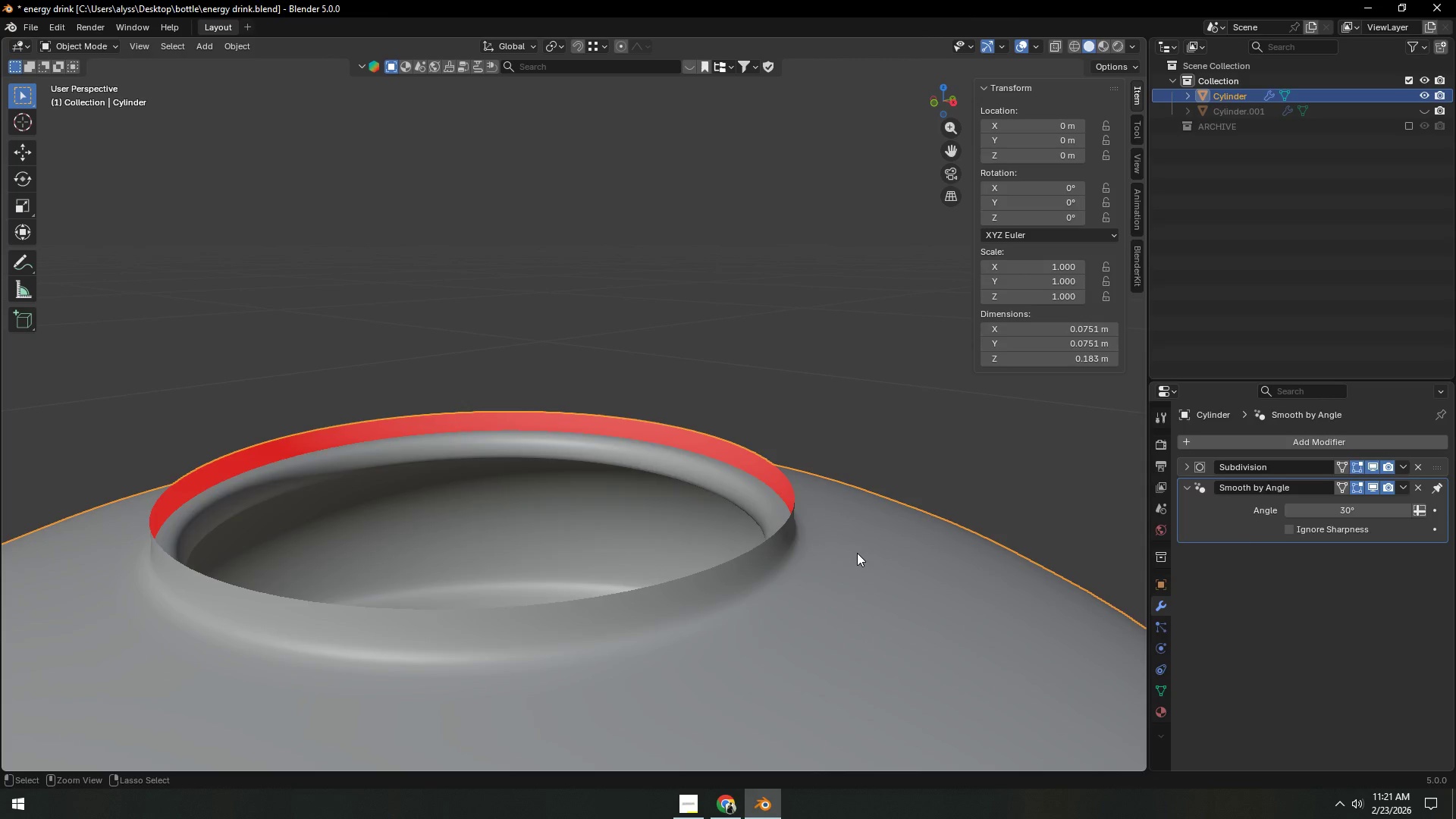 
key(Control+Z)
 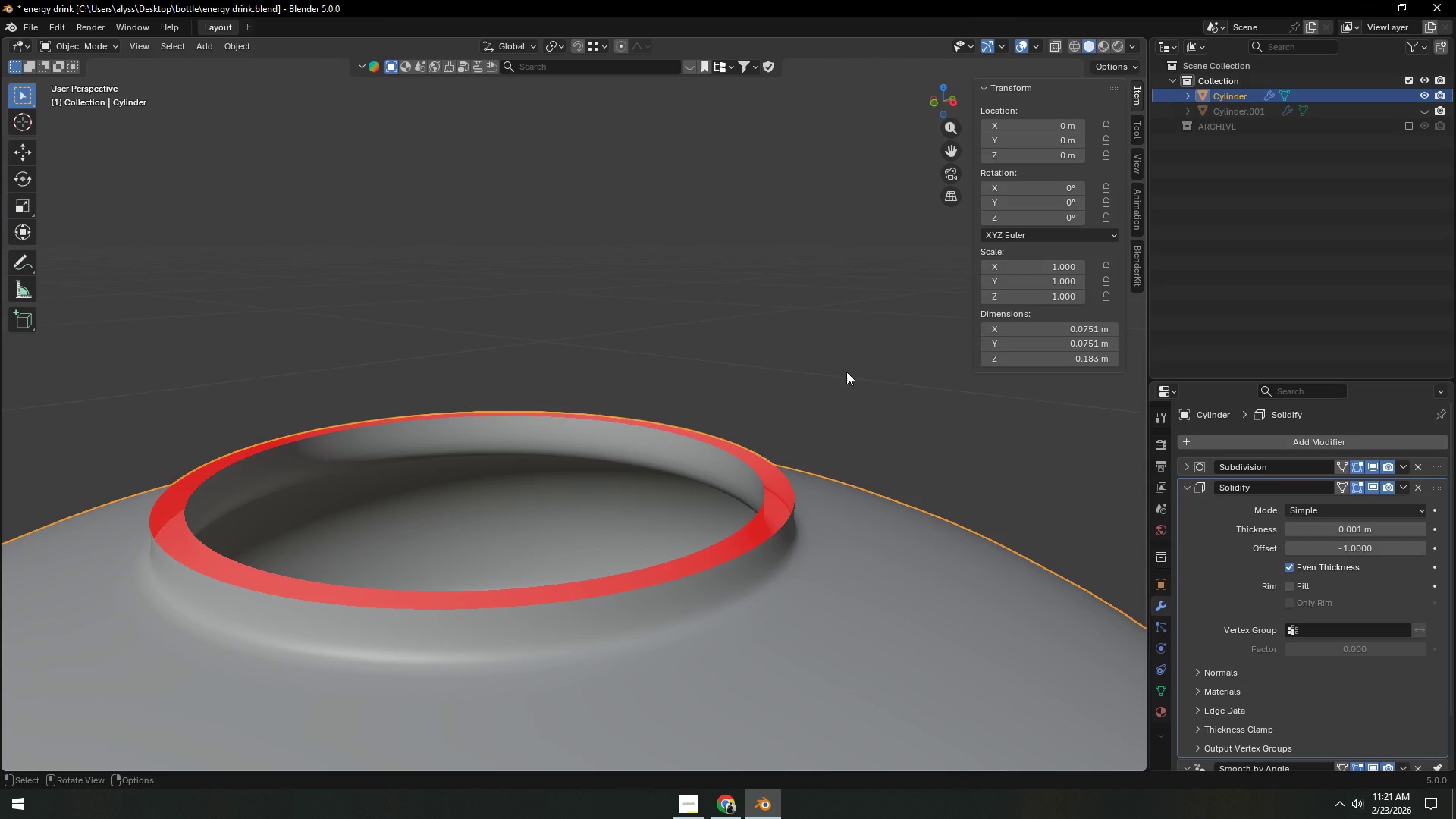 
left_click([846, 372])
 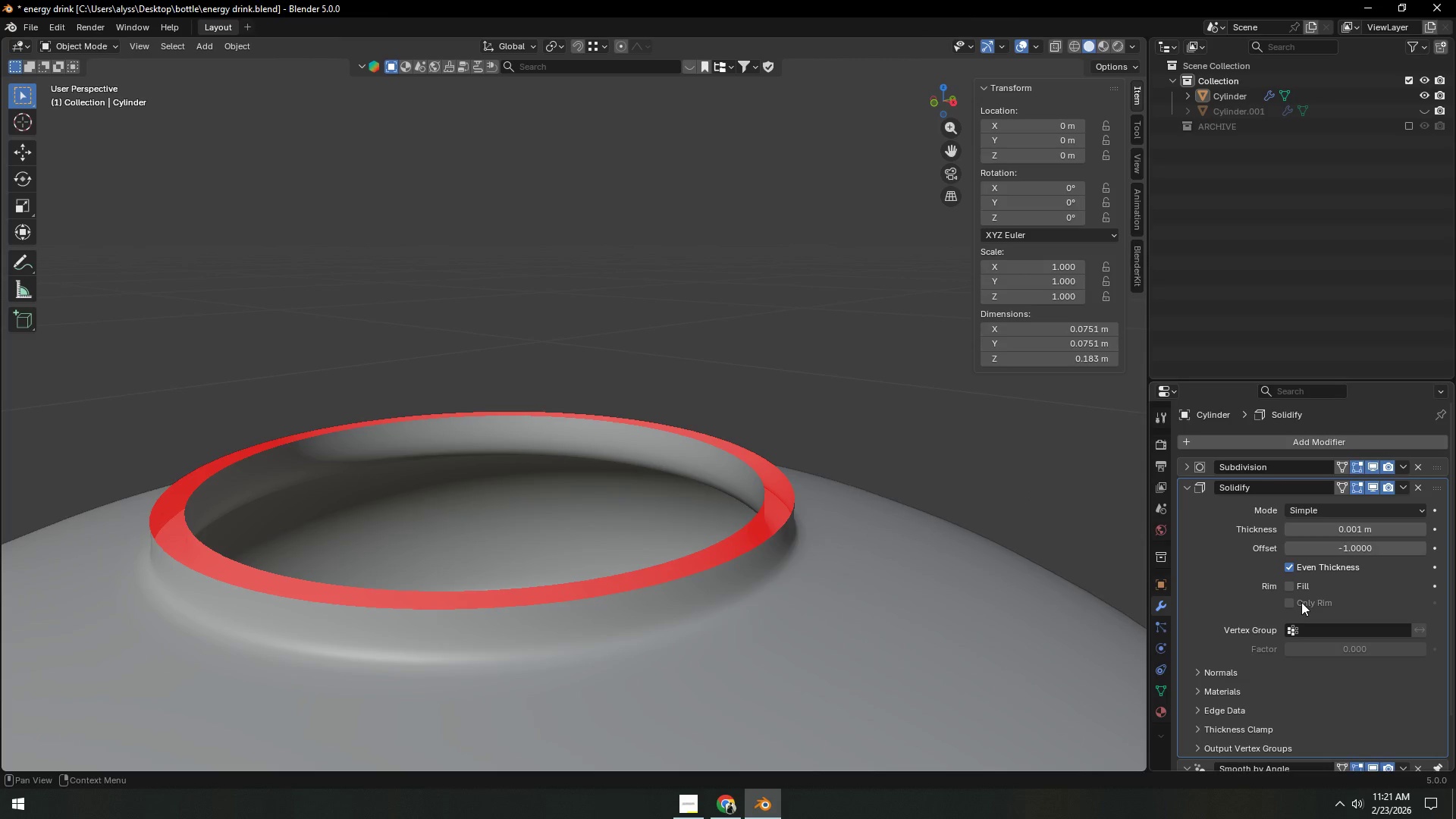 
left_click([1292, 587])
 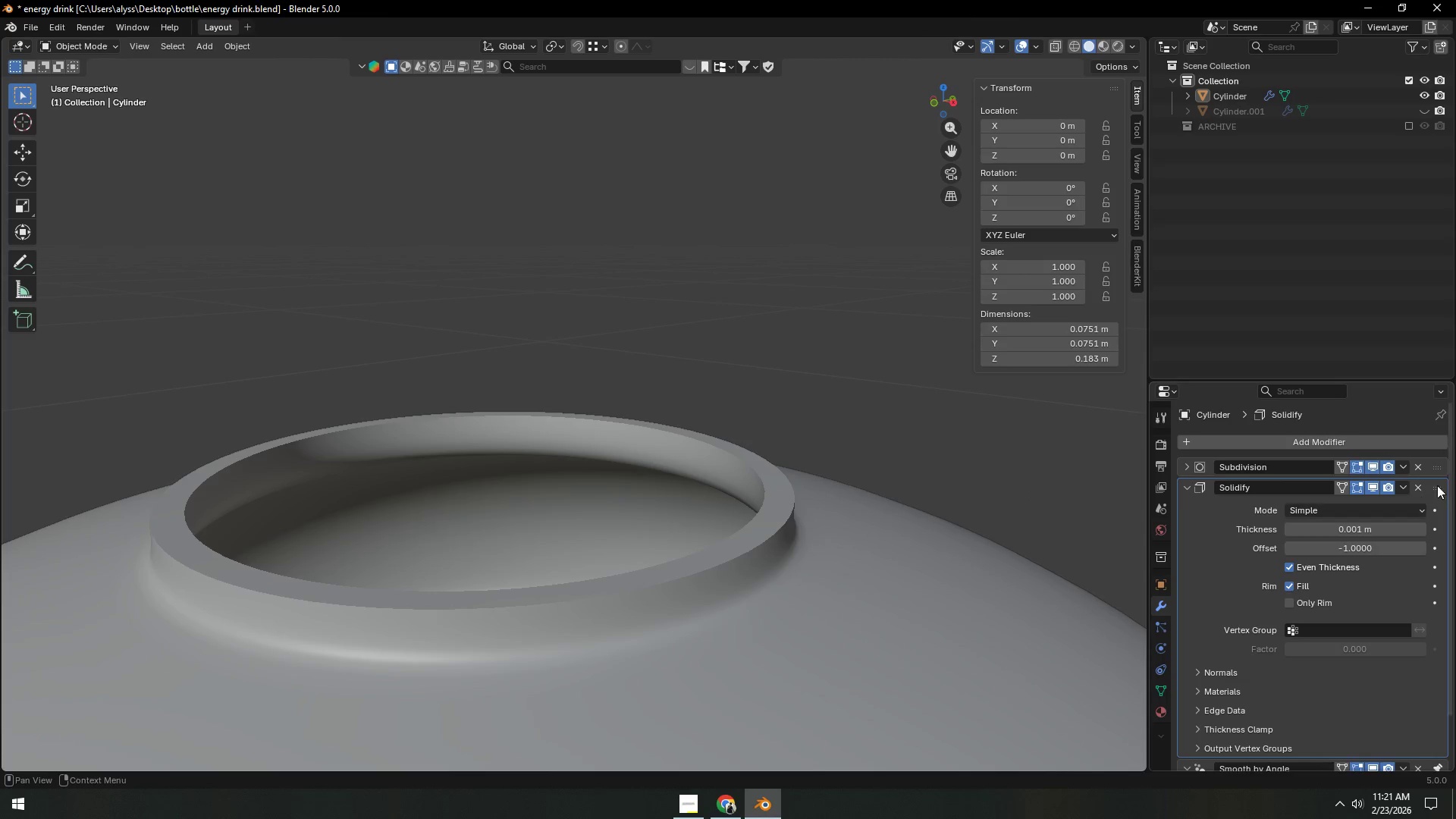 
left_click_drag(start_coordinate=[1435, 488], to_coordinate=[1435, 452])
 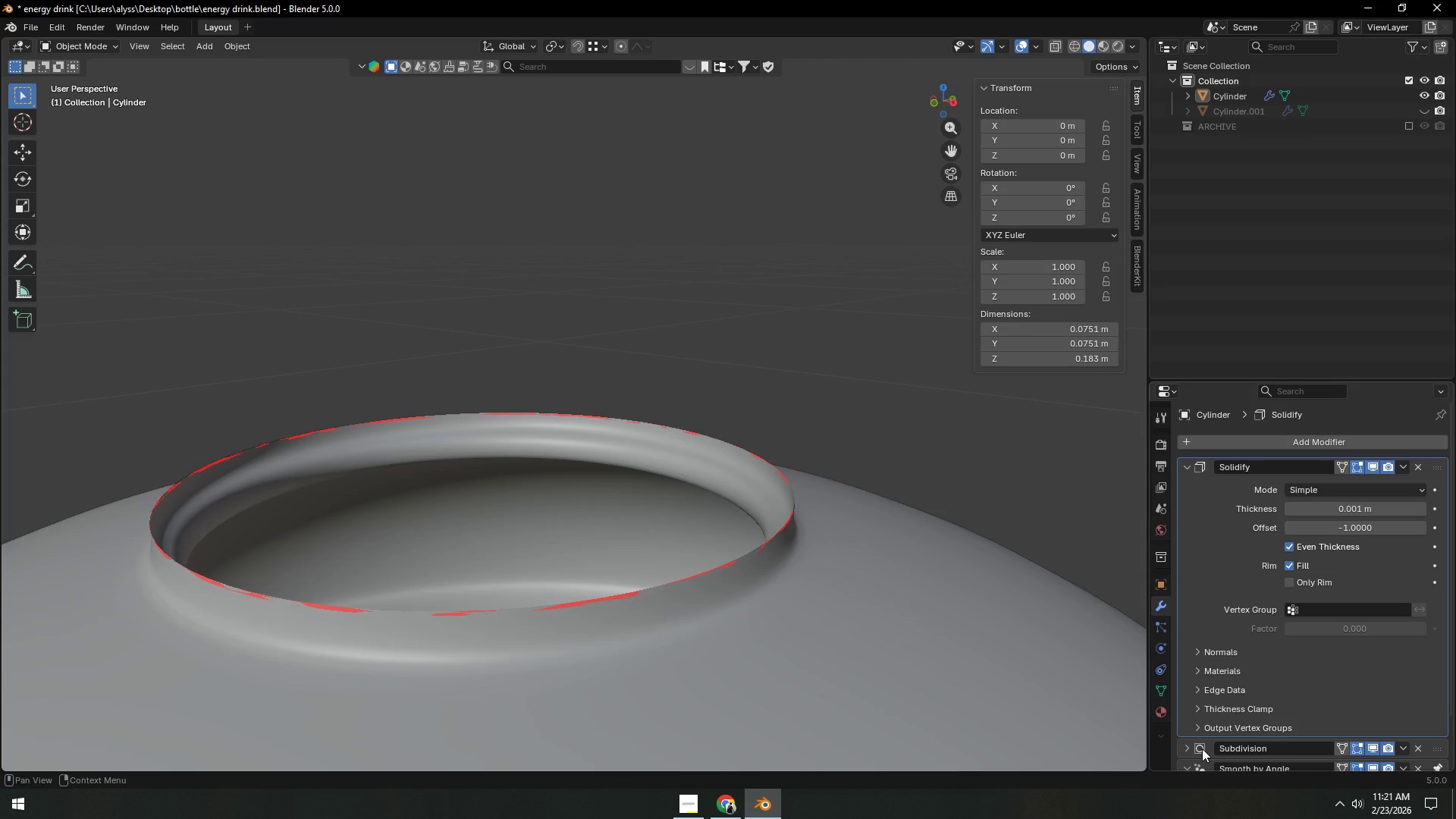 
left_click([1372, 744])
 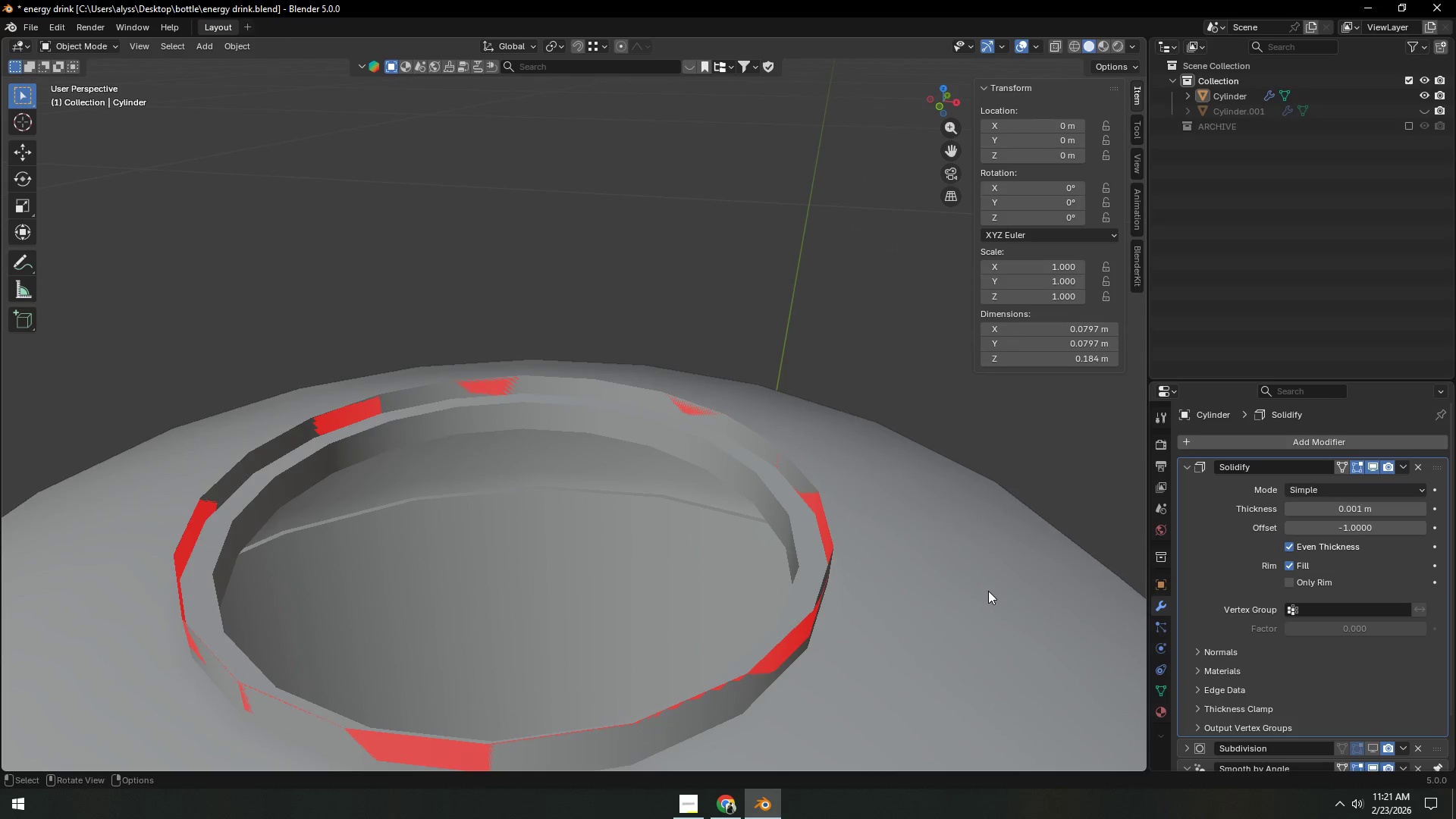 
wait(7.16)
 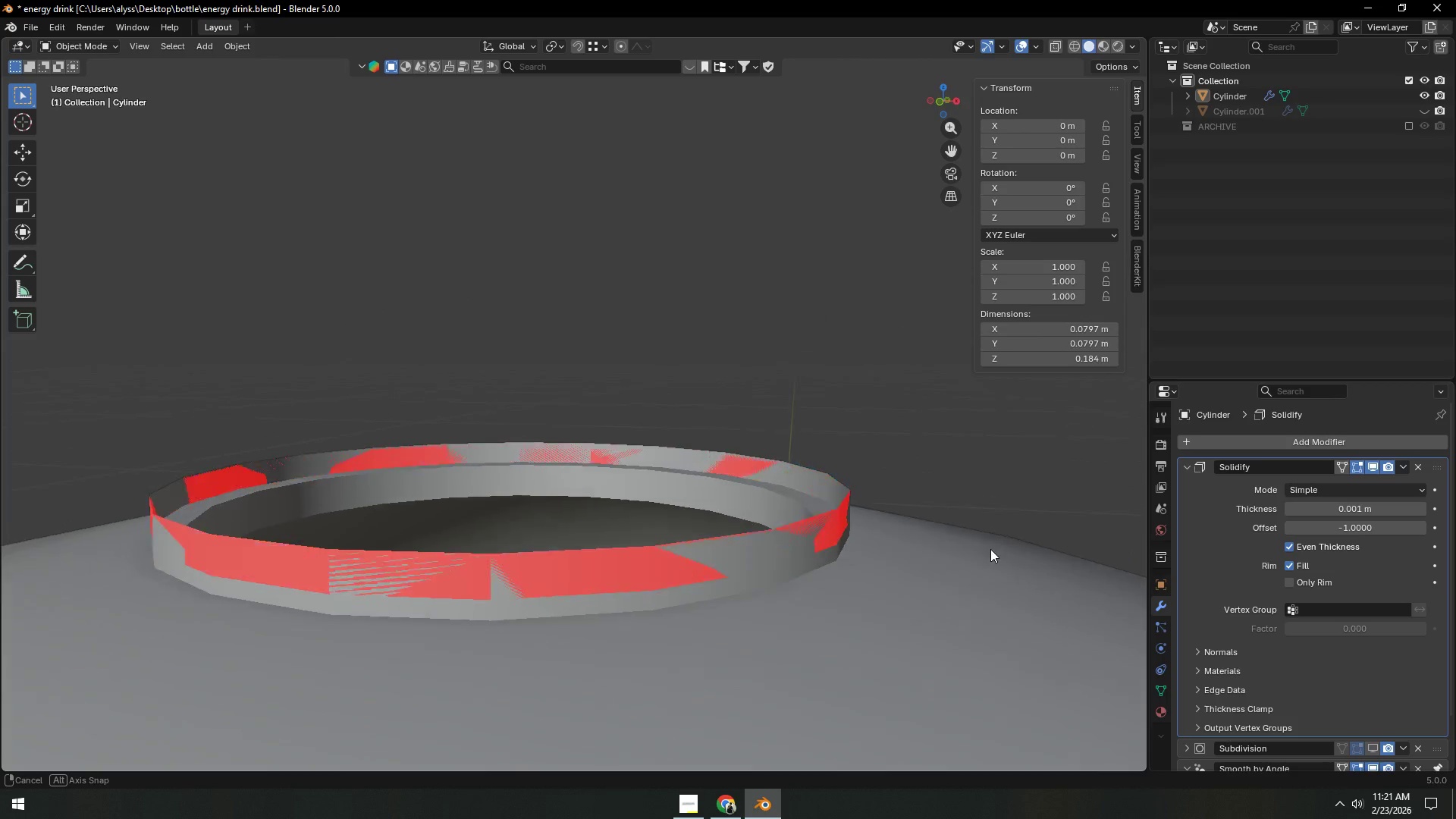 
scroll: coordinate [917, 588], scroll_direction: up, amount: 2.0
 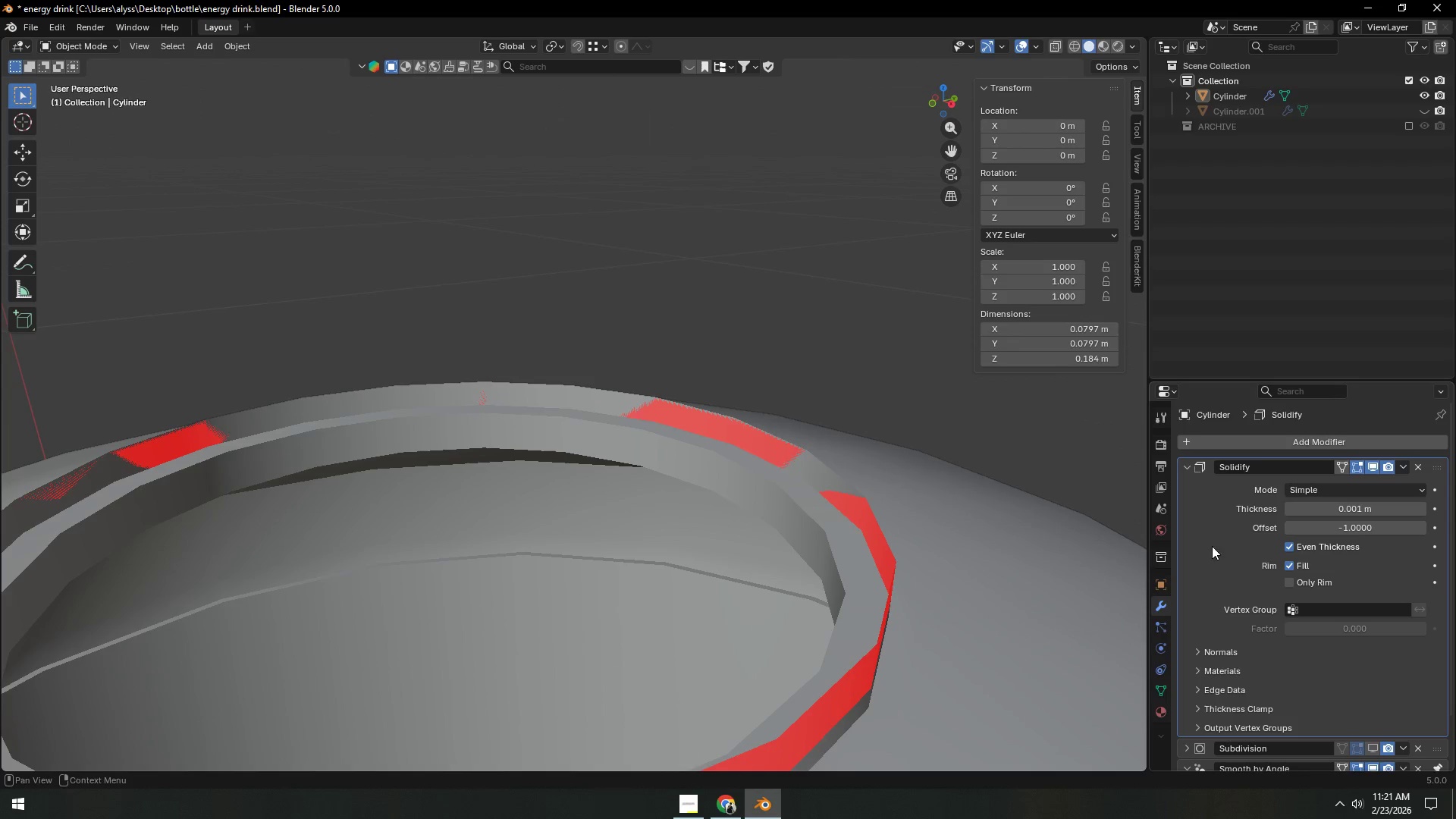 
scroll: coordinate [971, 571], scroll_direction: down, amount: 3.0
 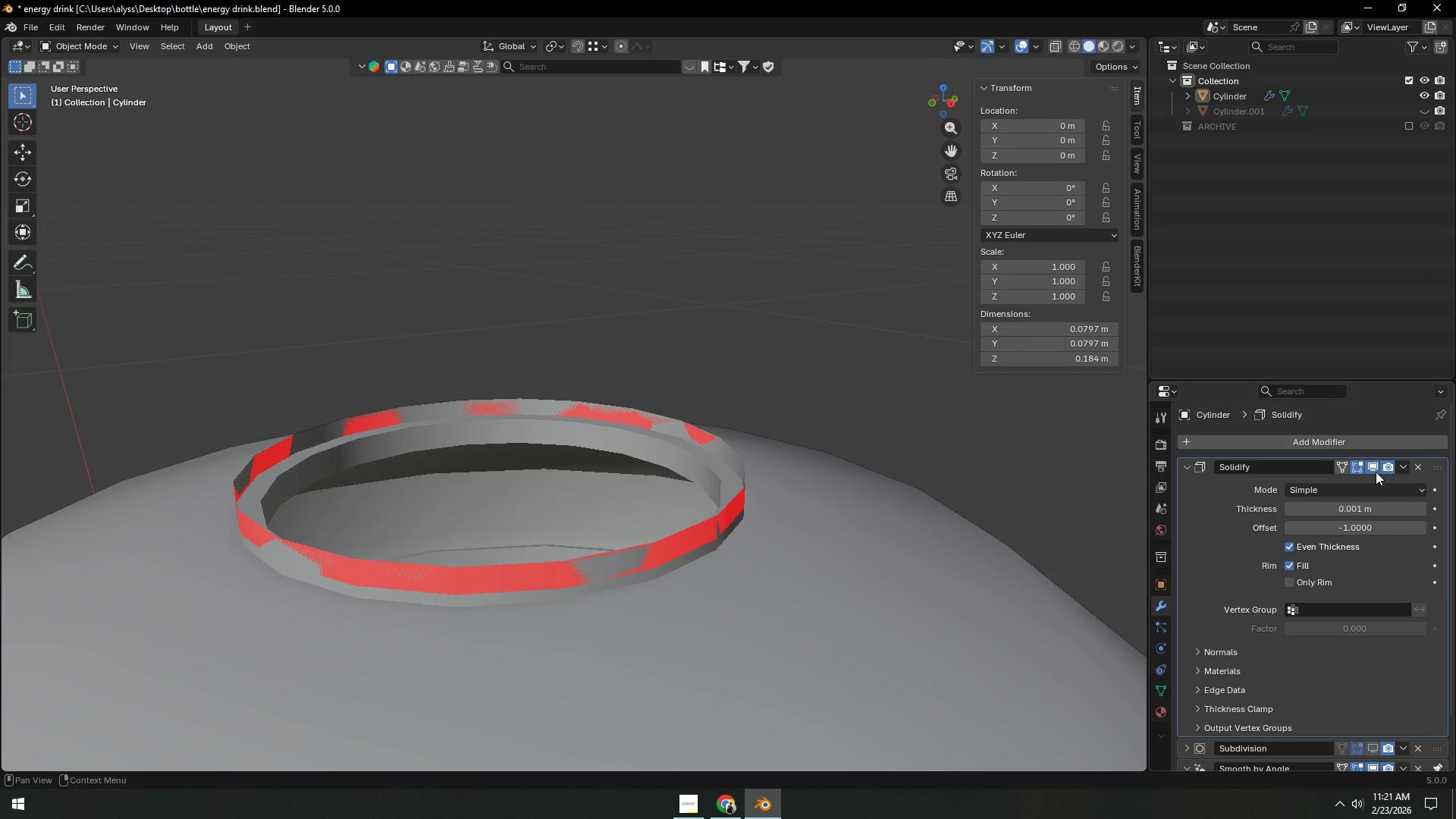 
left_click([1369, 464])
 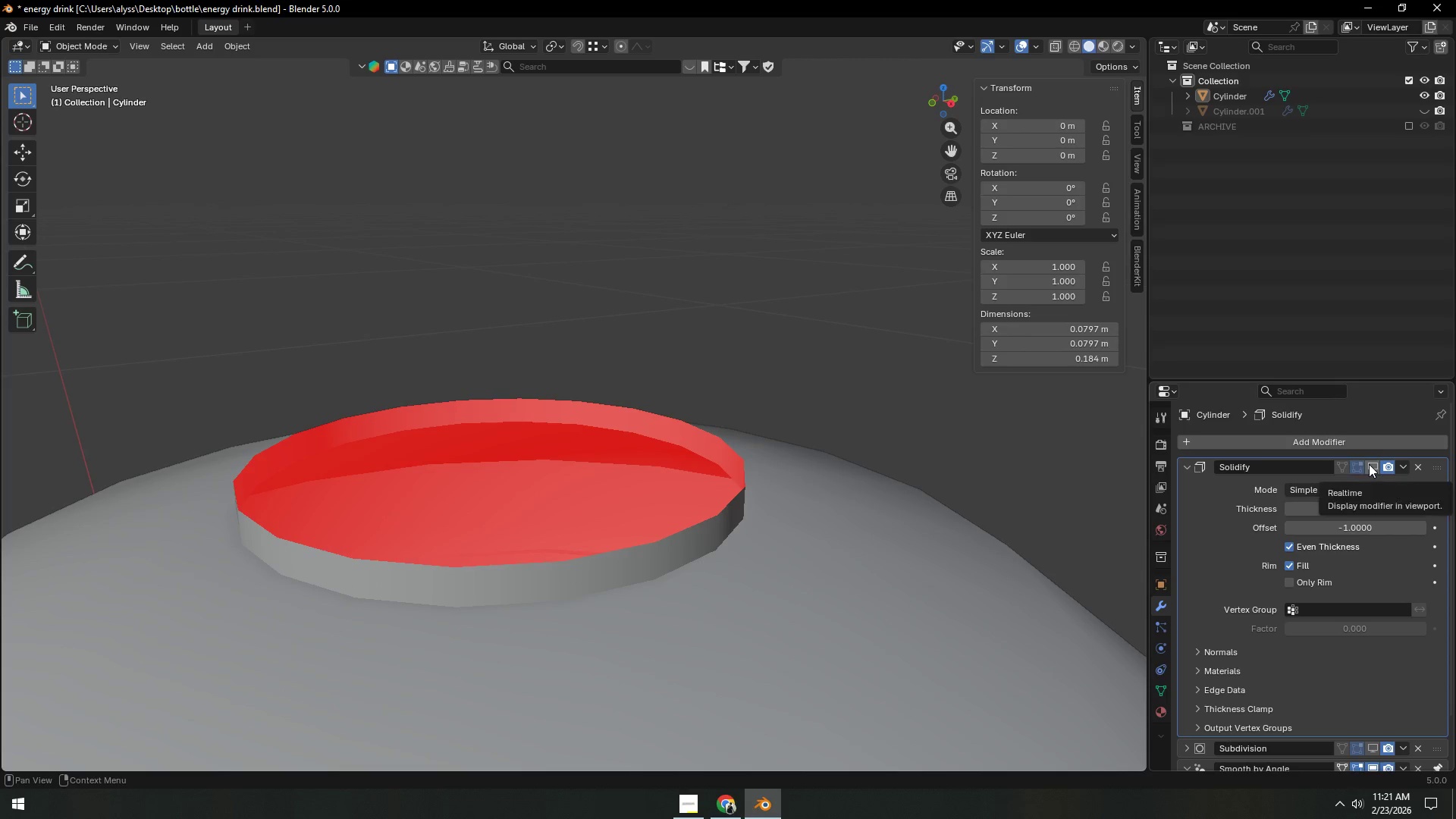 
left_click([1369, 464])
 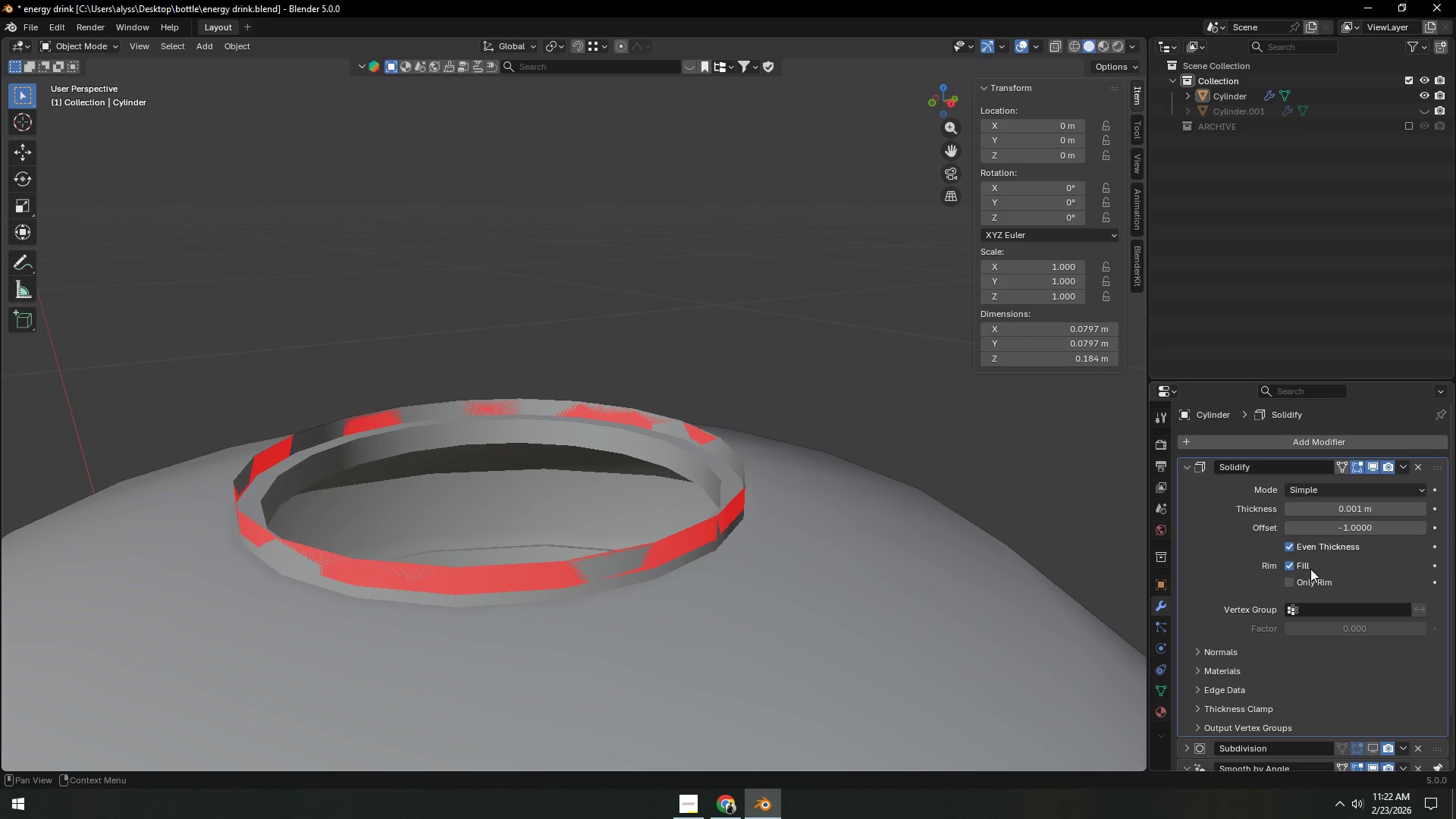 
left_click([1286, 566])
 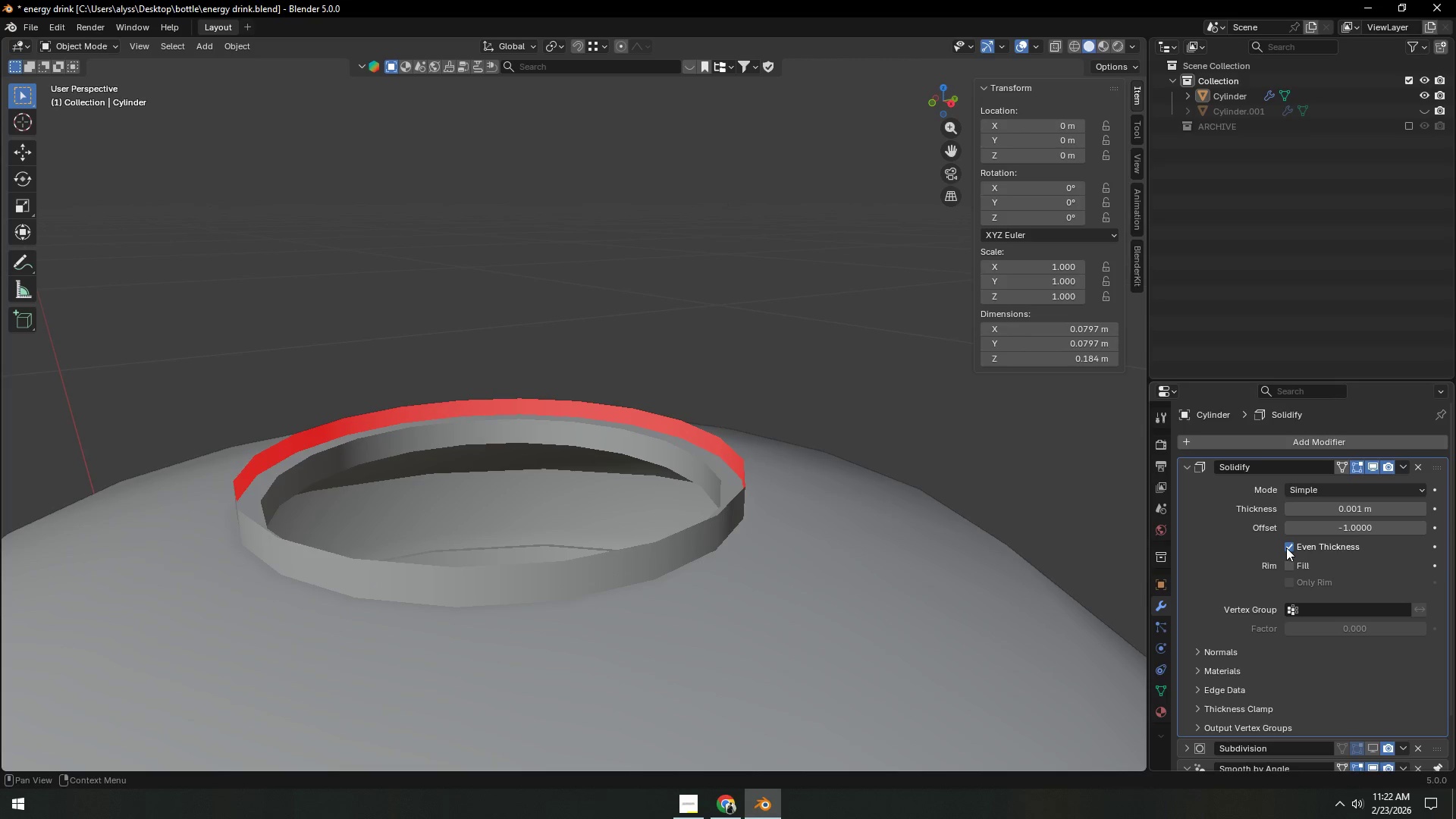 
left_click([1286, 546])
 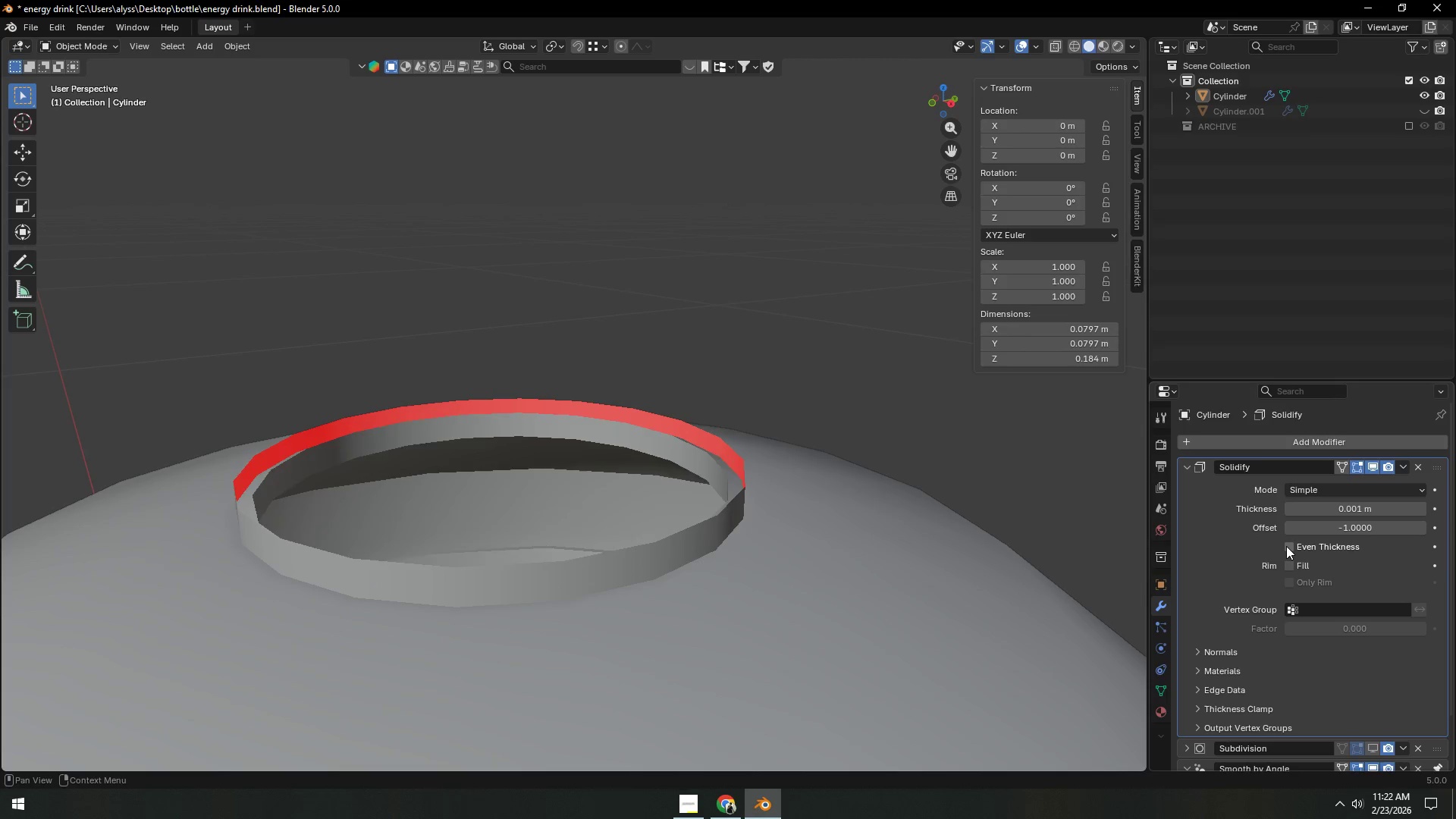 
left_click([1286, 546])
 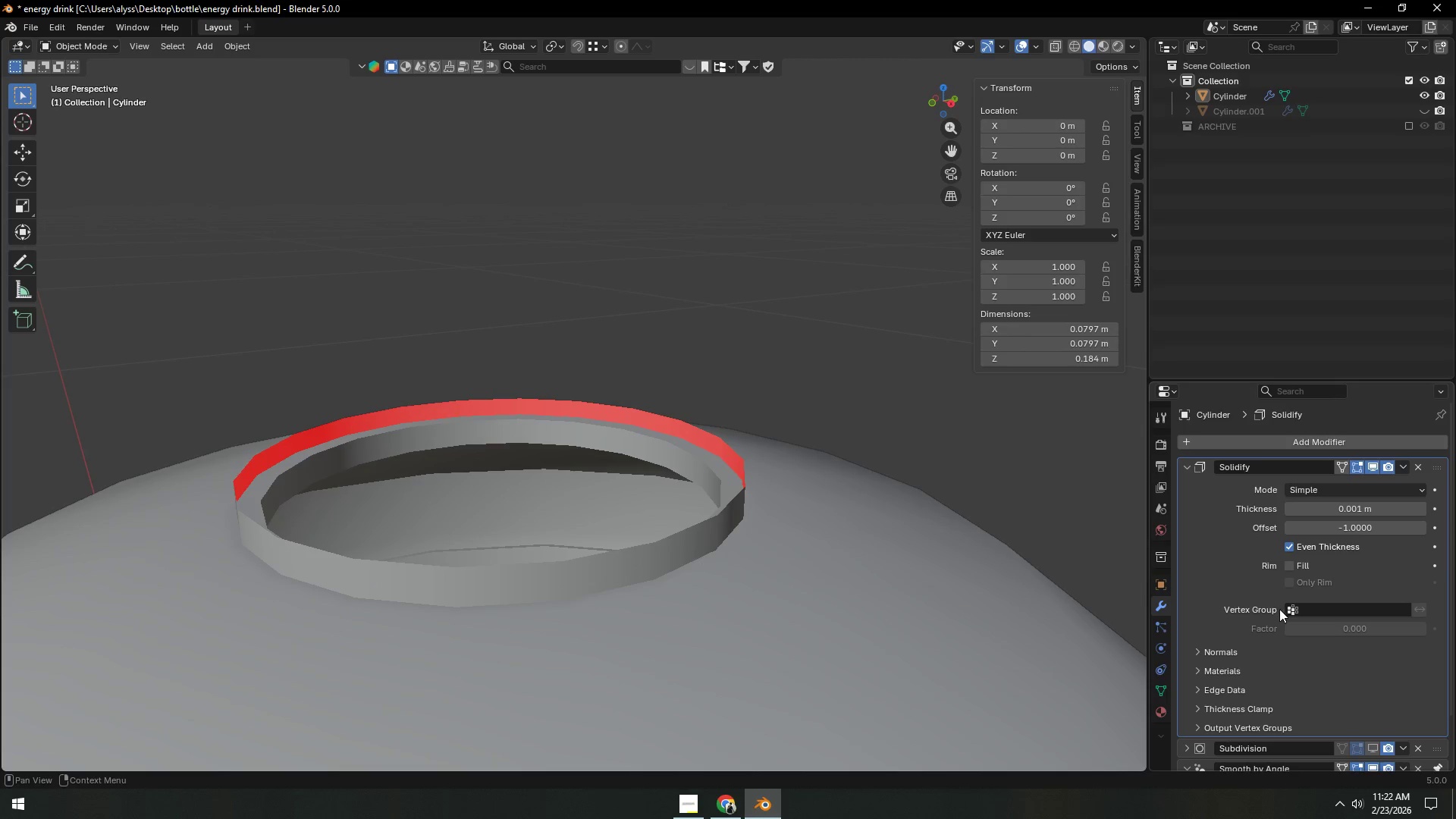 
scroll: coordinate [1260, 617], scroll_direction: down, amount: 1.0
 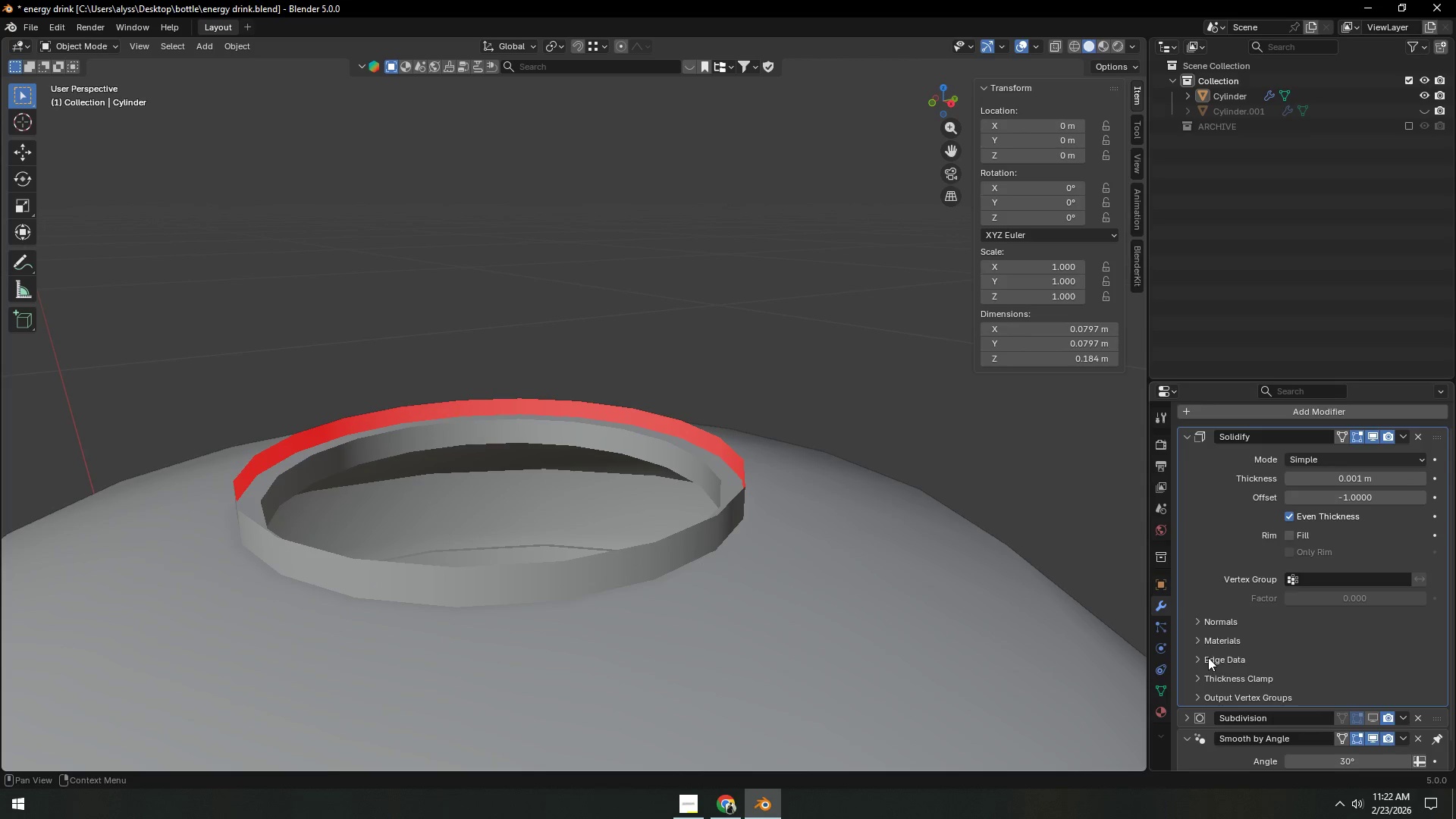 
hold_key(key=ShiftLeft, duration=0.38)
 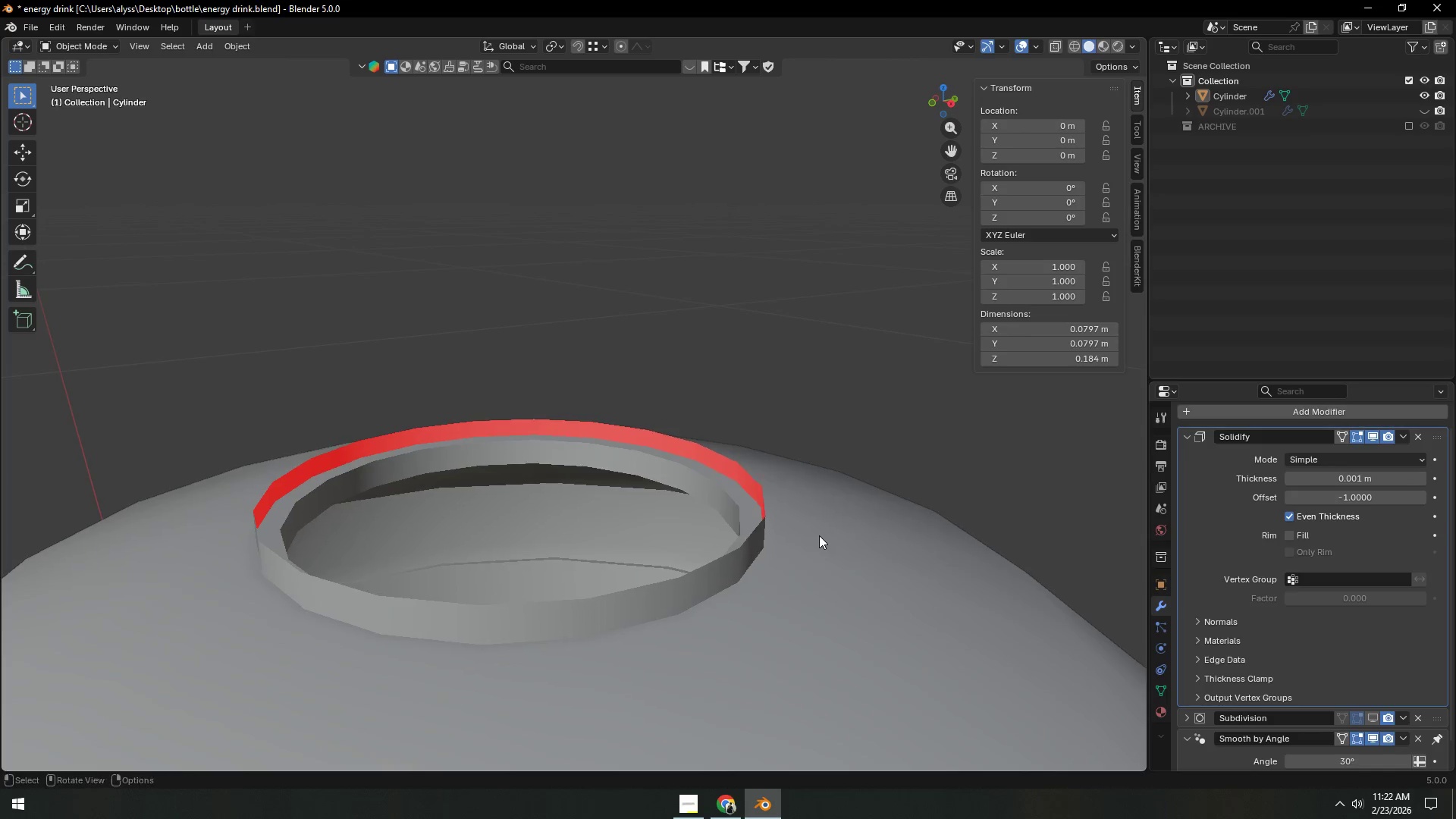 
scroll: coordinate [819, 535], scroll_direction: up, amount: 3.0
 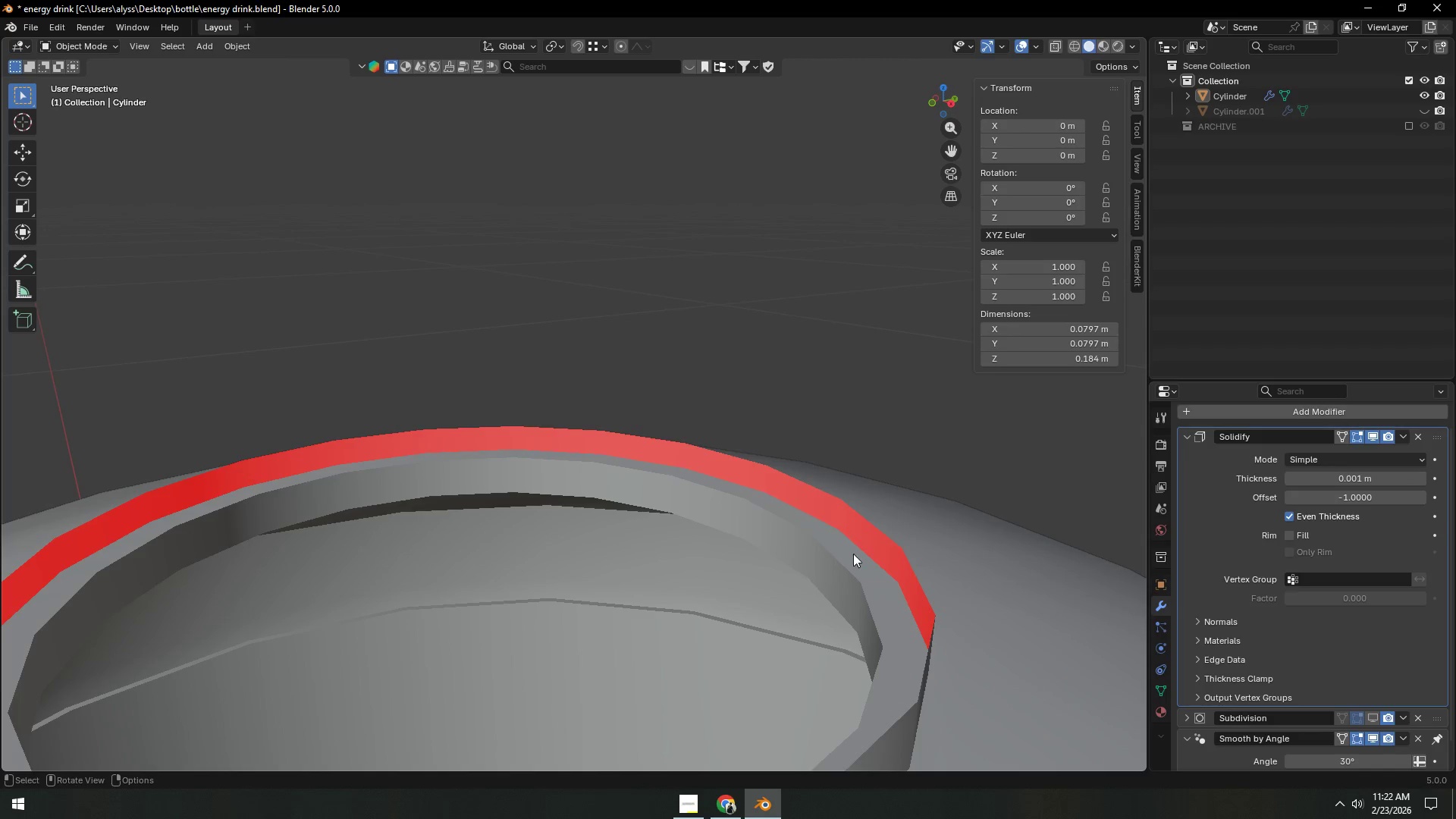 
left_click([857, 560])
 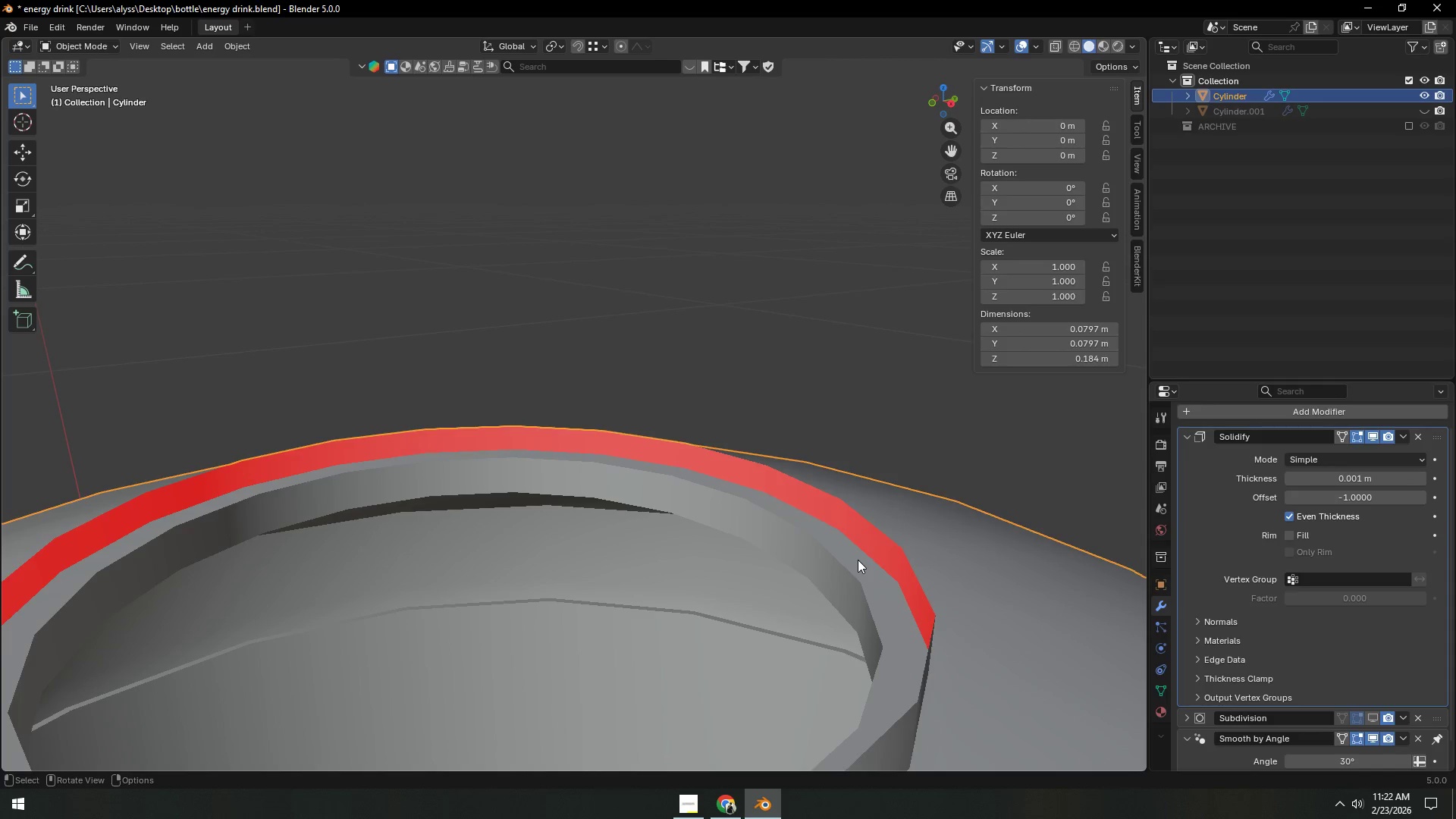 
key(Tab)
 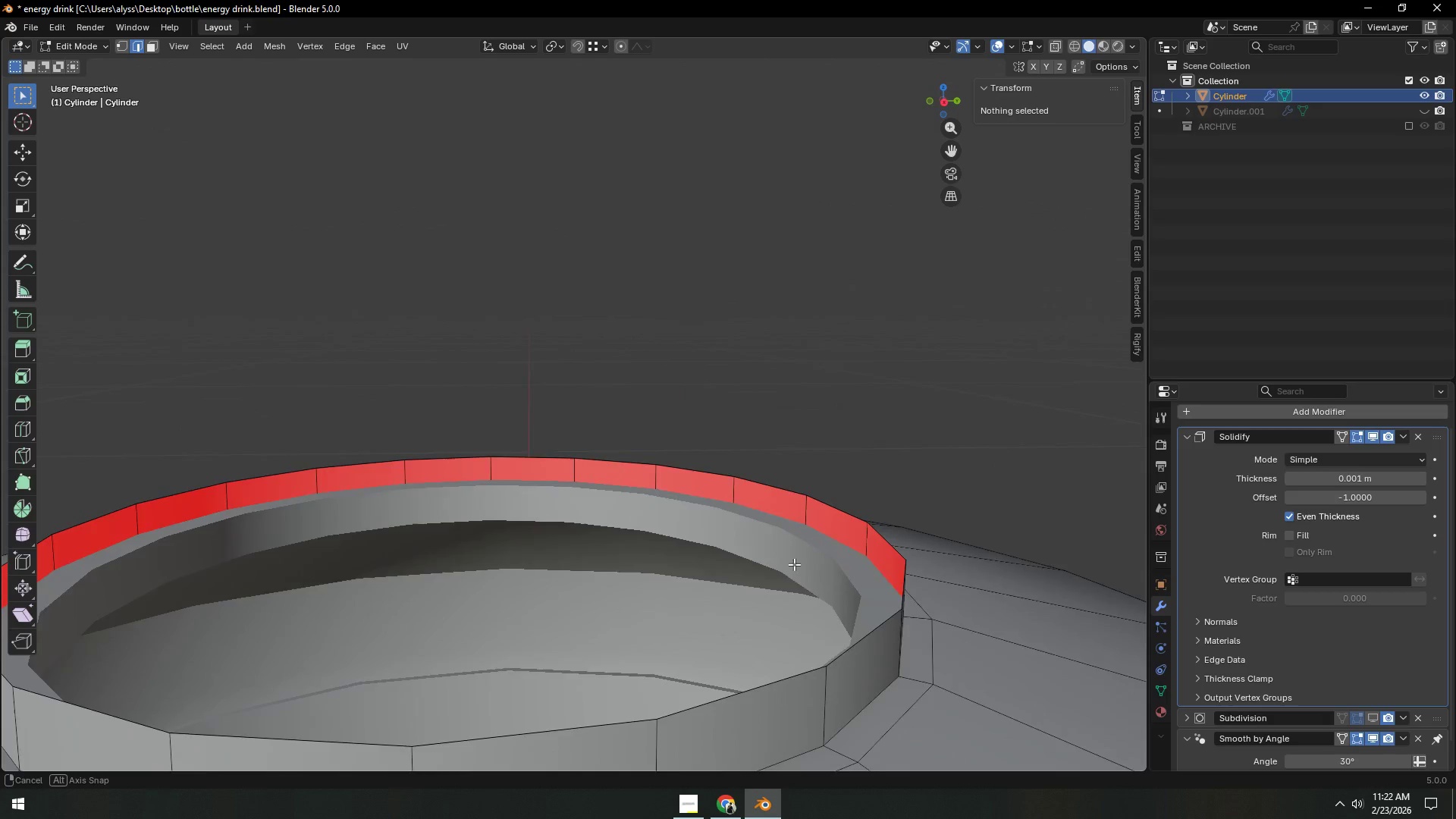 
hold_key(key=AltLeft, duration=0.33)
left_click([886, 628])
 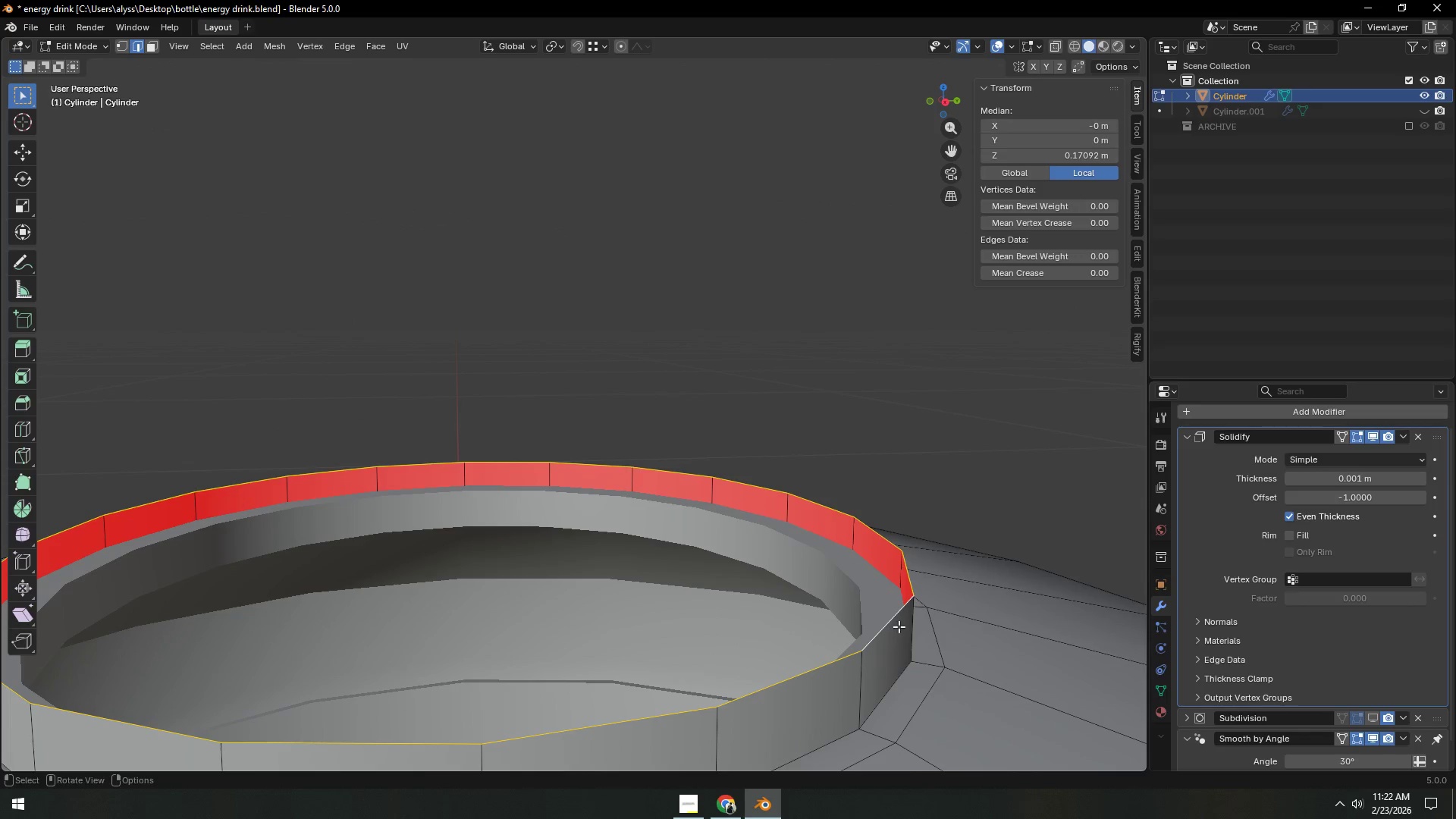 
type(EZ)
 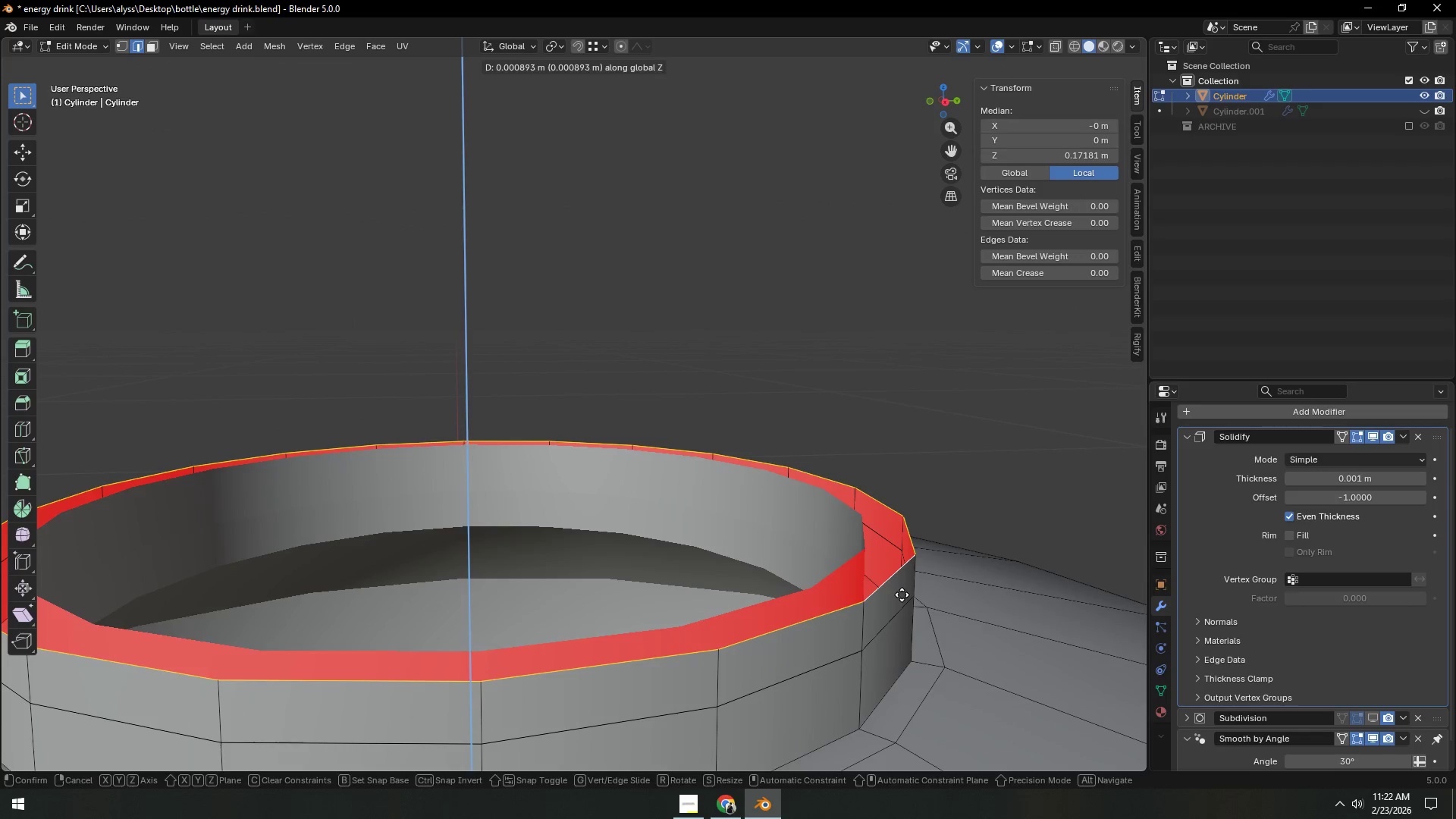 
double_click([1000, 459])
 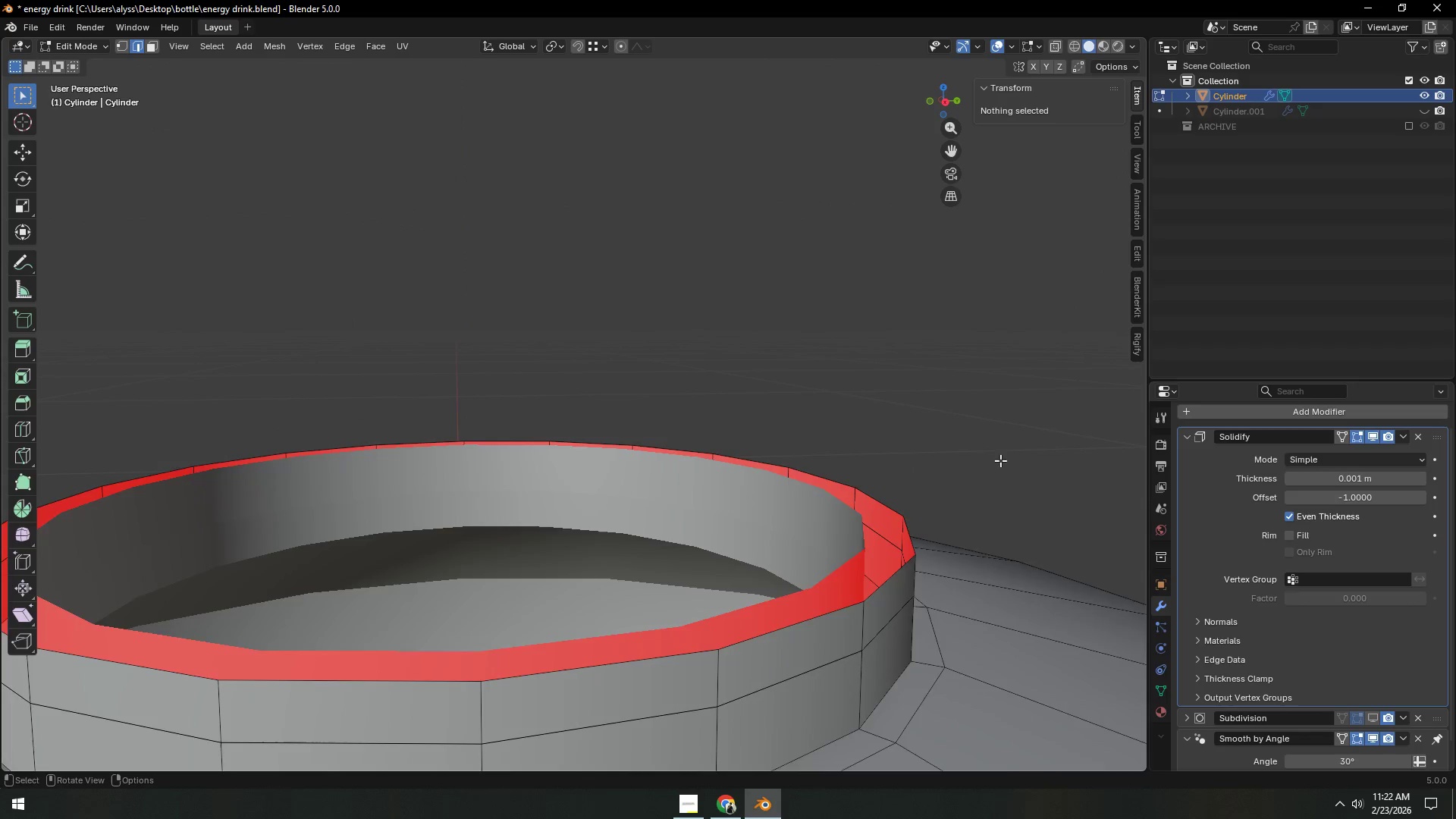 
scroll: coordinate [999, 466], scroll_direction: down, amount: 3.0
 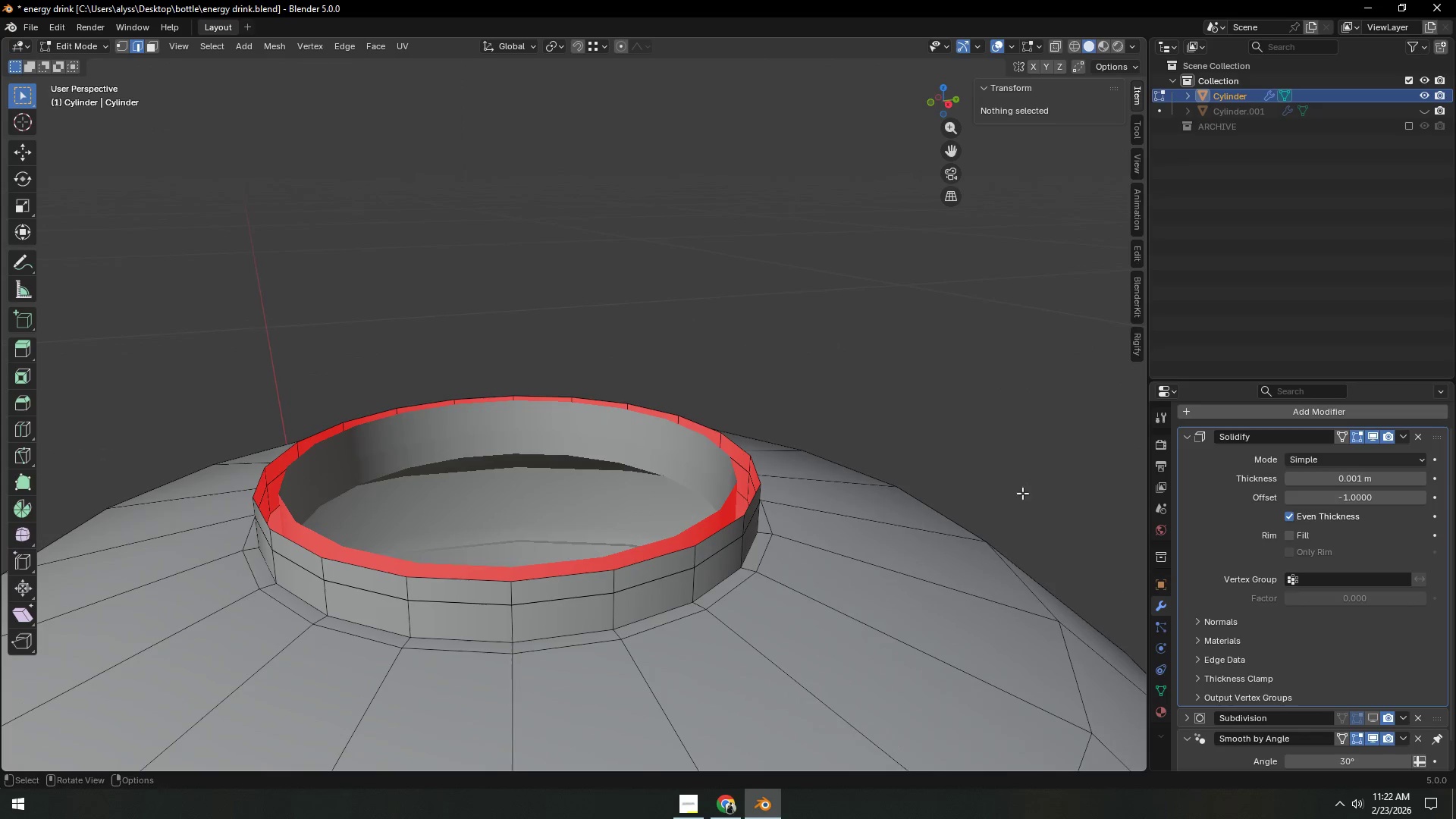 
scroll: coordinate [999, 509], scroll_direction: up, amount: 3.0
 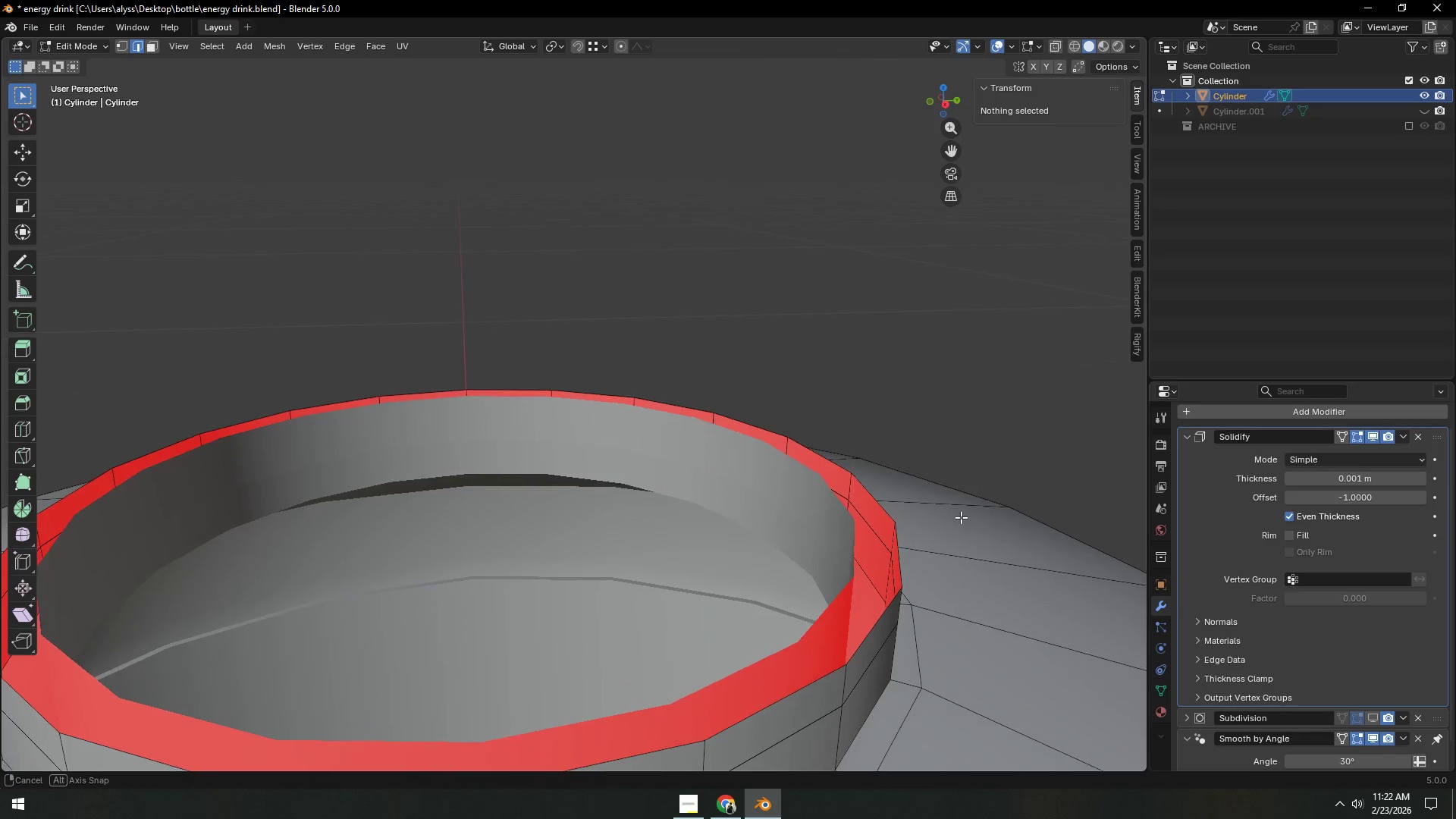 
hold_key(key=AltLeft, duration=0.42)
 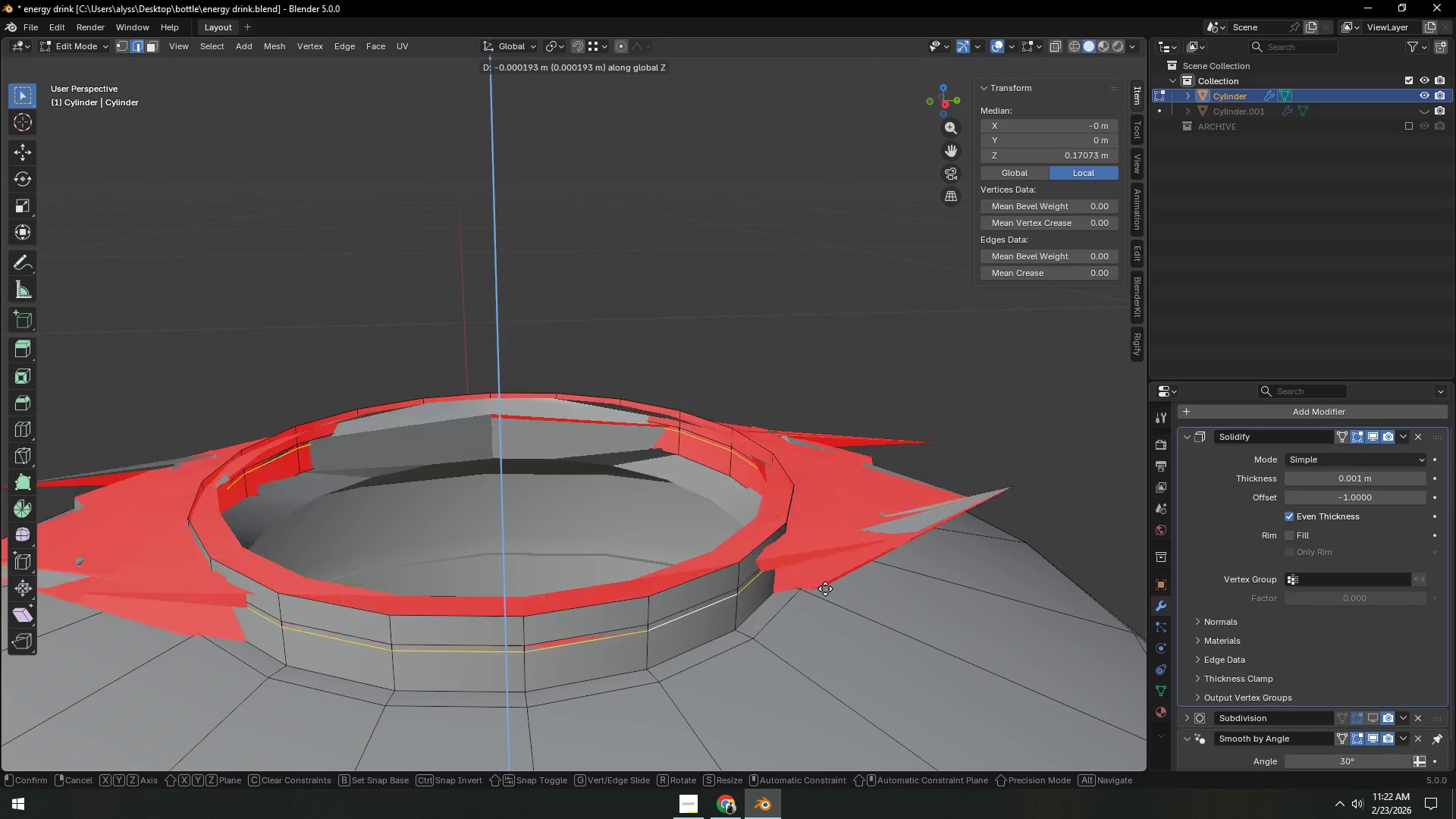 
scroll: coordinate [917, 600], scroll_direction: down, amount: 2.0
 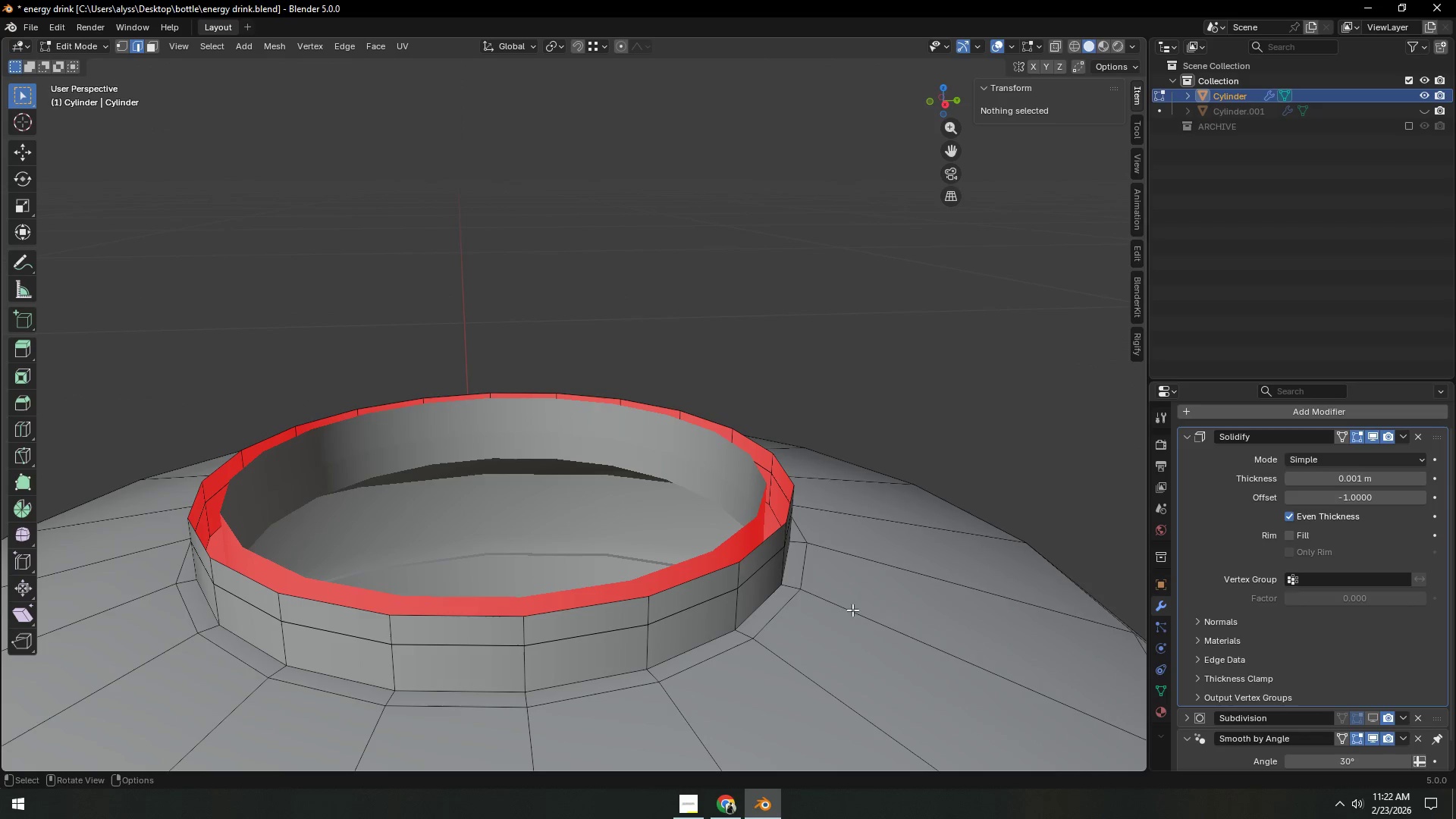 
left_click([701, 605])
 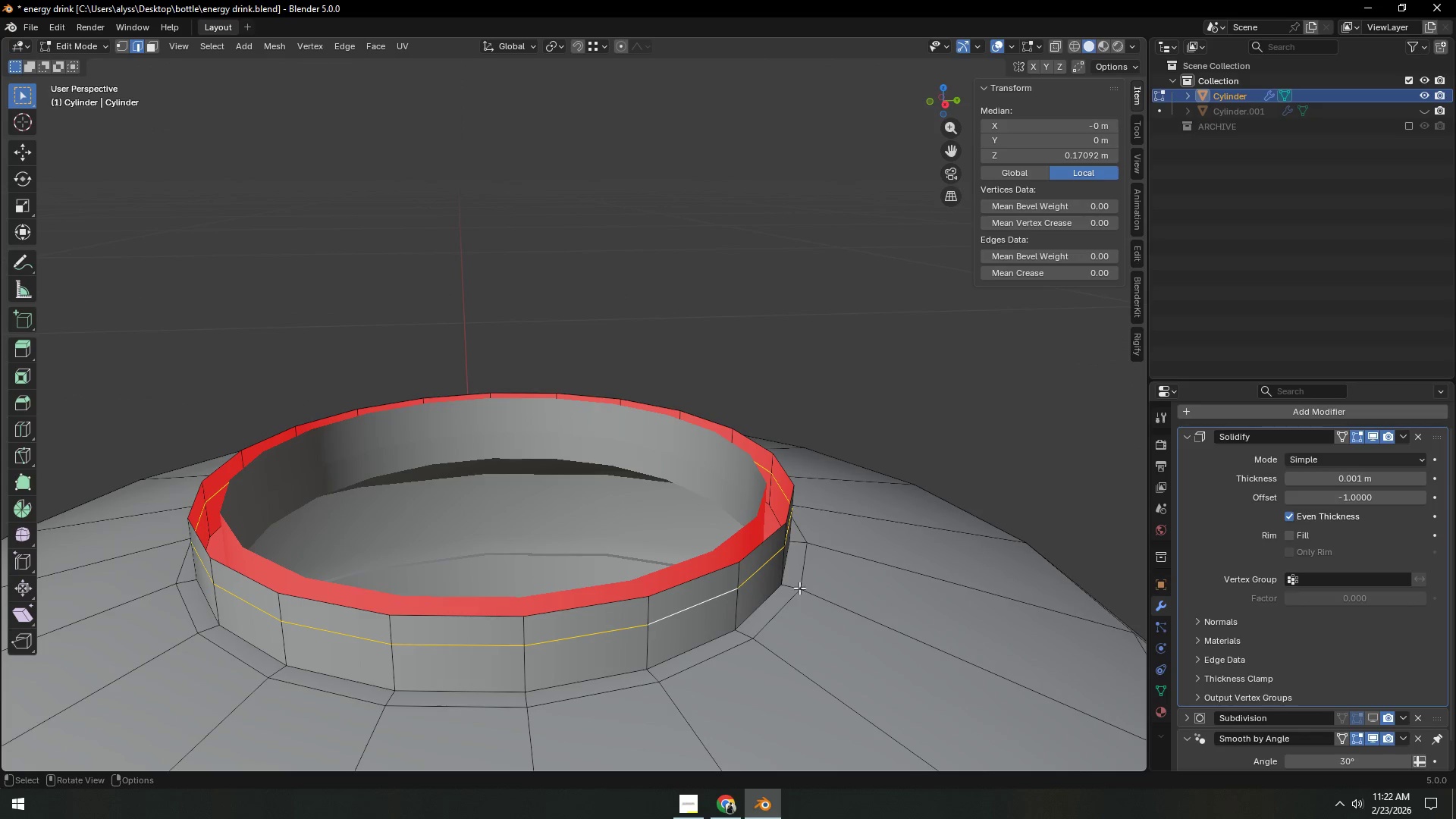 
type(GZ)
 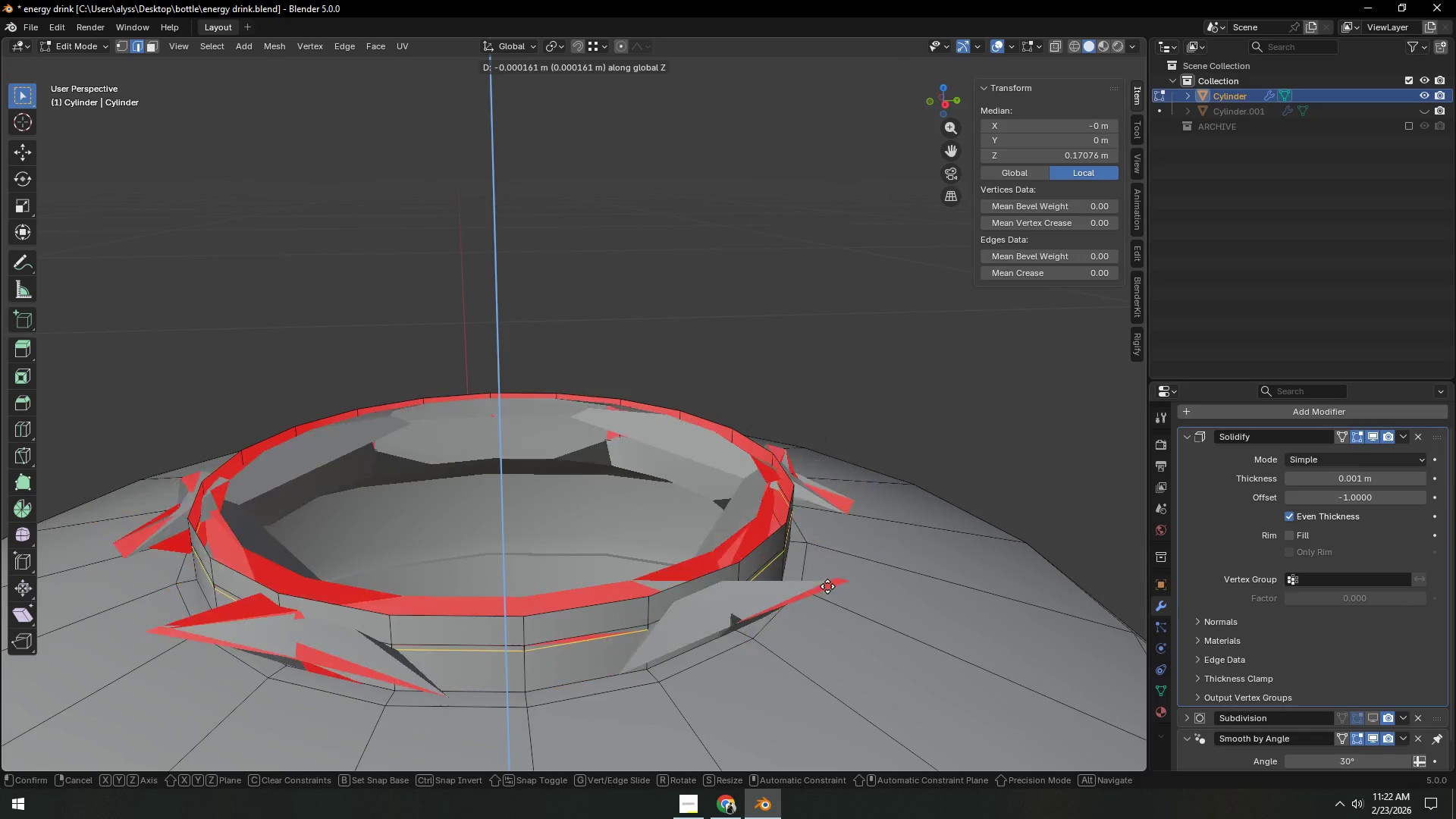 
right_click([827, 586])
 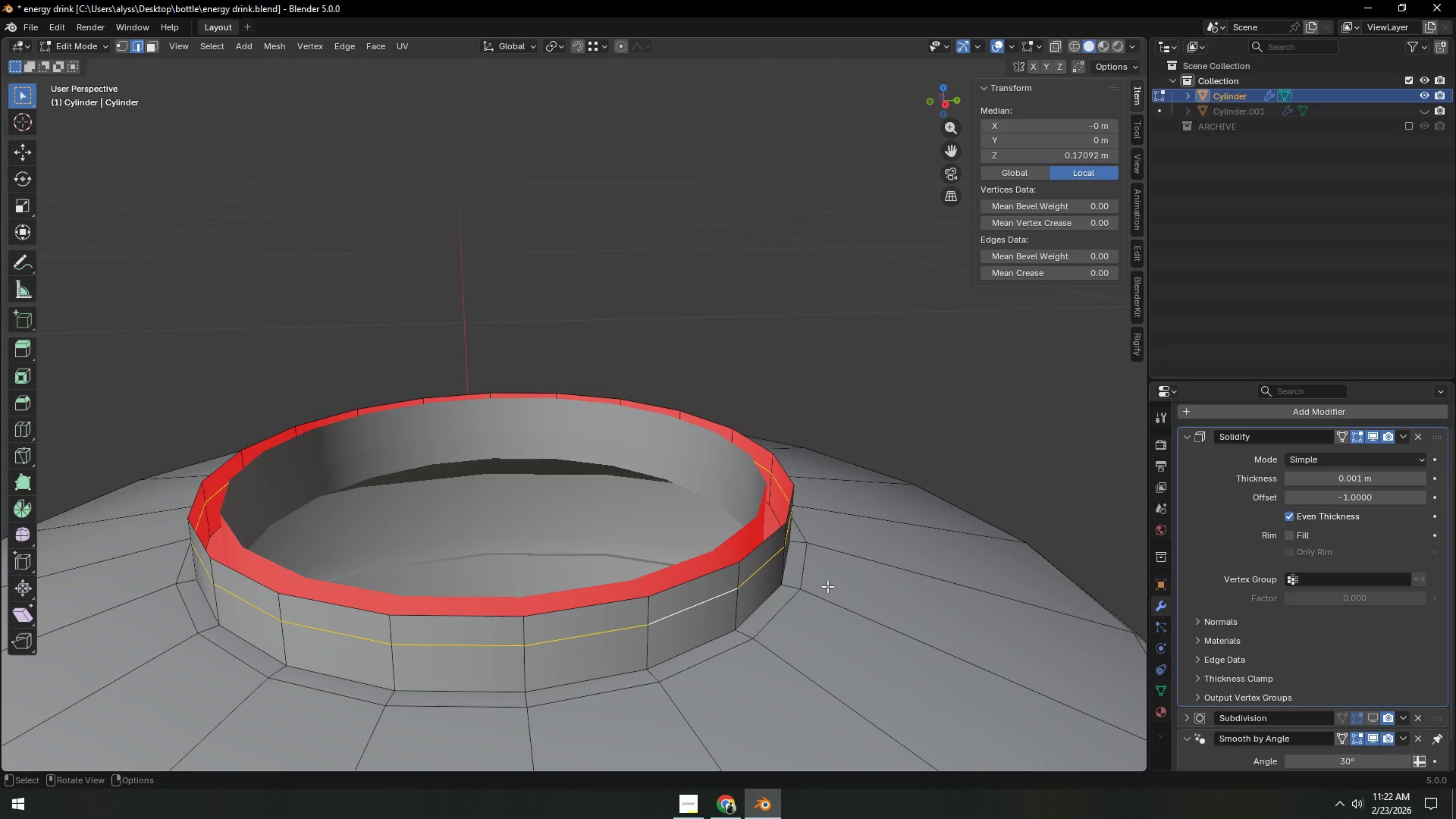 
key(Control+Z)
 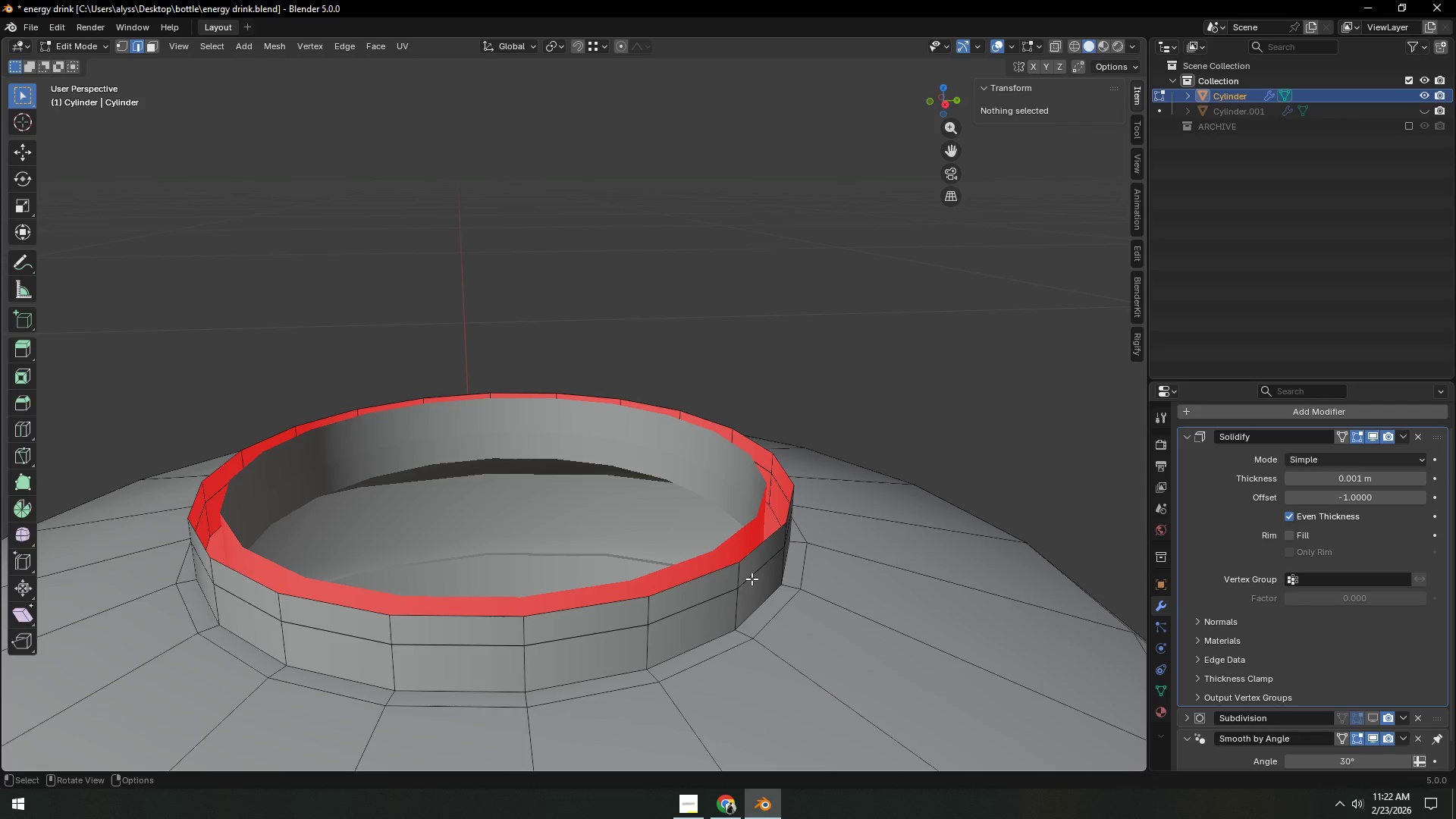 
hold_key(key=AltLeft, duration=0.44)
left_click([712, 575])
 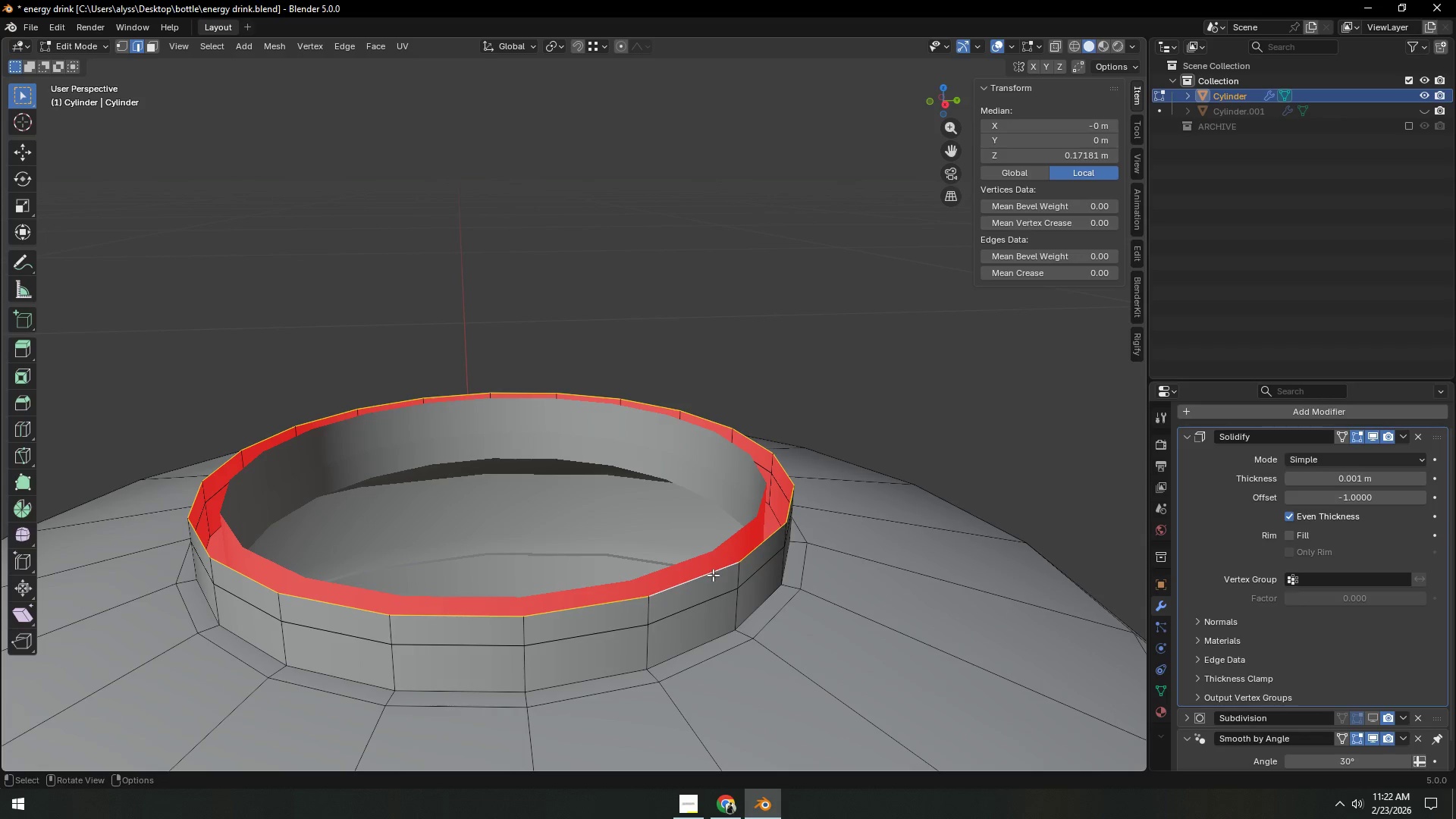 
key(X)
 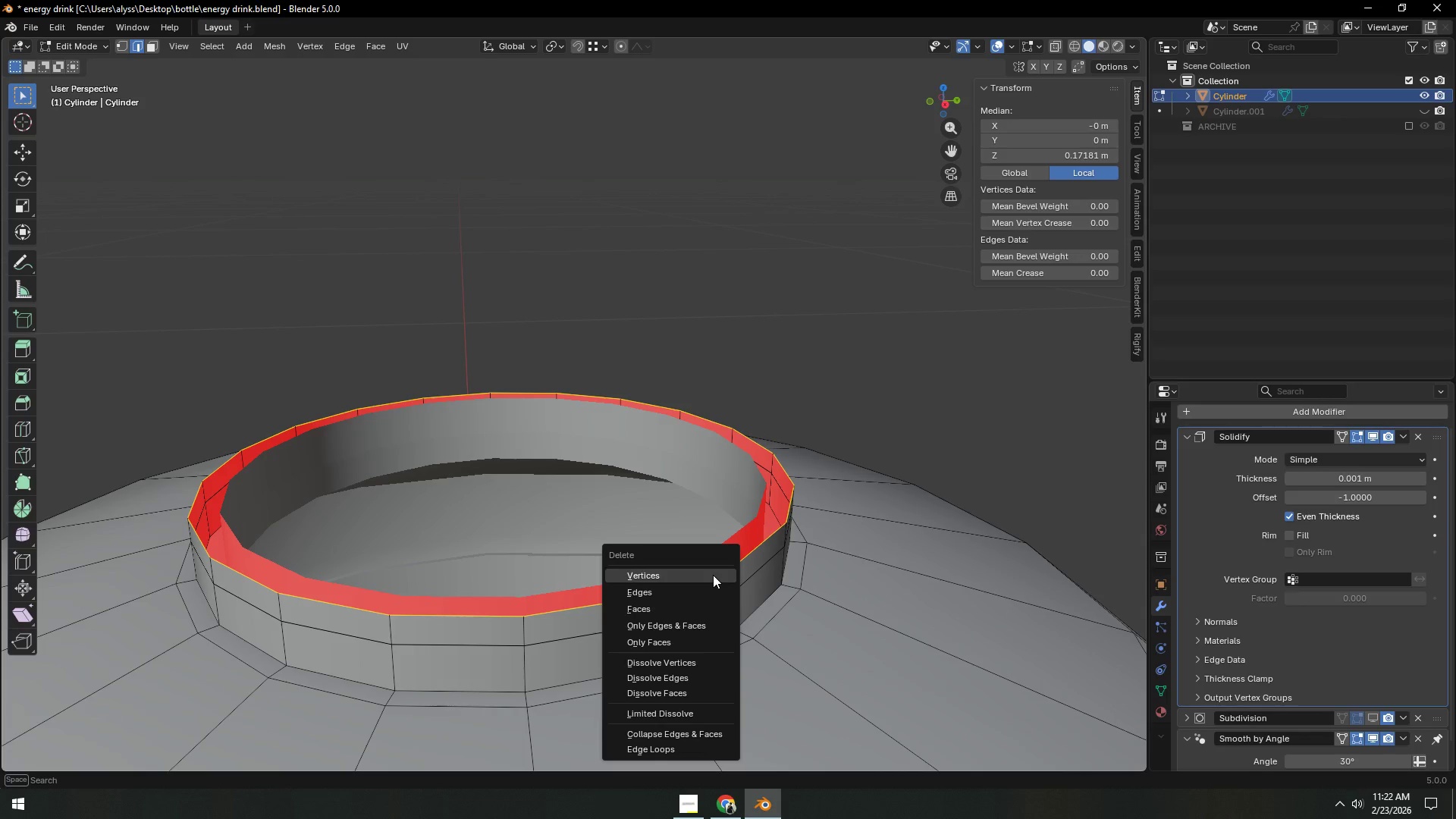 
left_click([713, 575])
 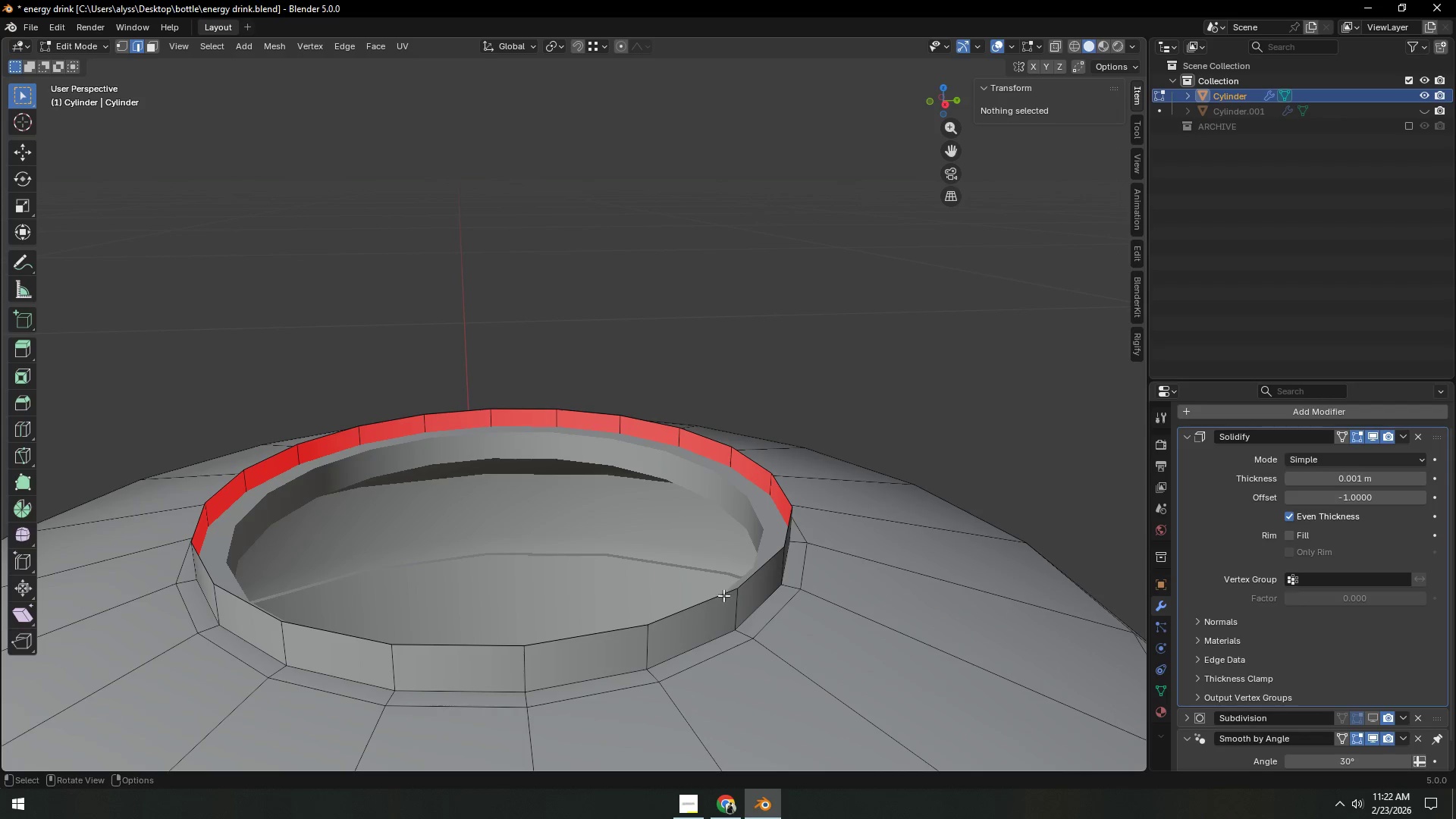 
hold_key(key=AltLeft, duration=0.59)
left_click([720, 601])
 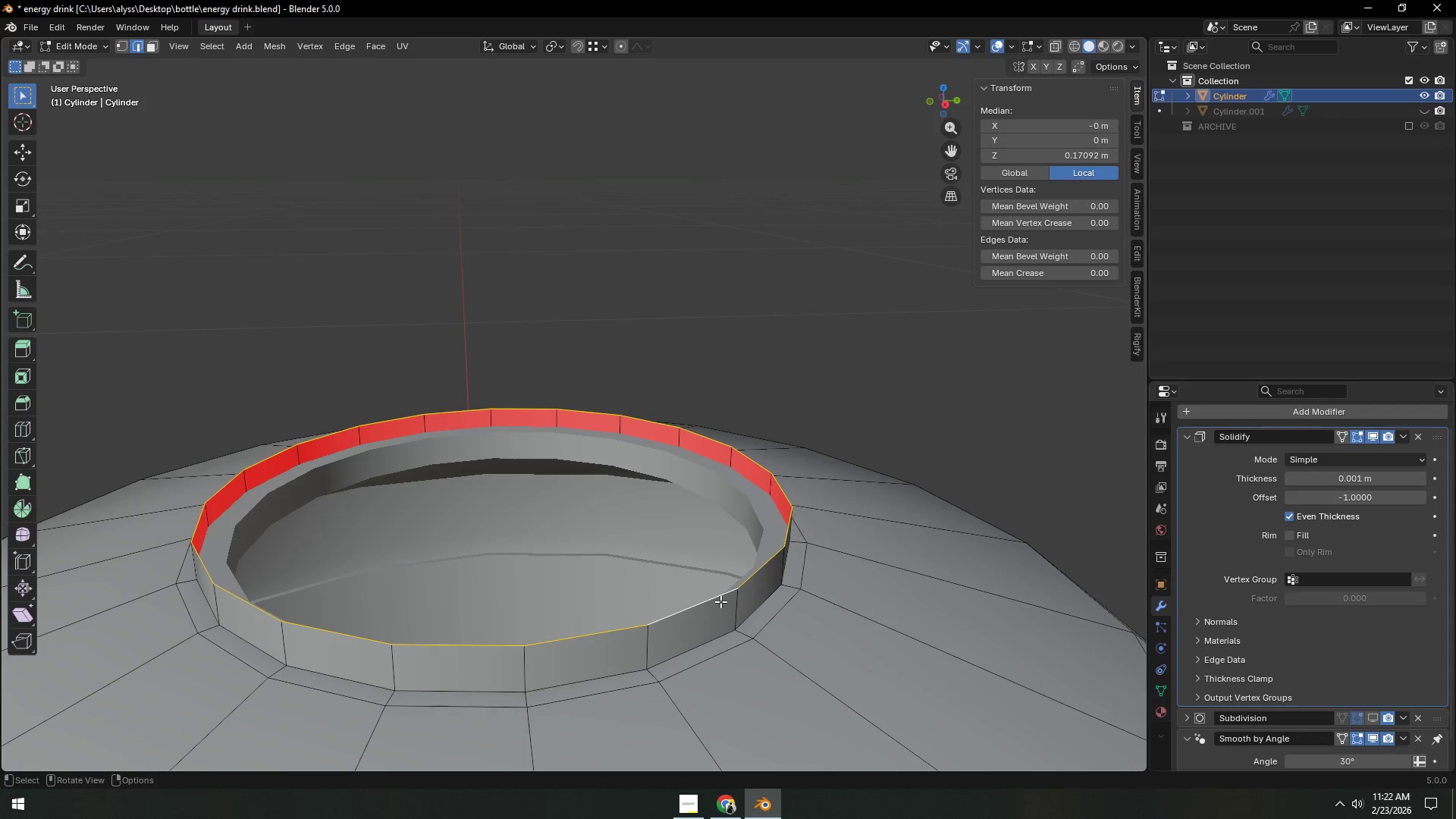 
key(G)
 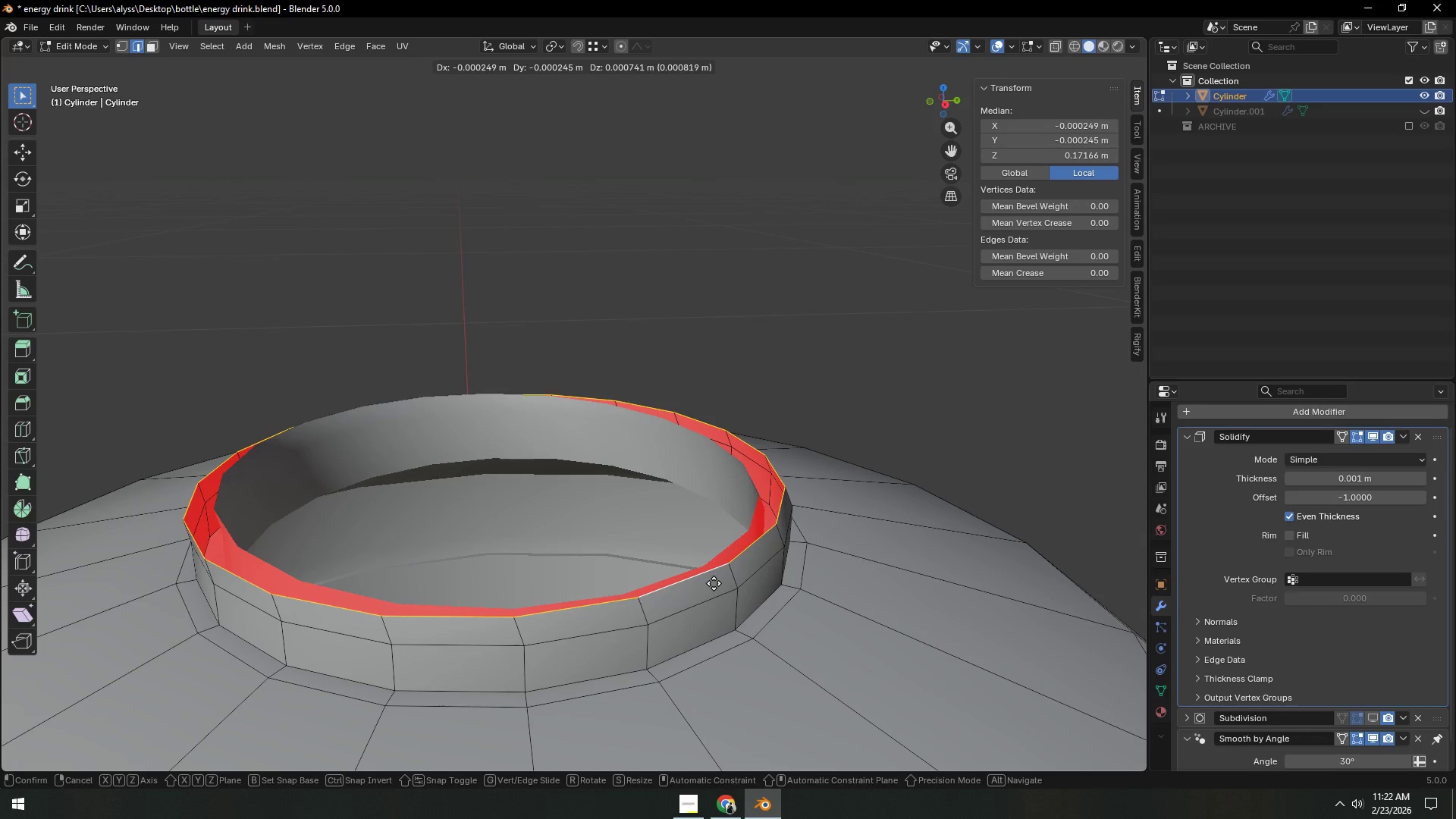 
right_click([715, 584])
 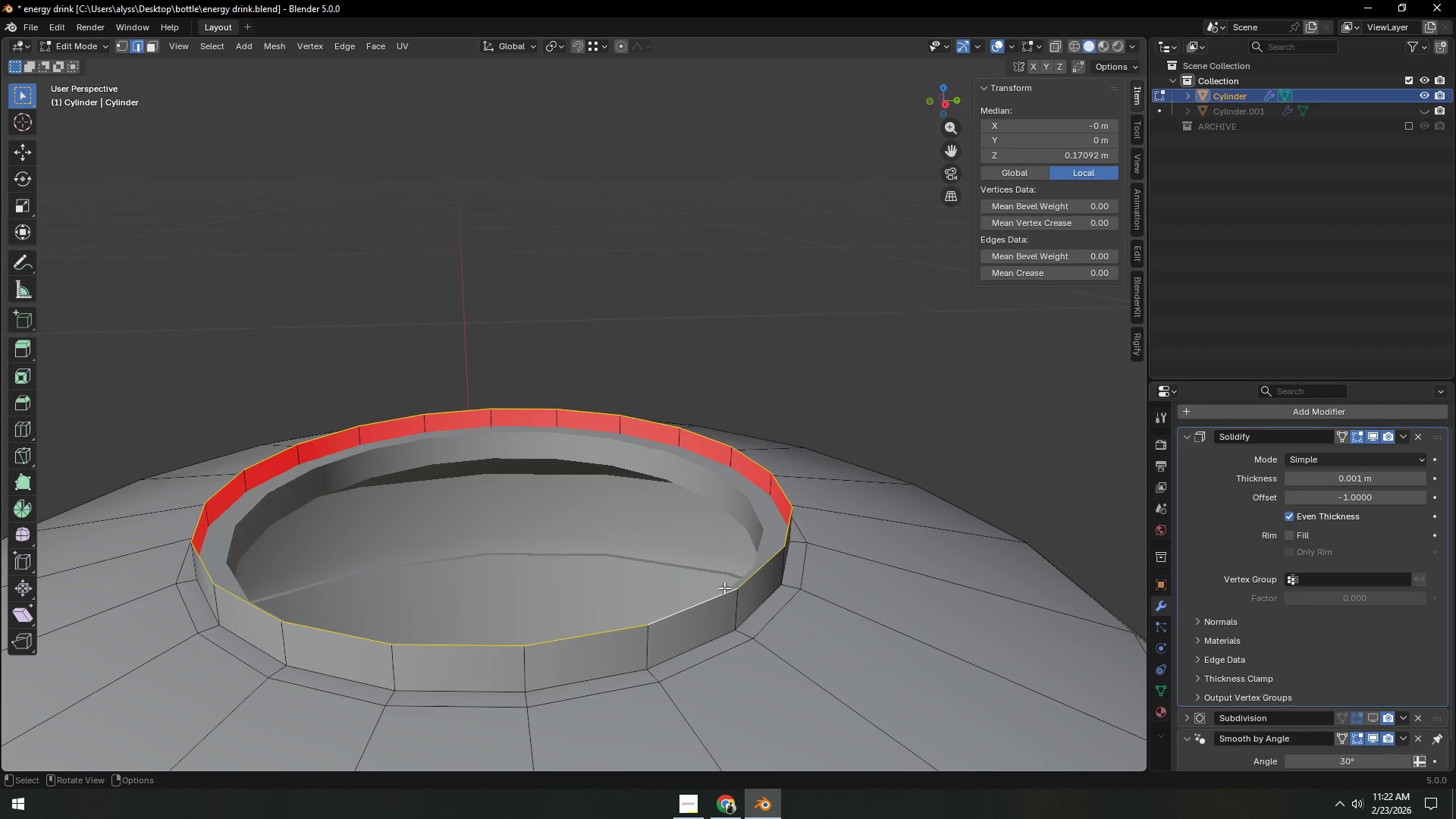 
hold_key(key=ControlLeft, duration=1.5)
 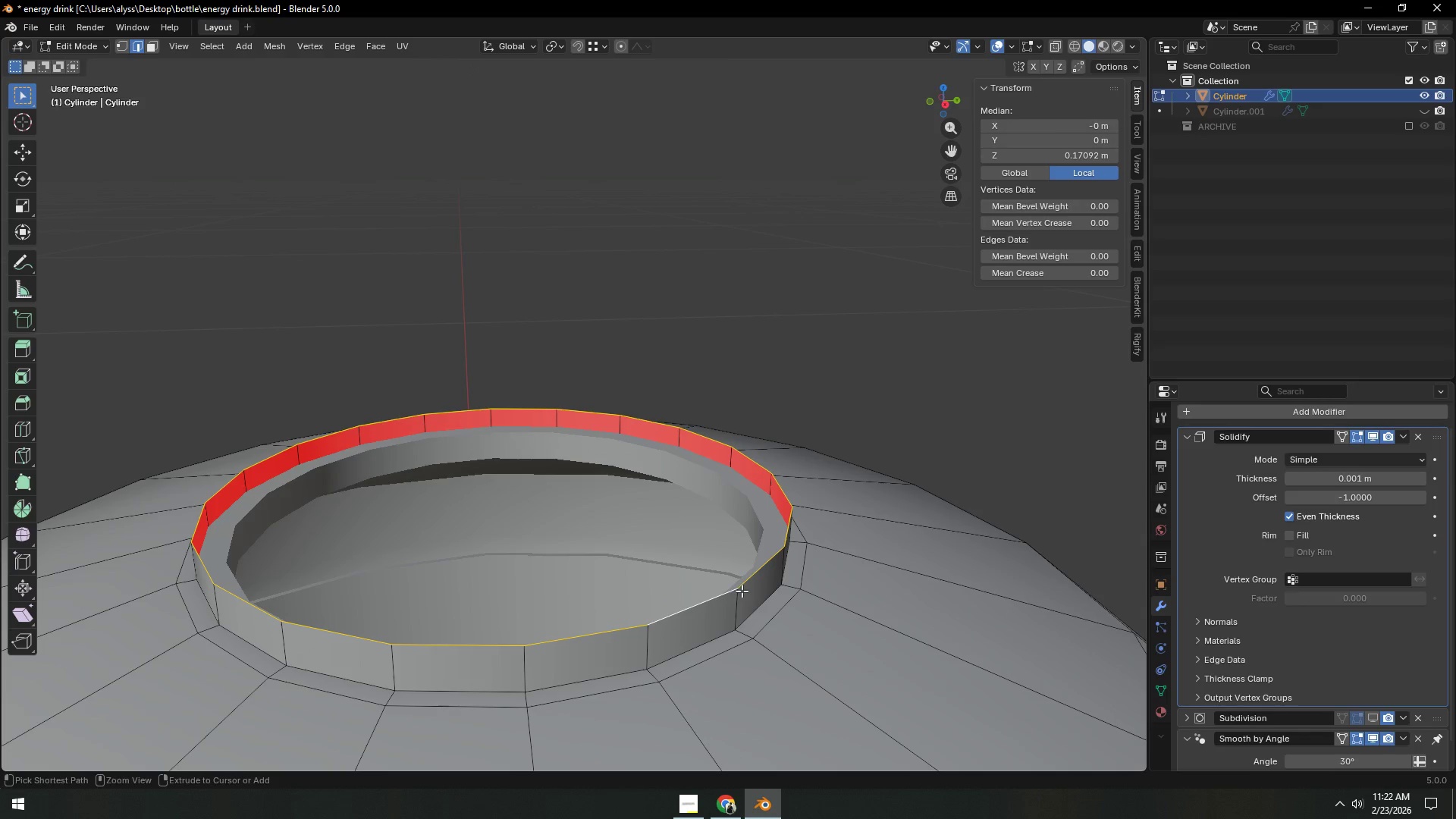 
key(Control+ControlLeft)
 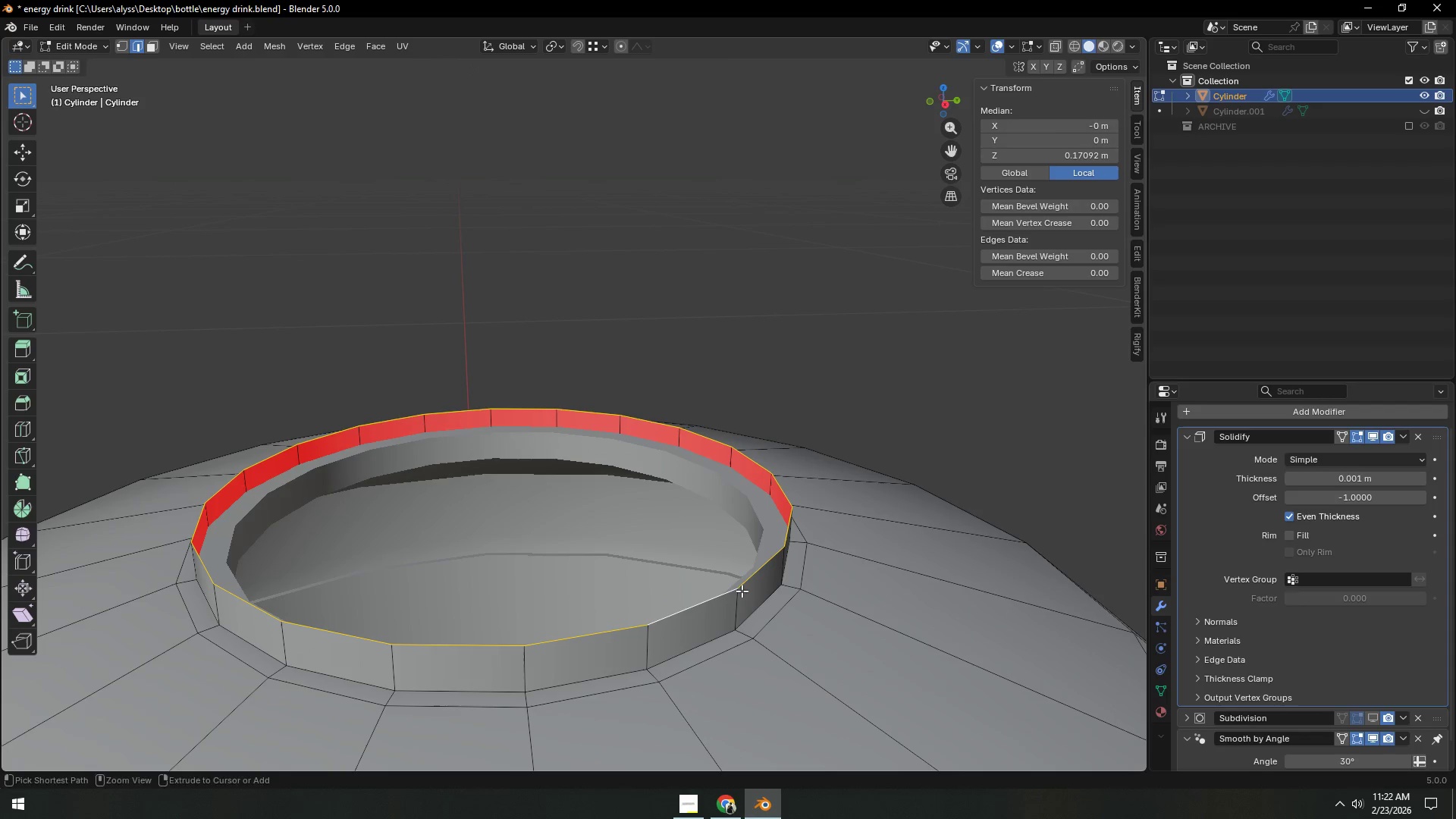 
key(Control+ControlLeft)
 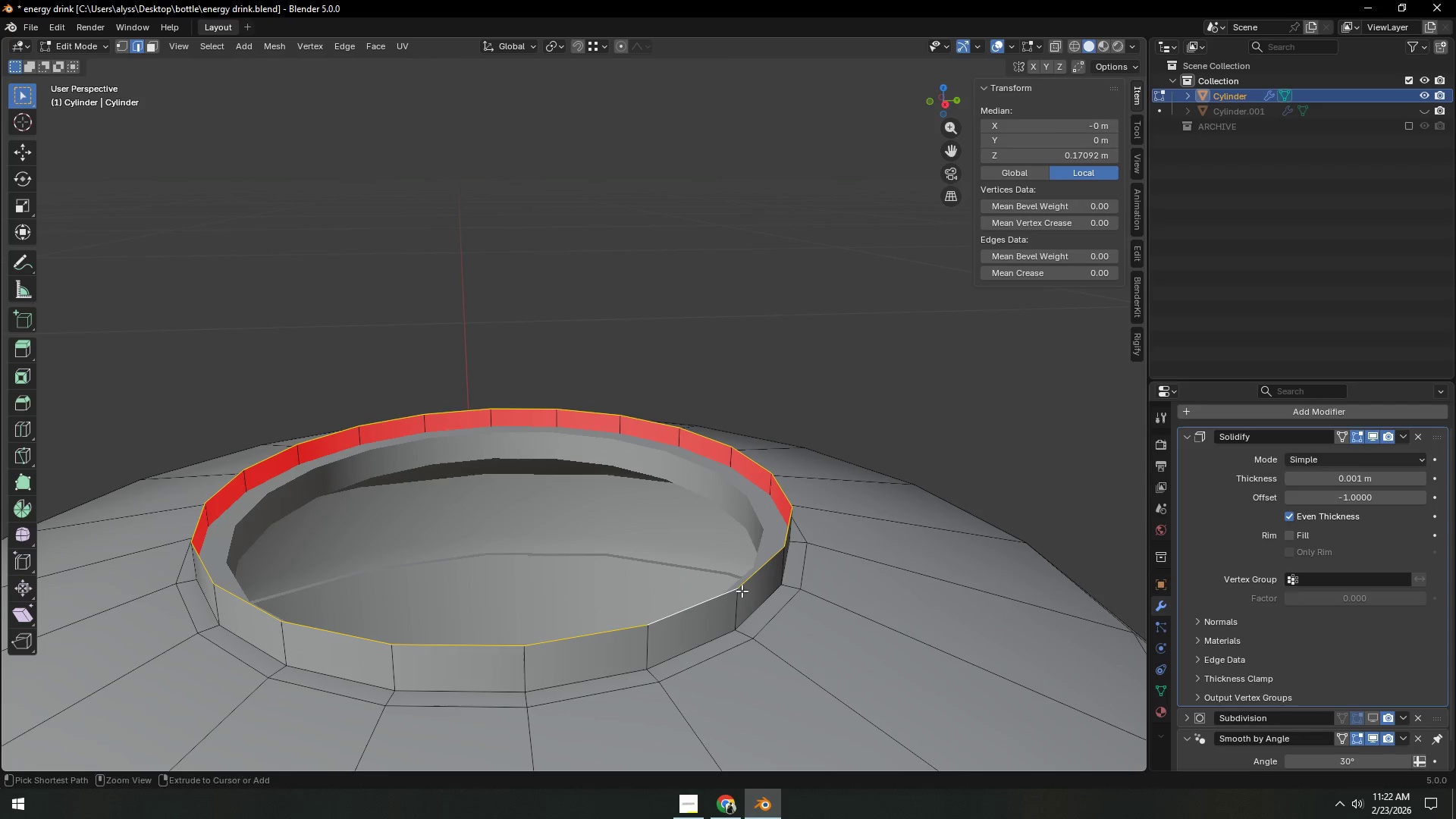 
key(Control+ControlLeft)
 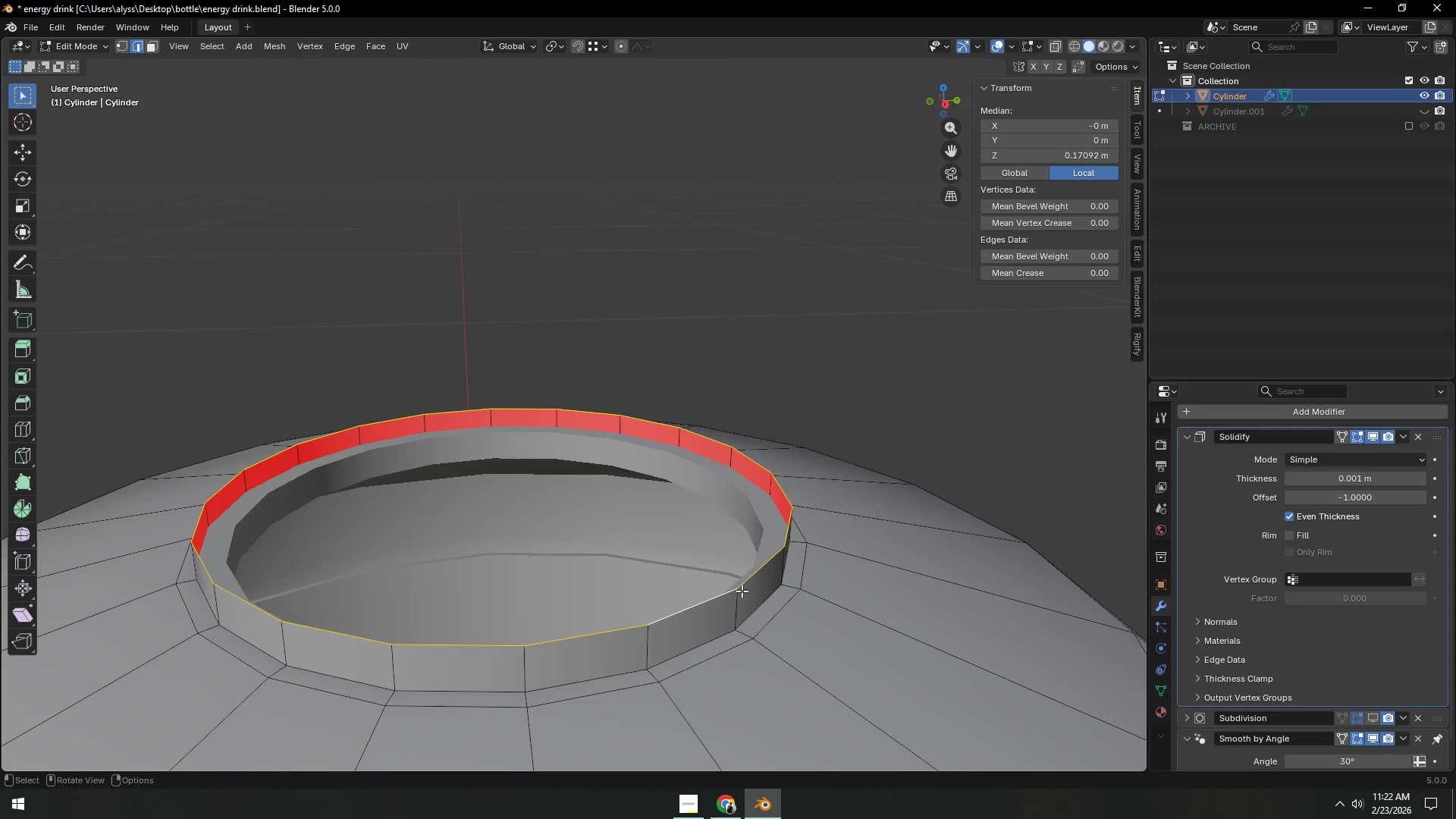 
key(Control+ControlLeft)
 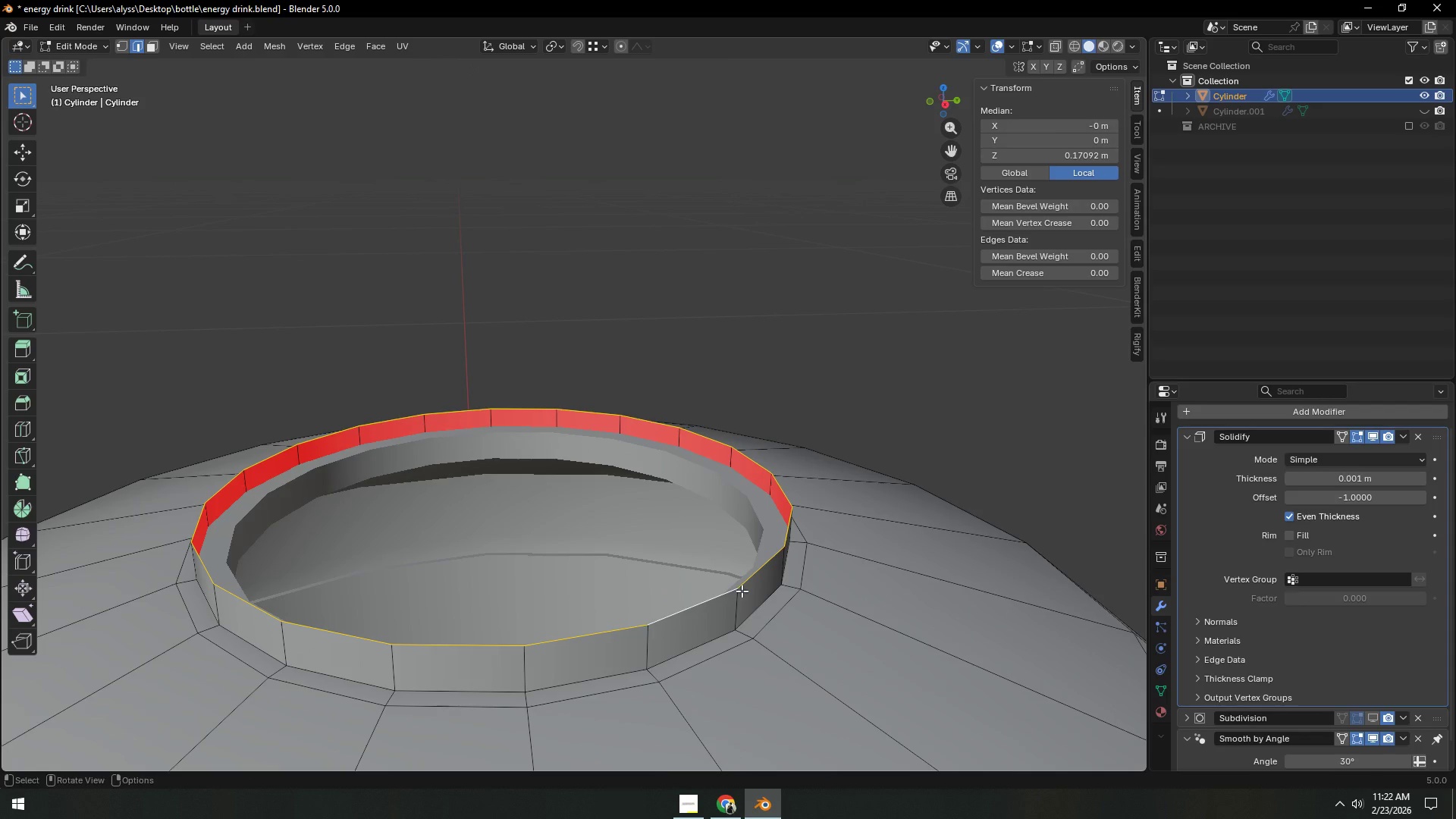 
key(X)
 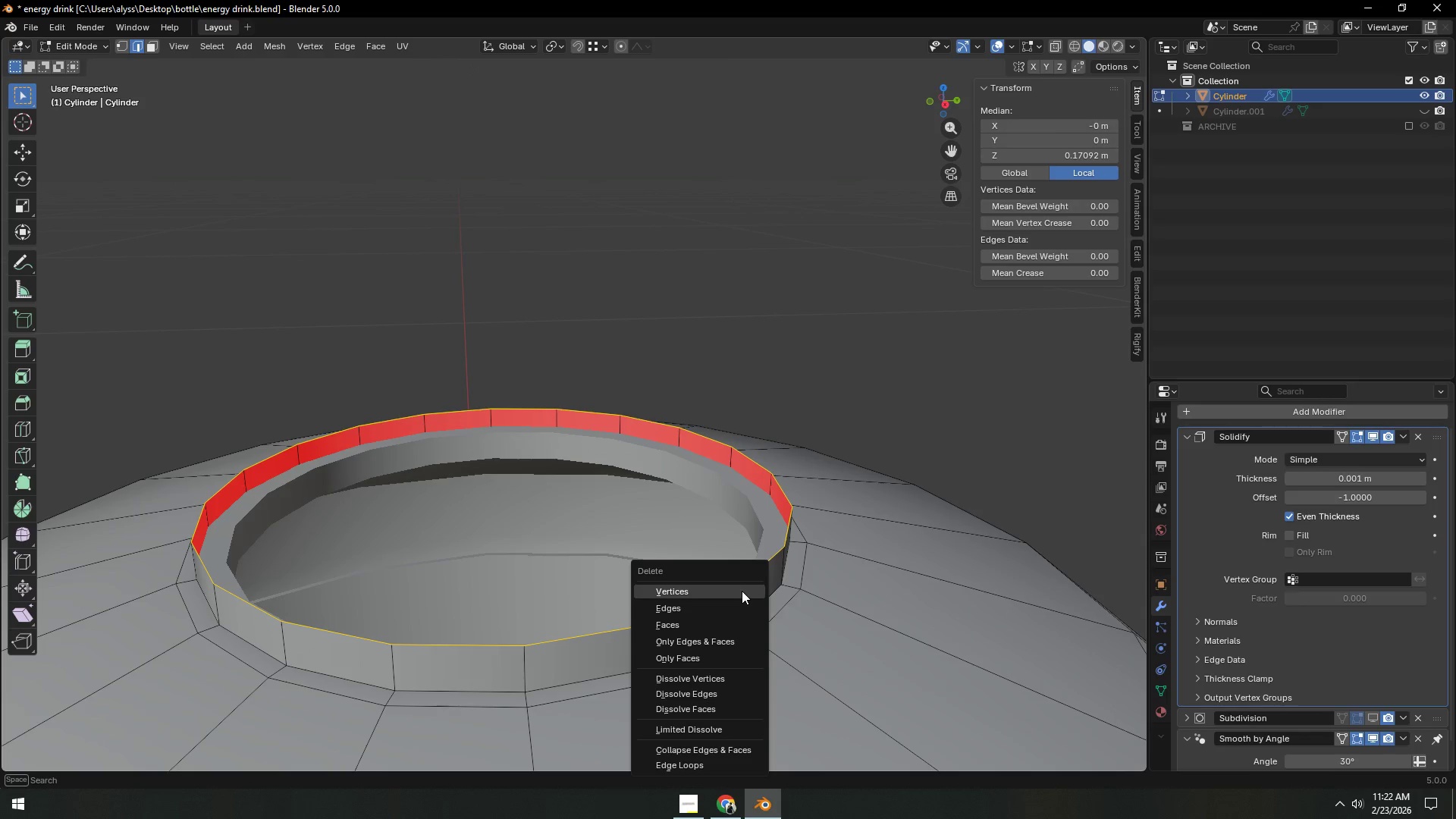 
left_click([742, 591])
 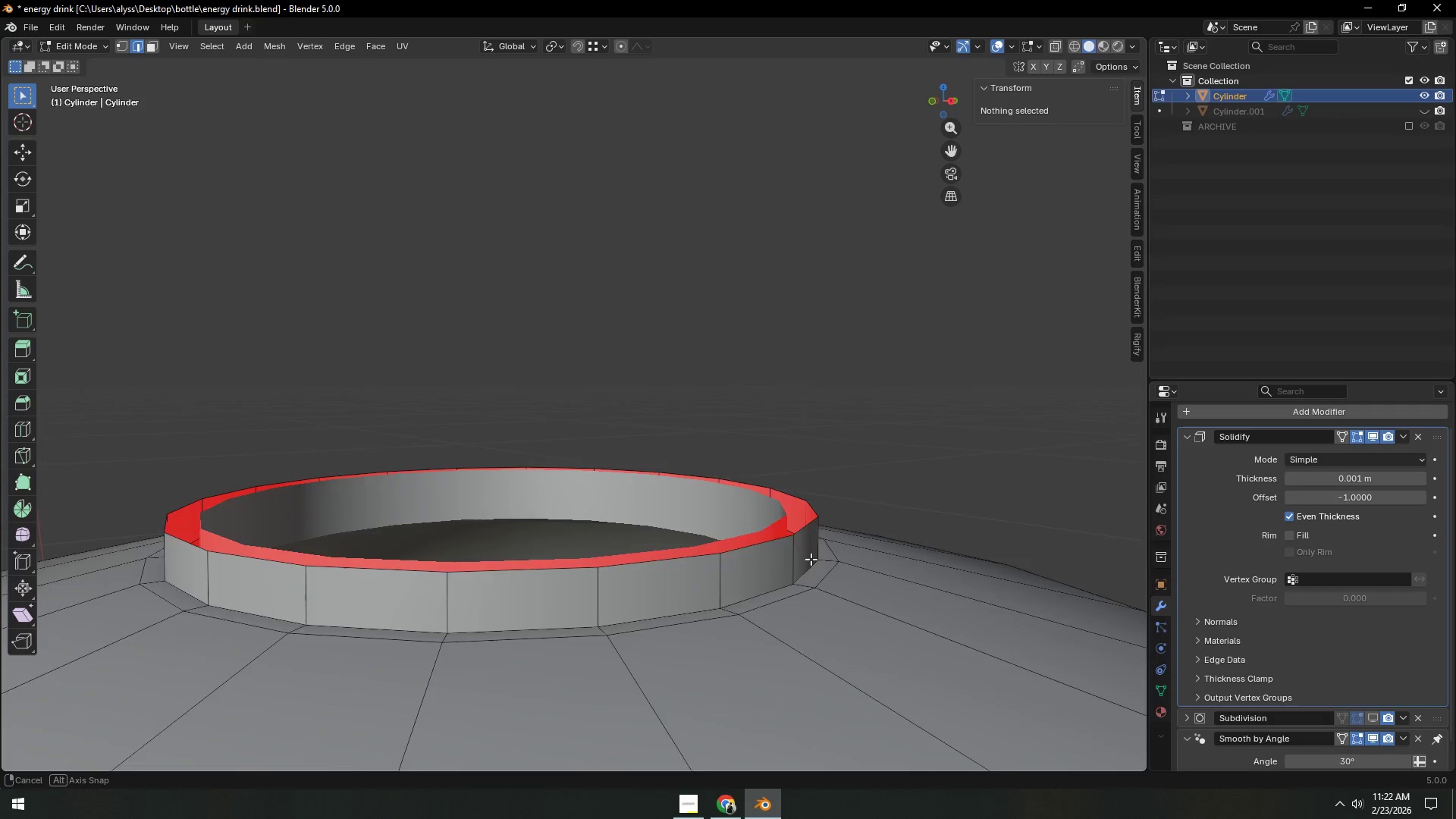 
key(Alt+AltLeft)
 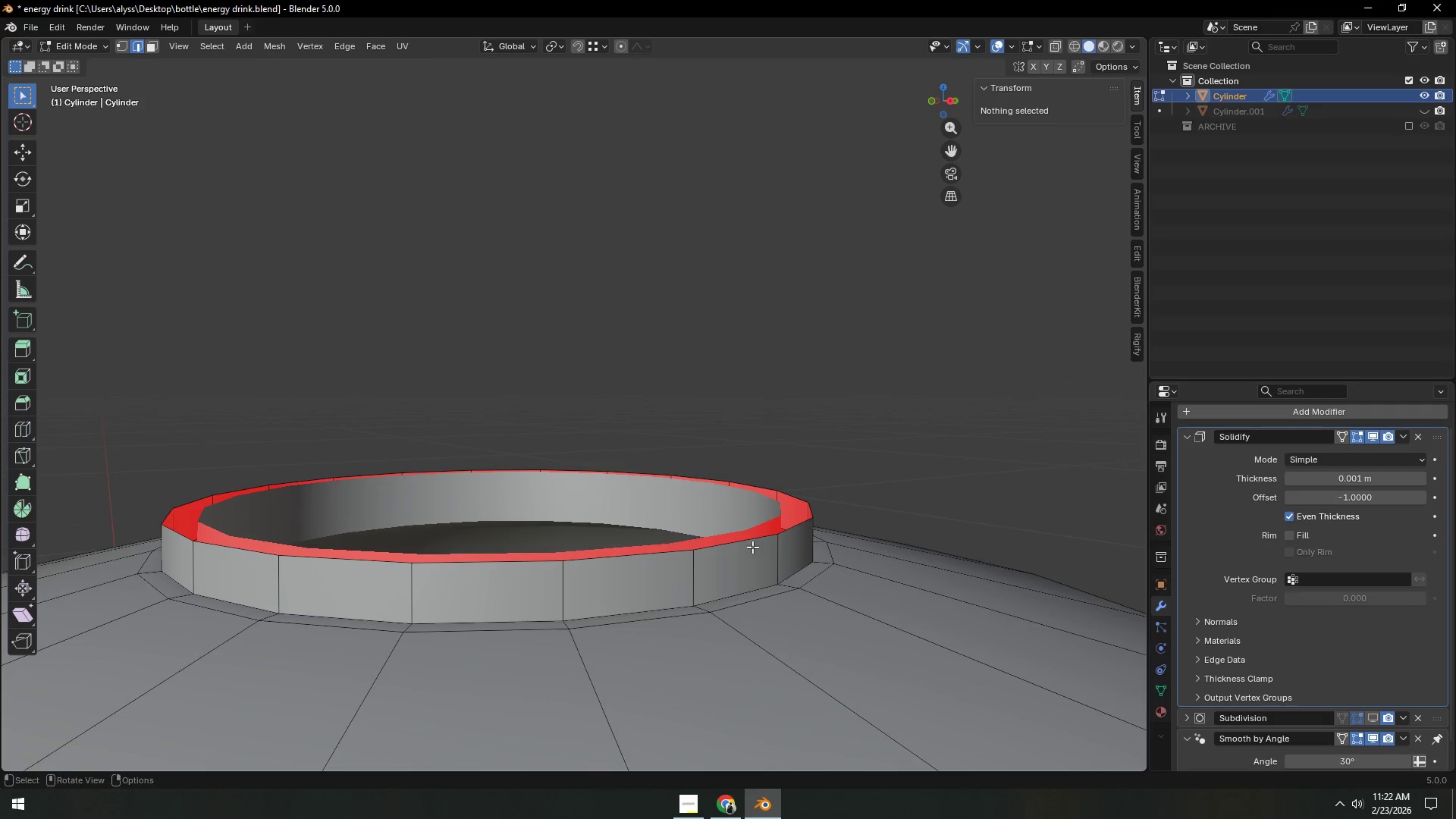 
left_click([752, 547])
 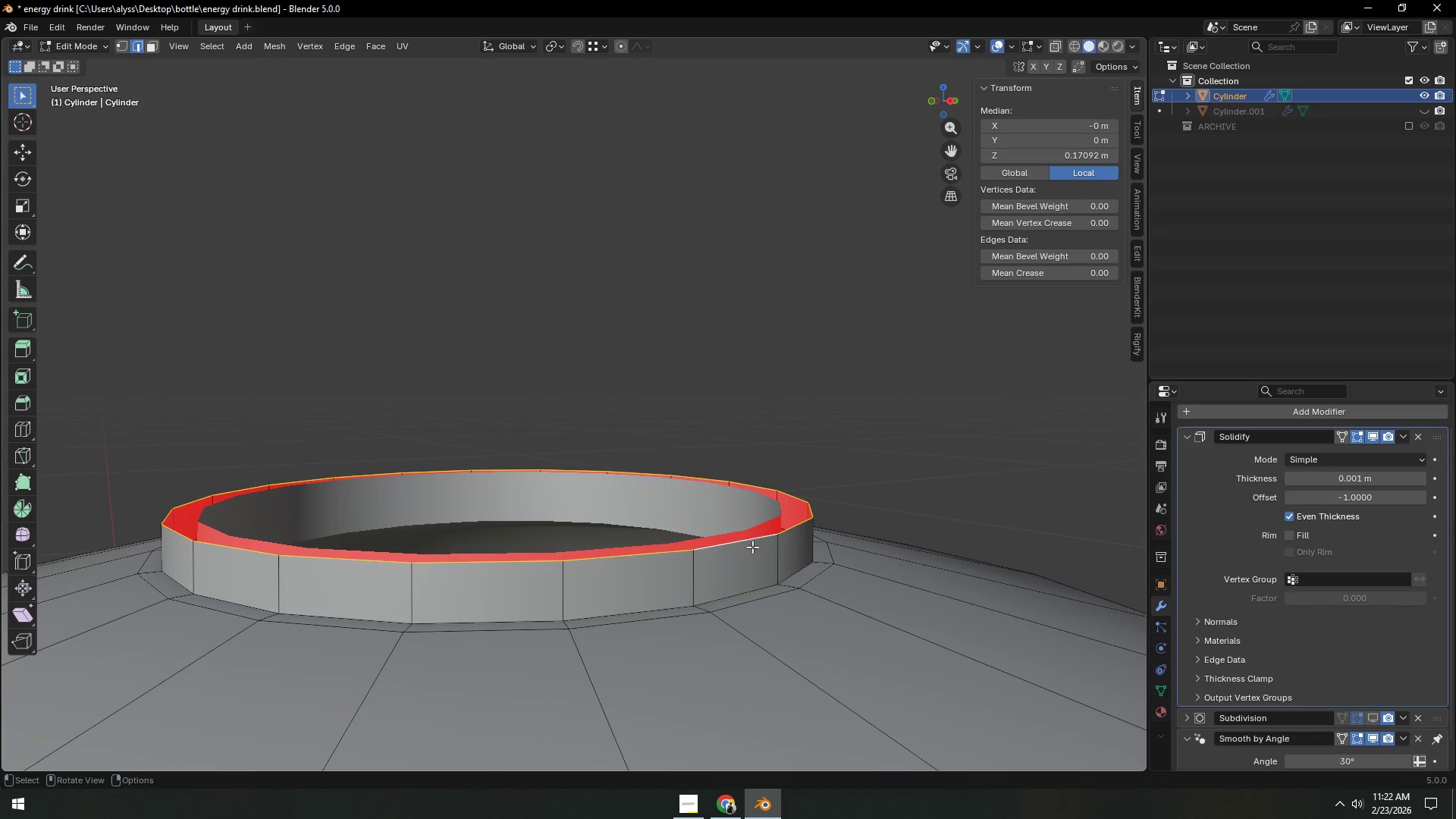 
key(G)
 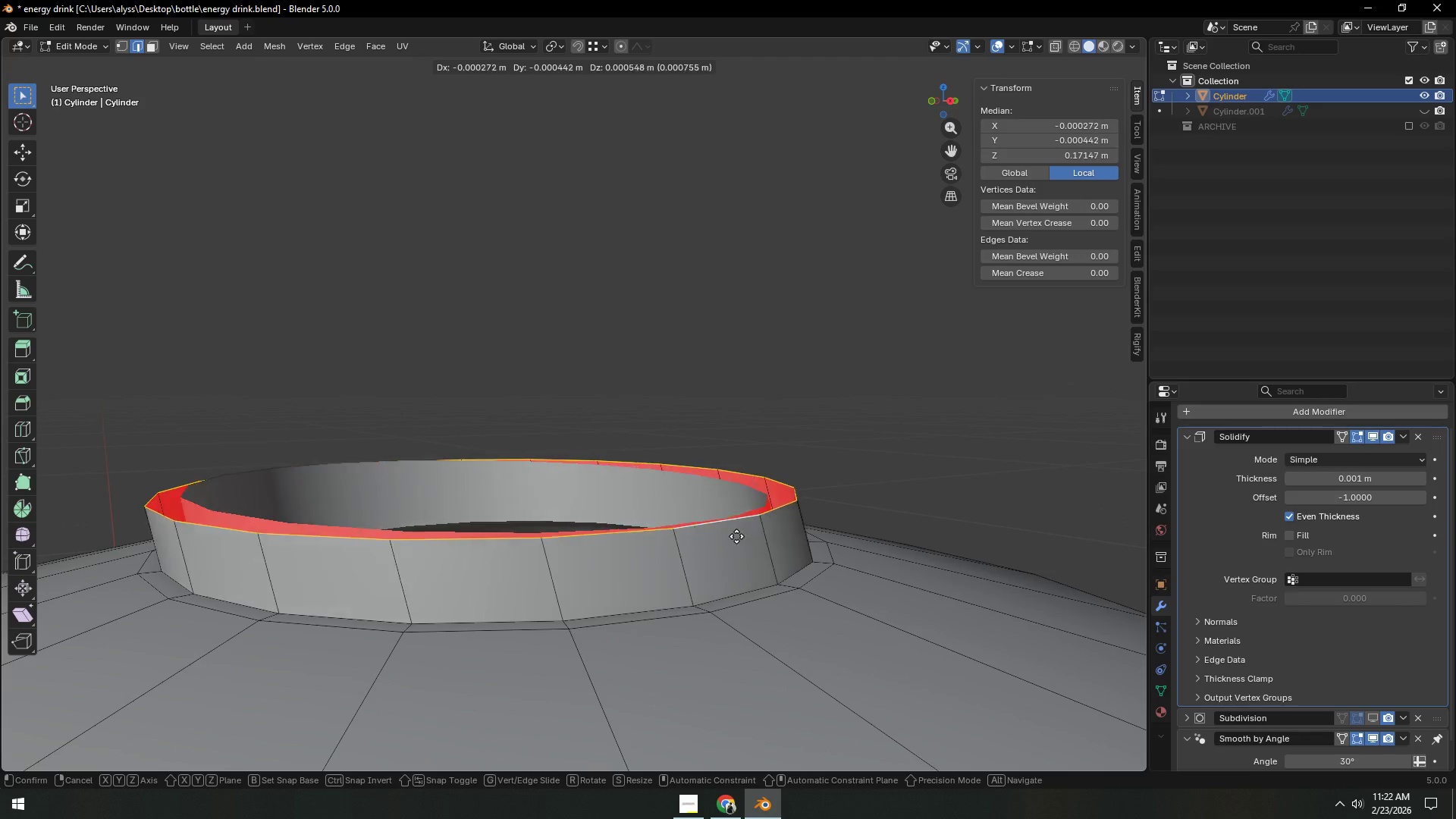 
right_click([744, 541])
 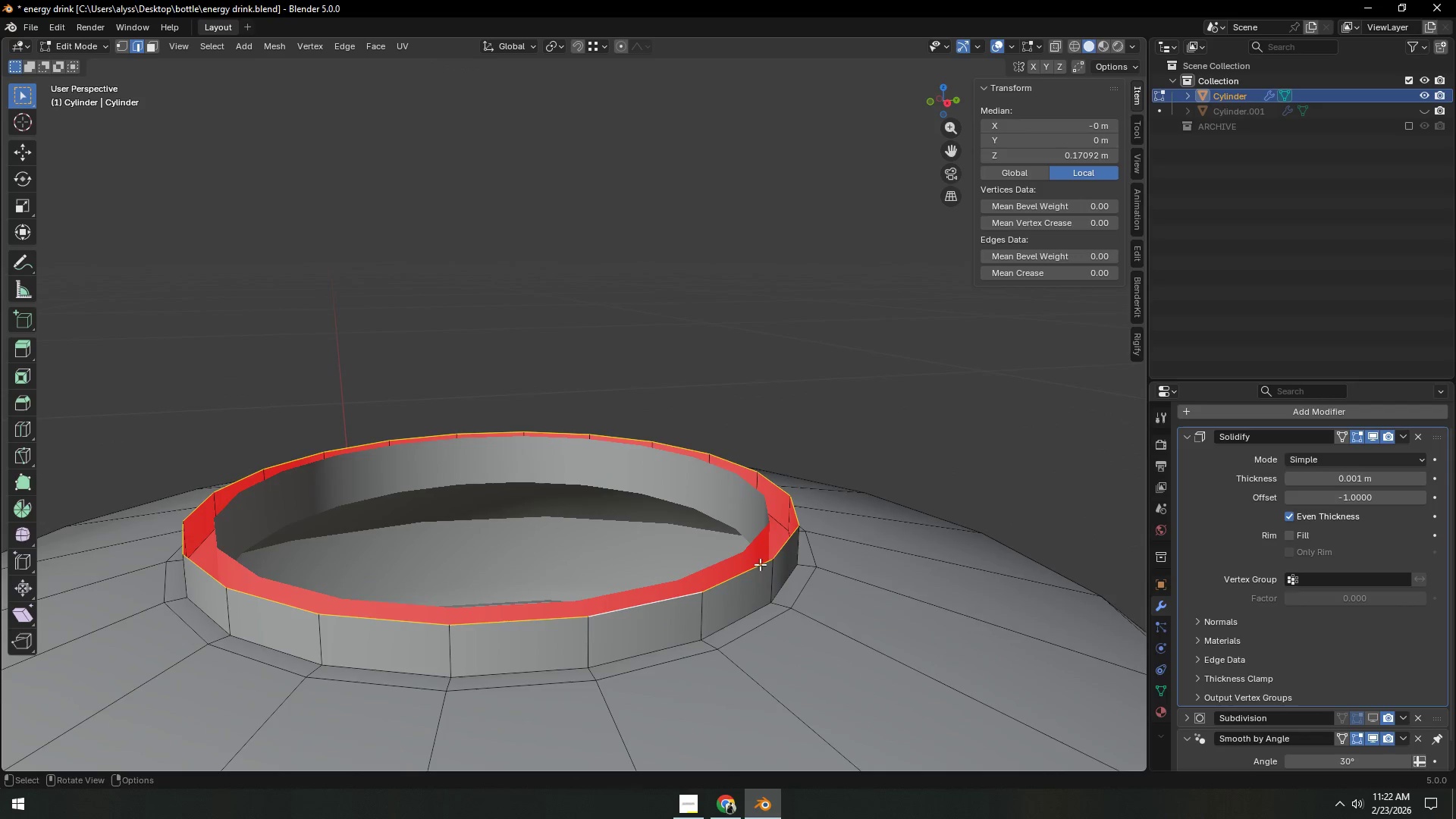 
scroll: coordinate [798, 555], scroll_direction: up, amount: 1.0
 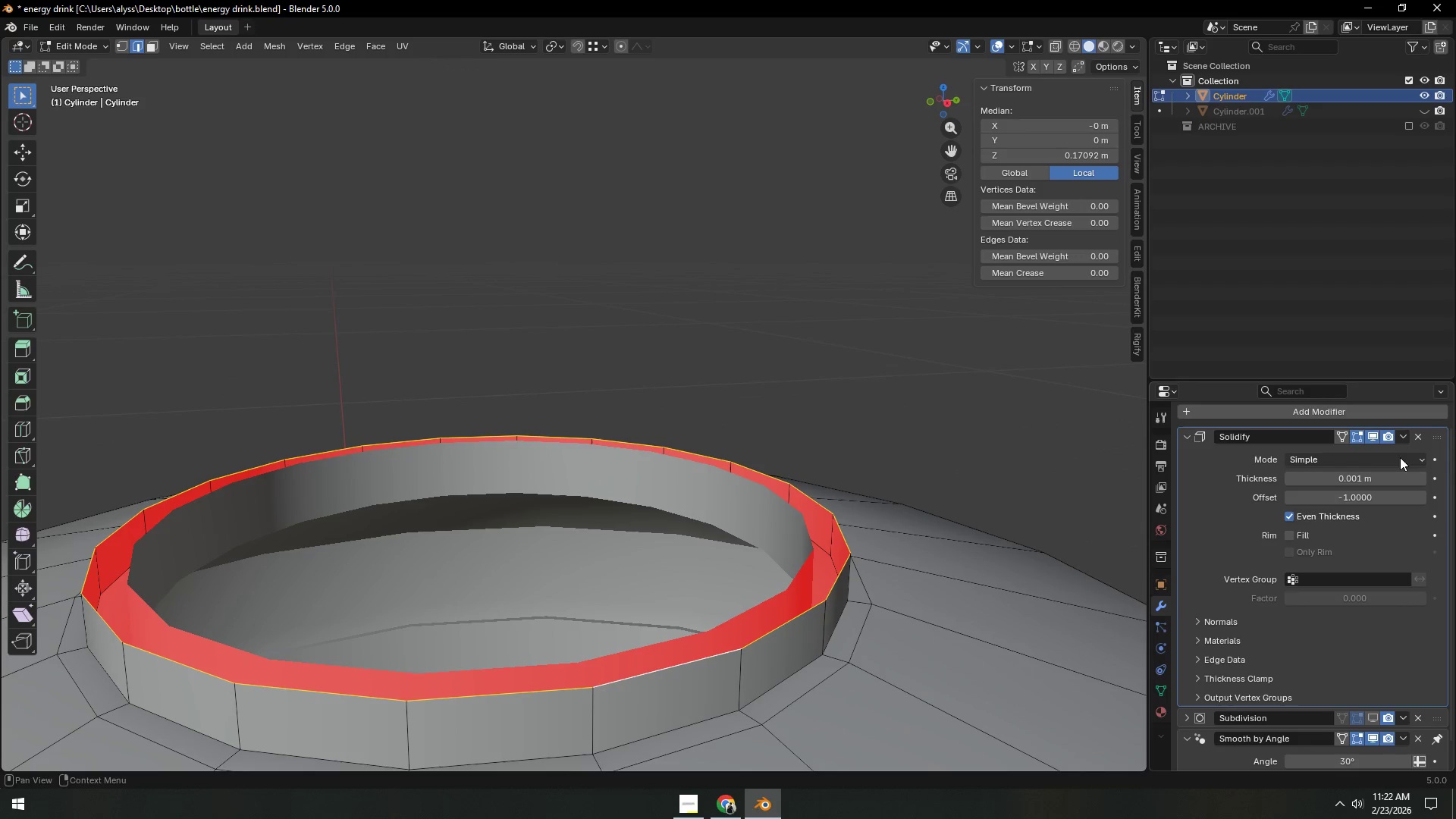 
left_click([1401, 435])
 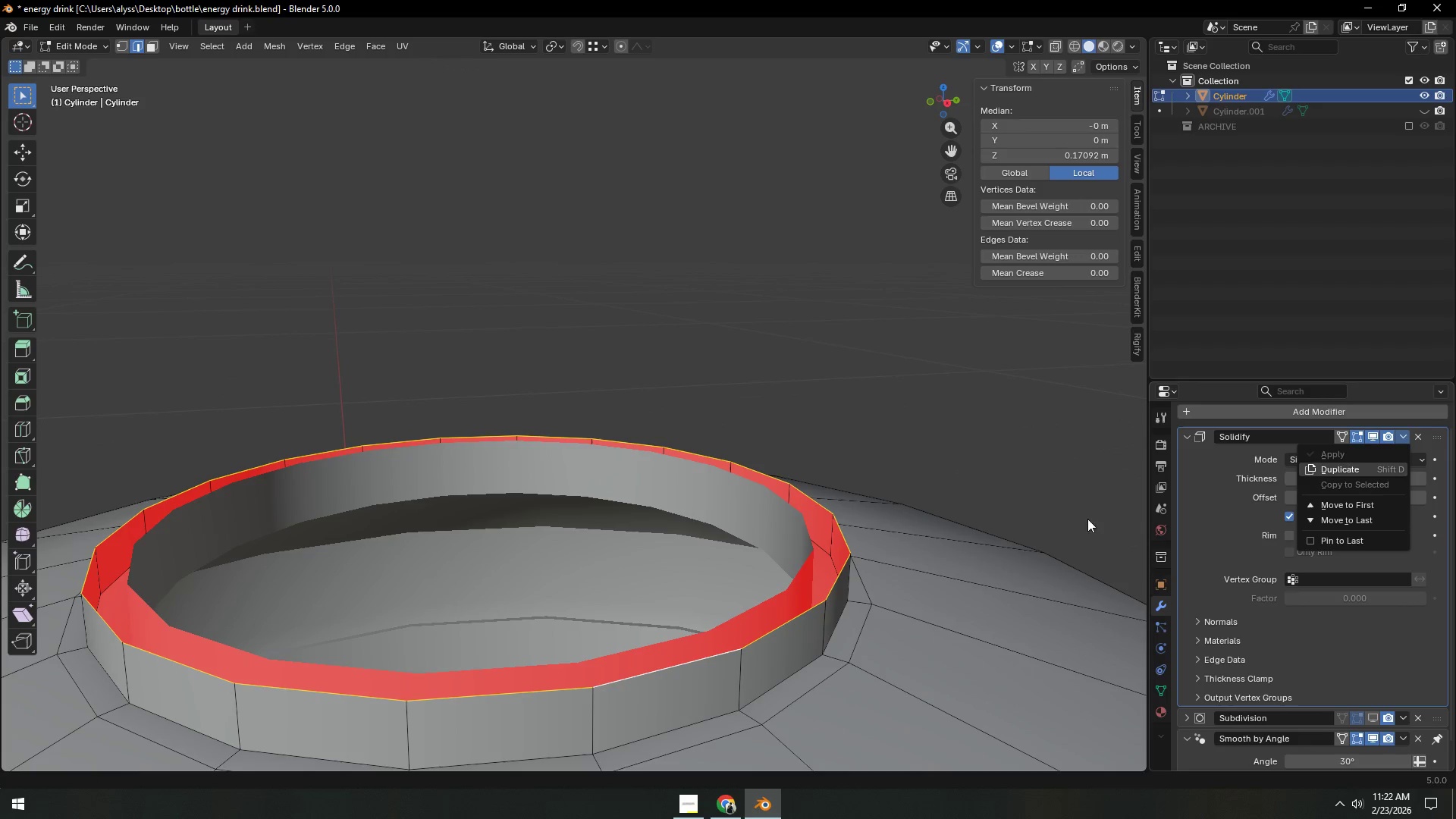 
key(Tab)
 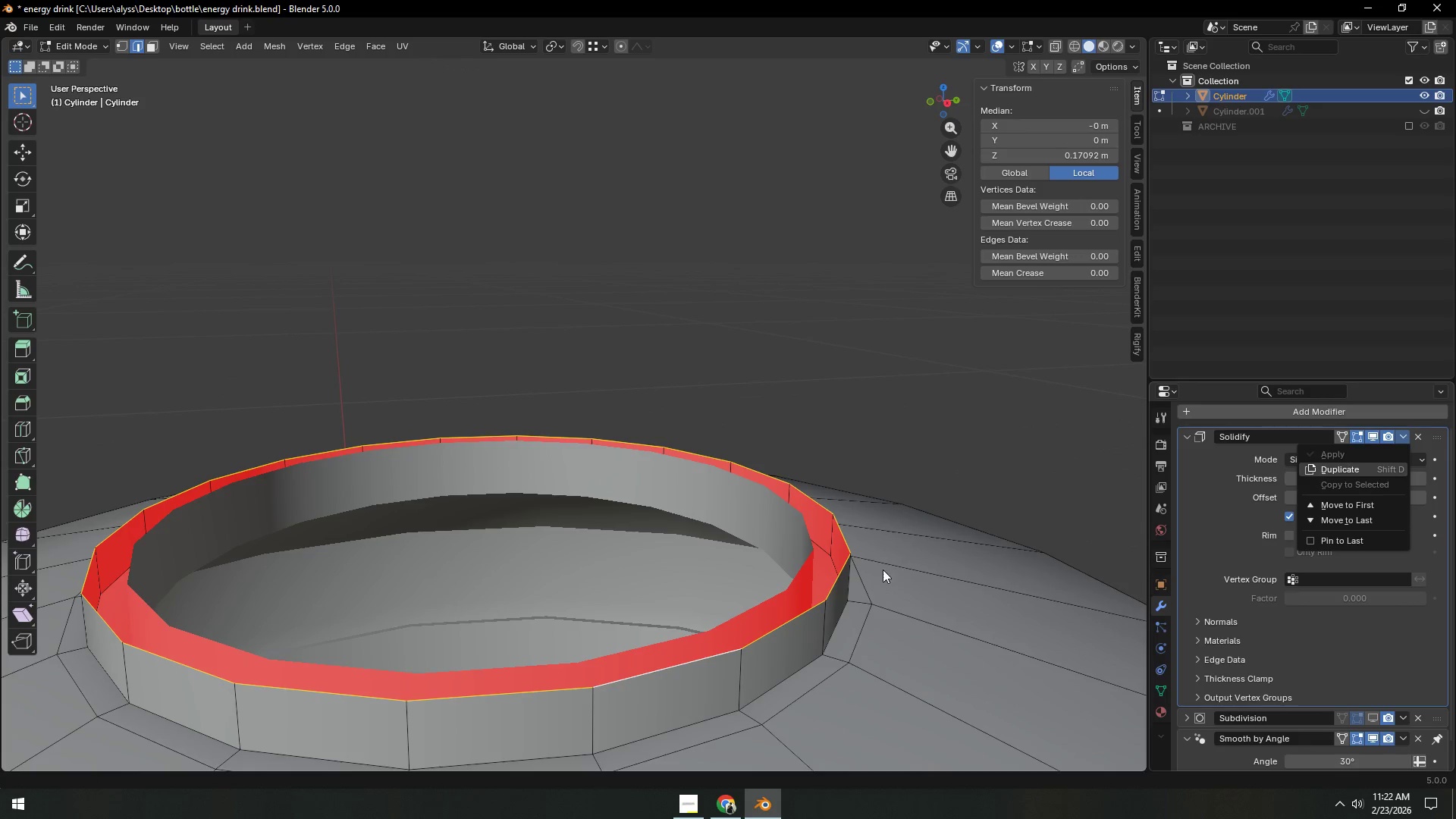 
key(Tab)
 